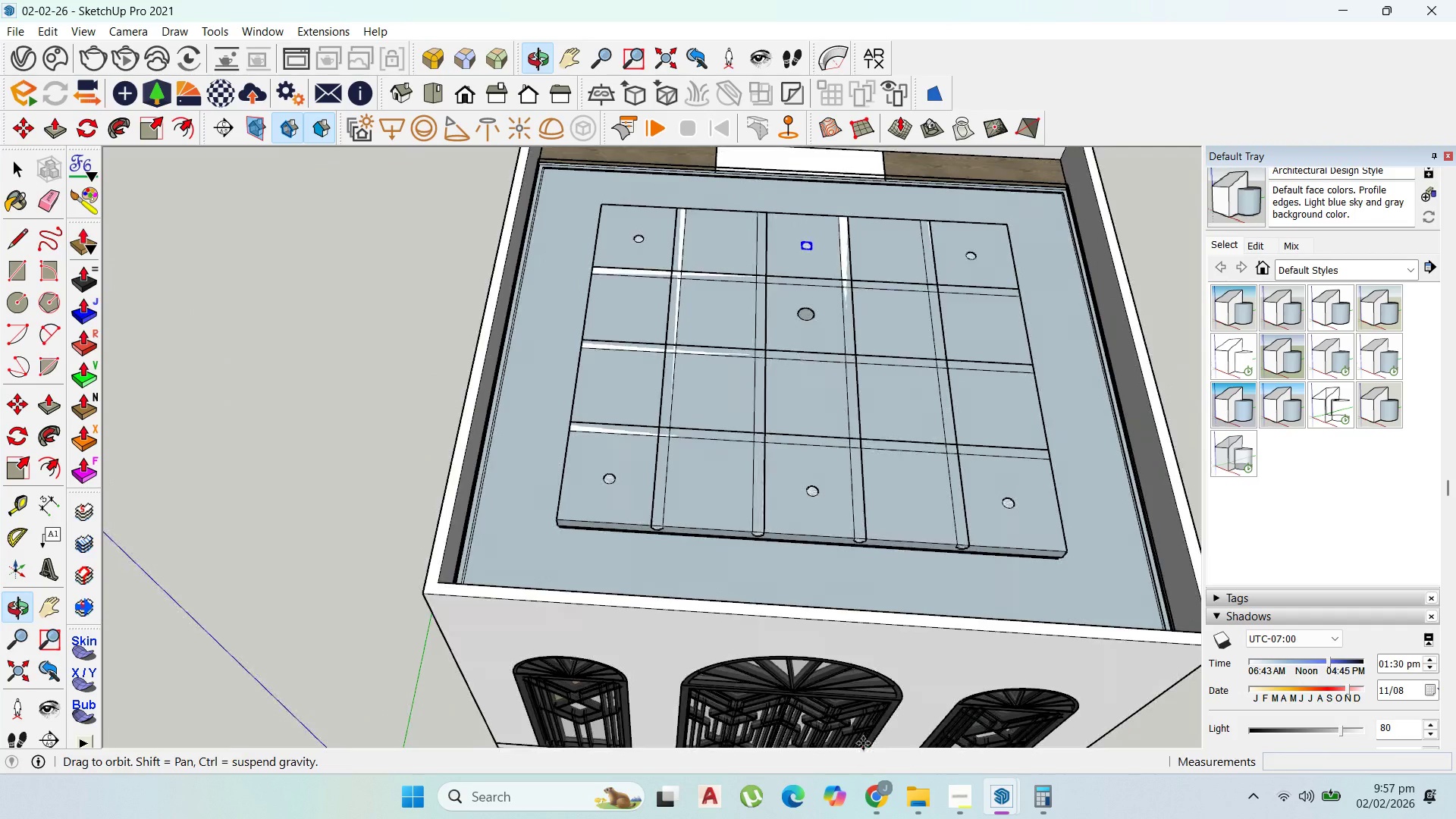 
key(Escape)
 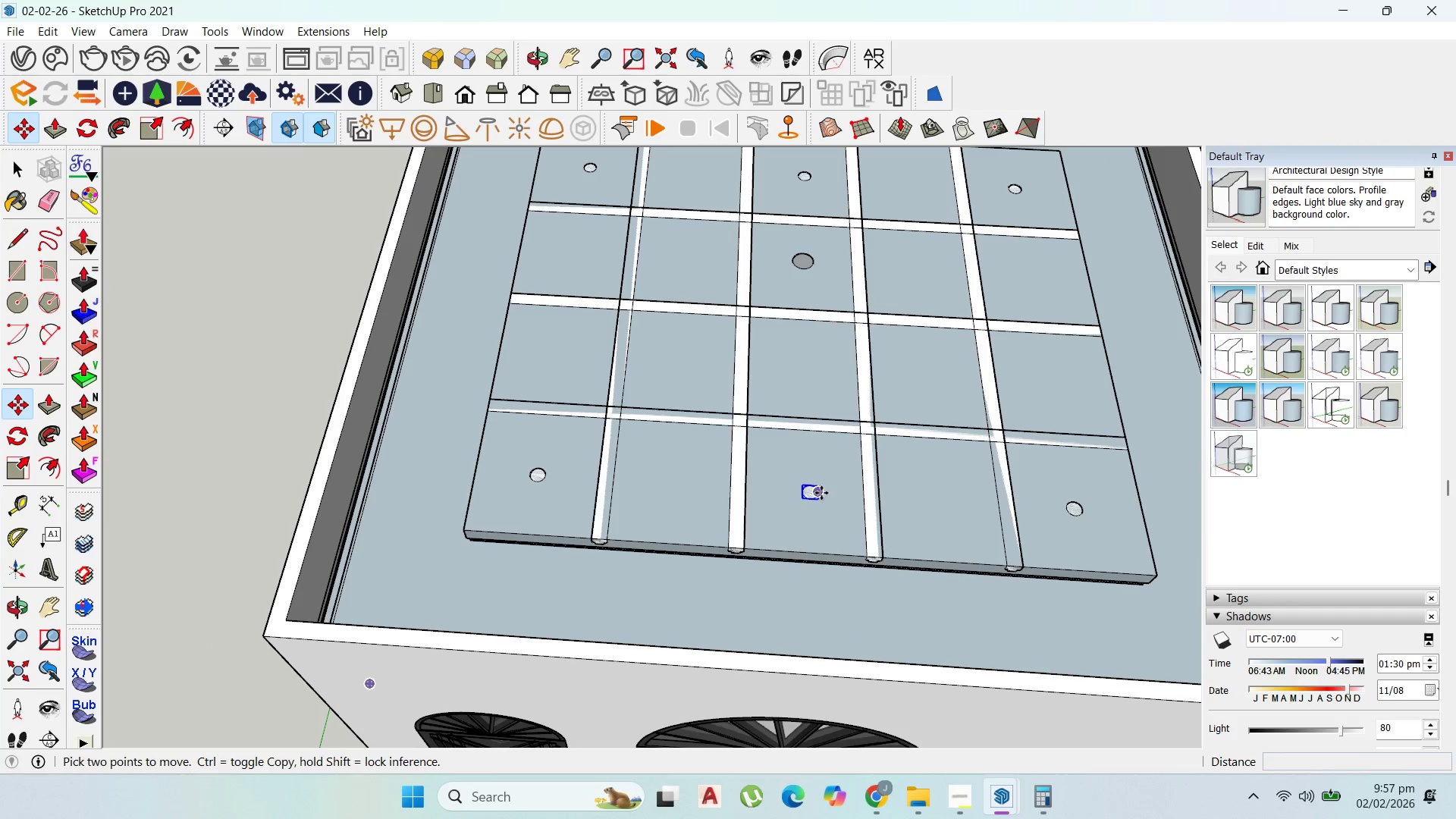 
scroll: coordinate [821, 494], scroll_direction: up, amount: 4.0
 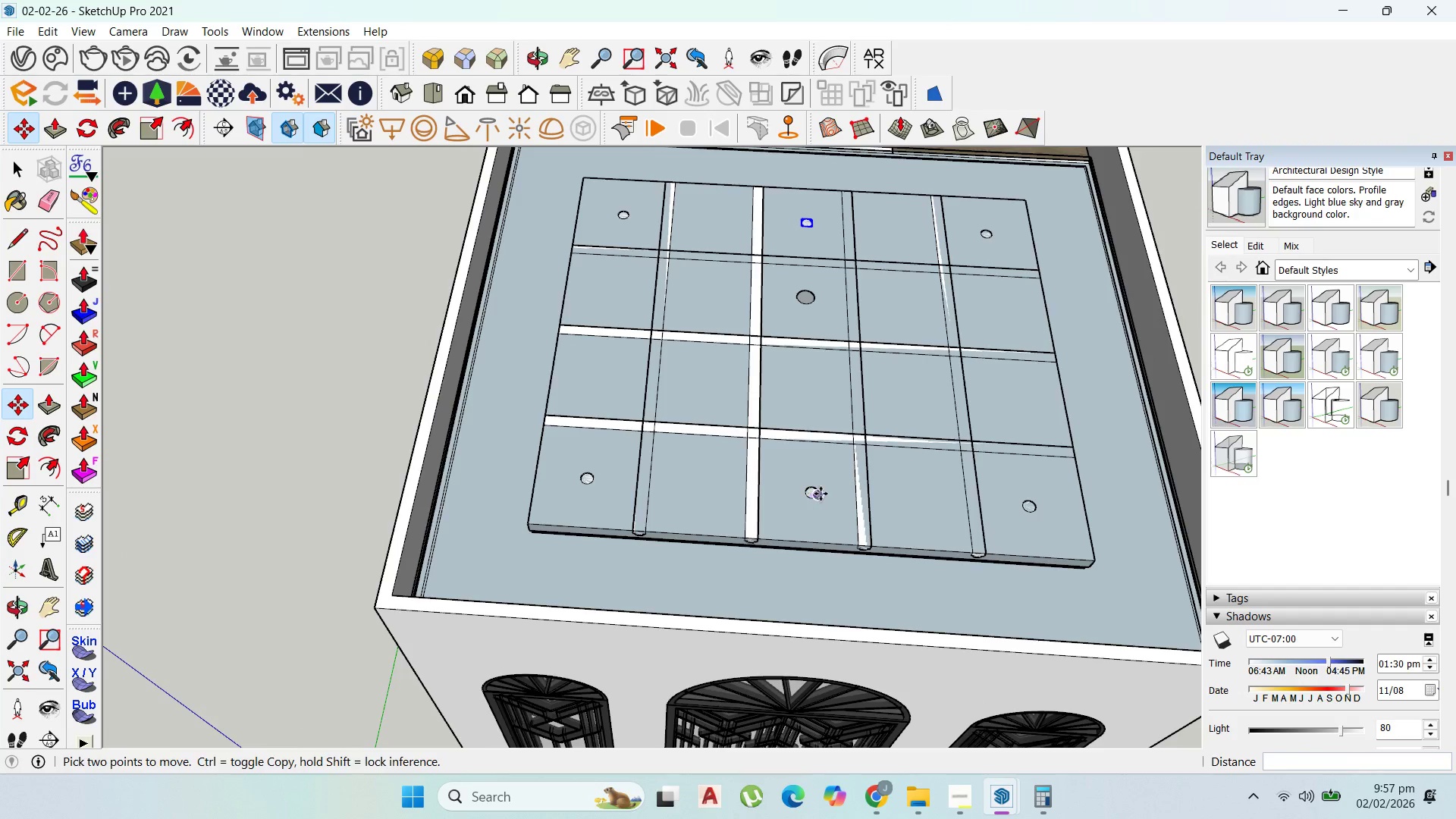 
left_click([821, 493])
 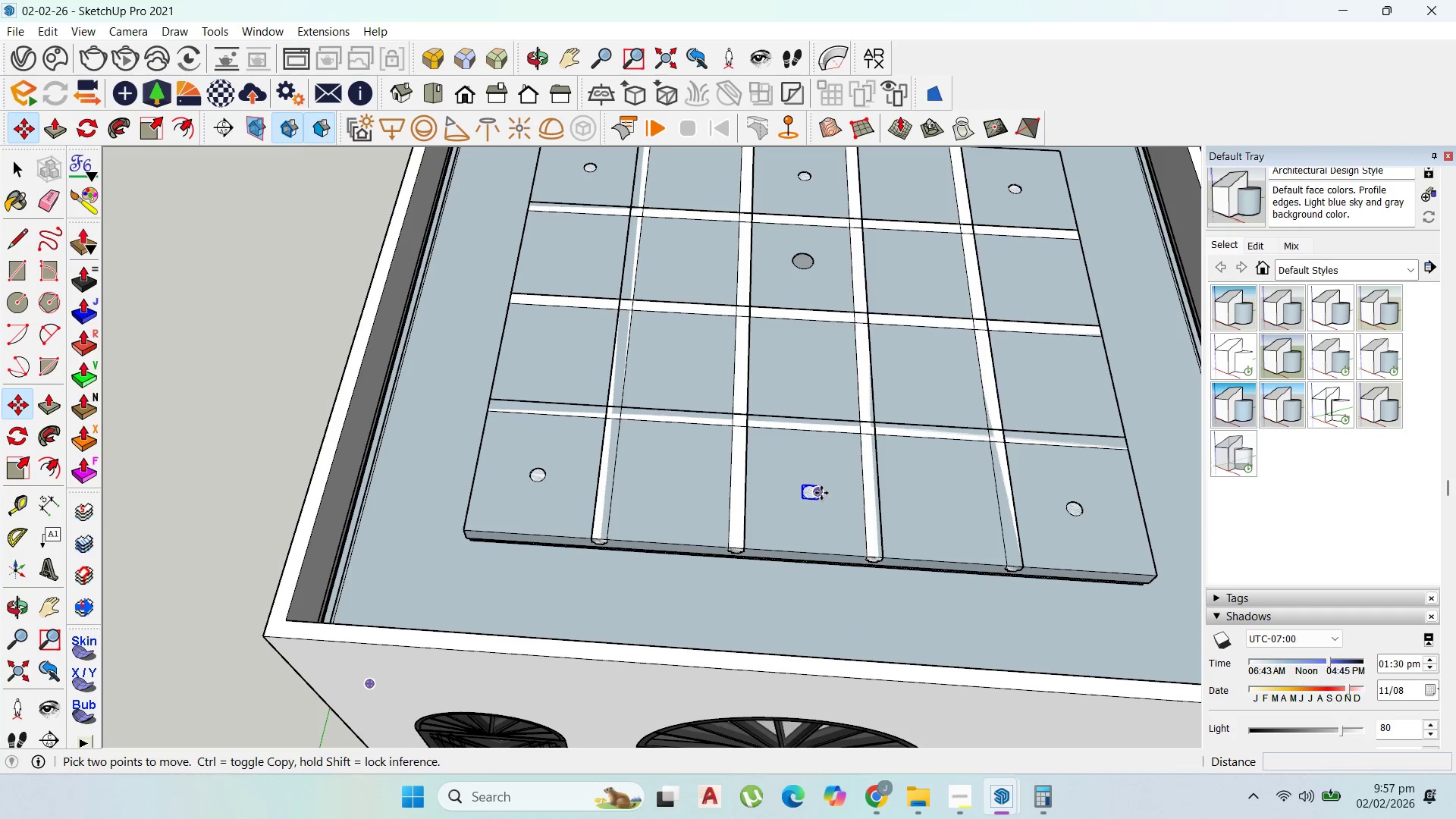 
key(Control+ControlLeft)
 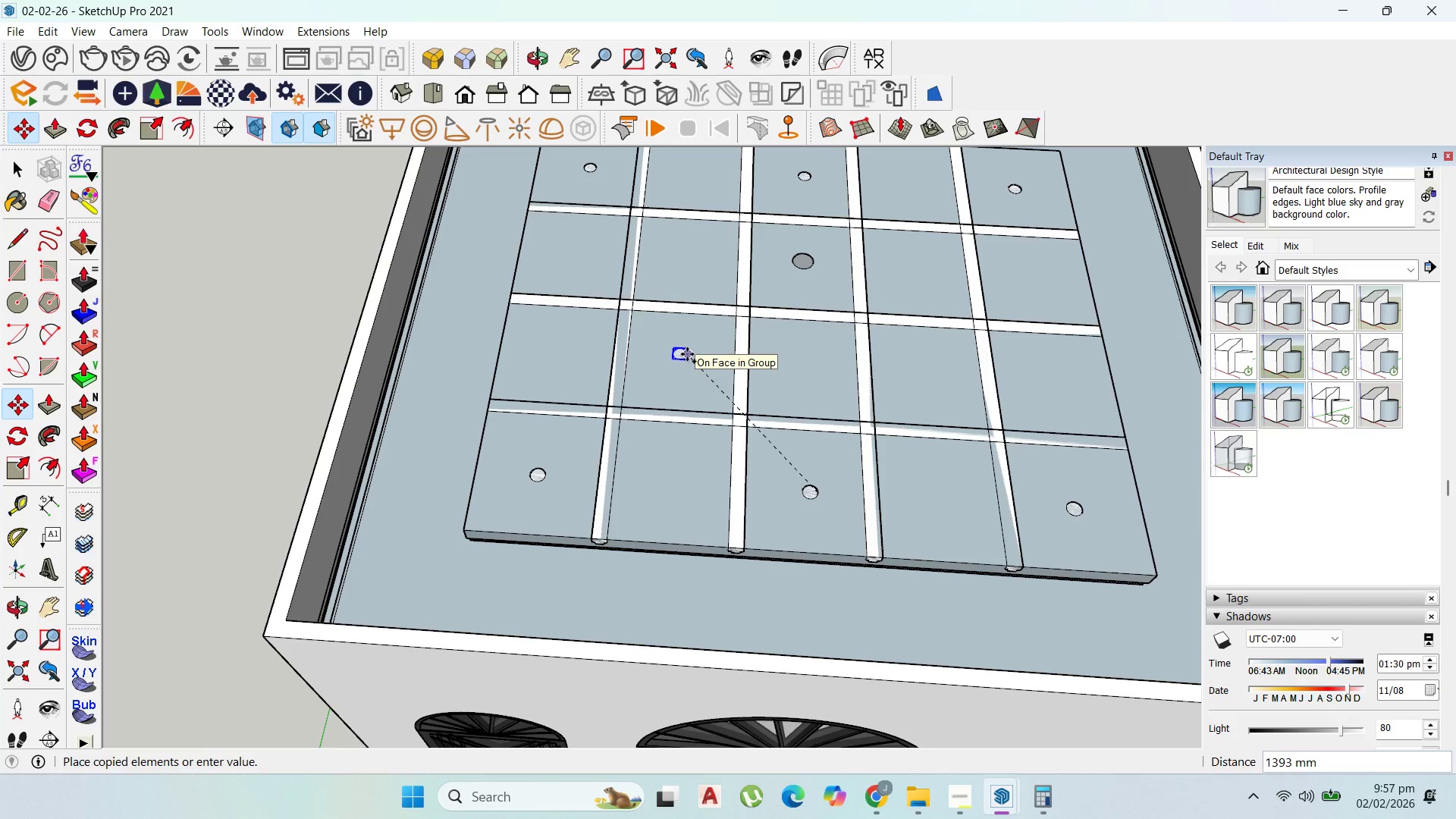 
left_click([694, 356])
 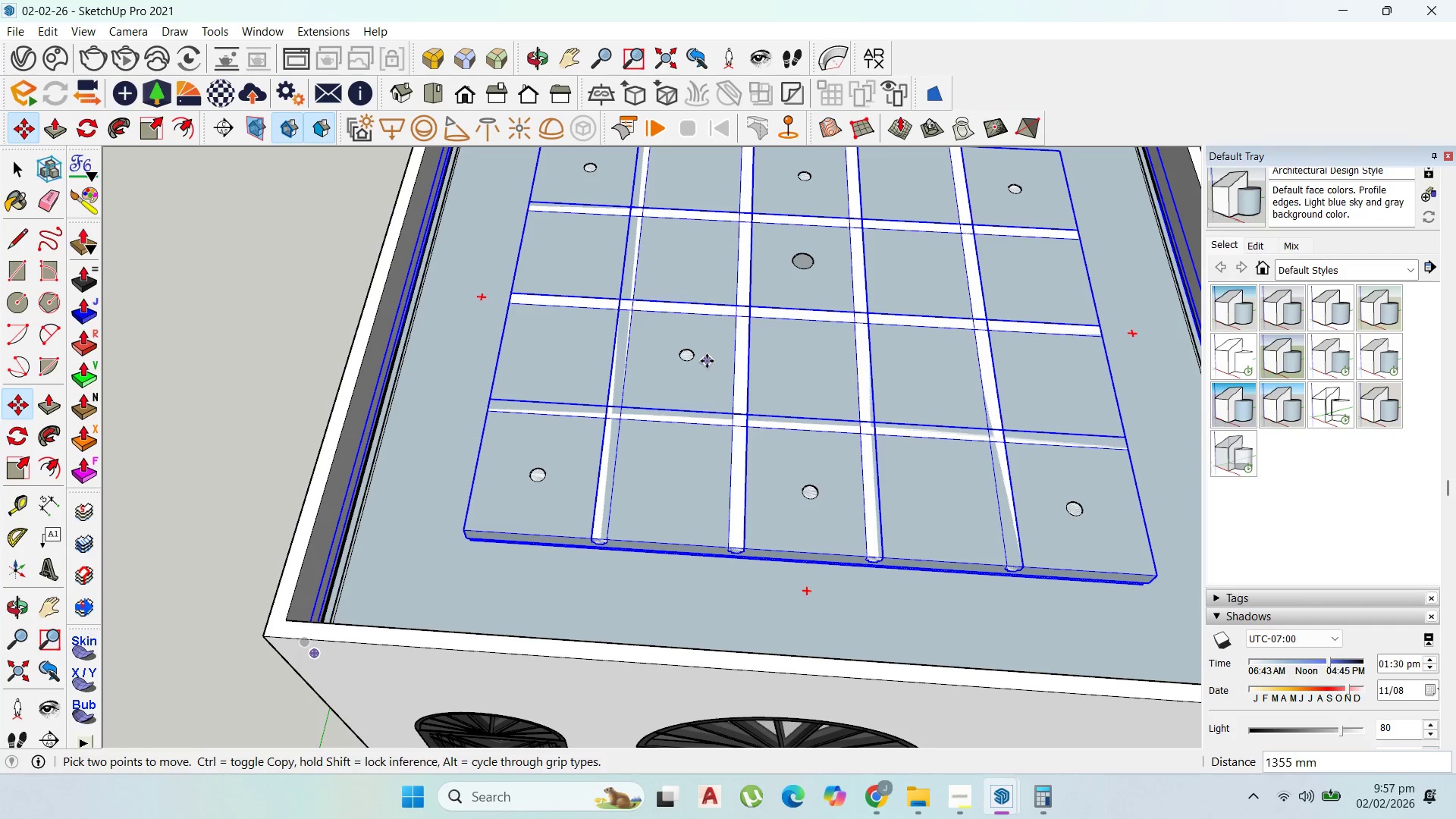 
left_click([707, 361])
 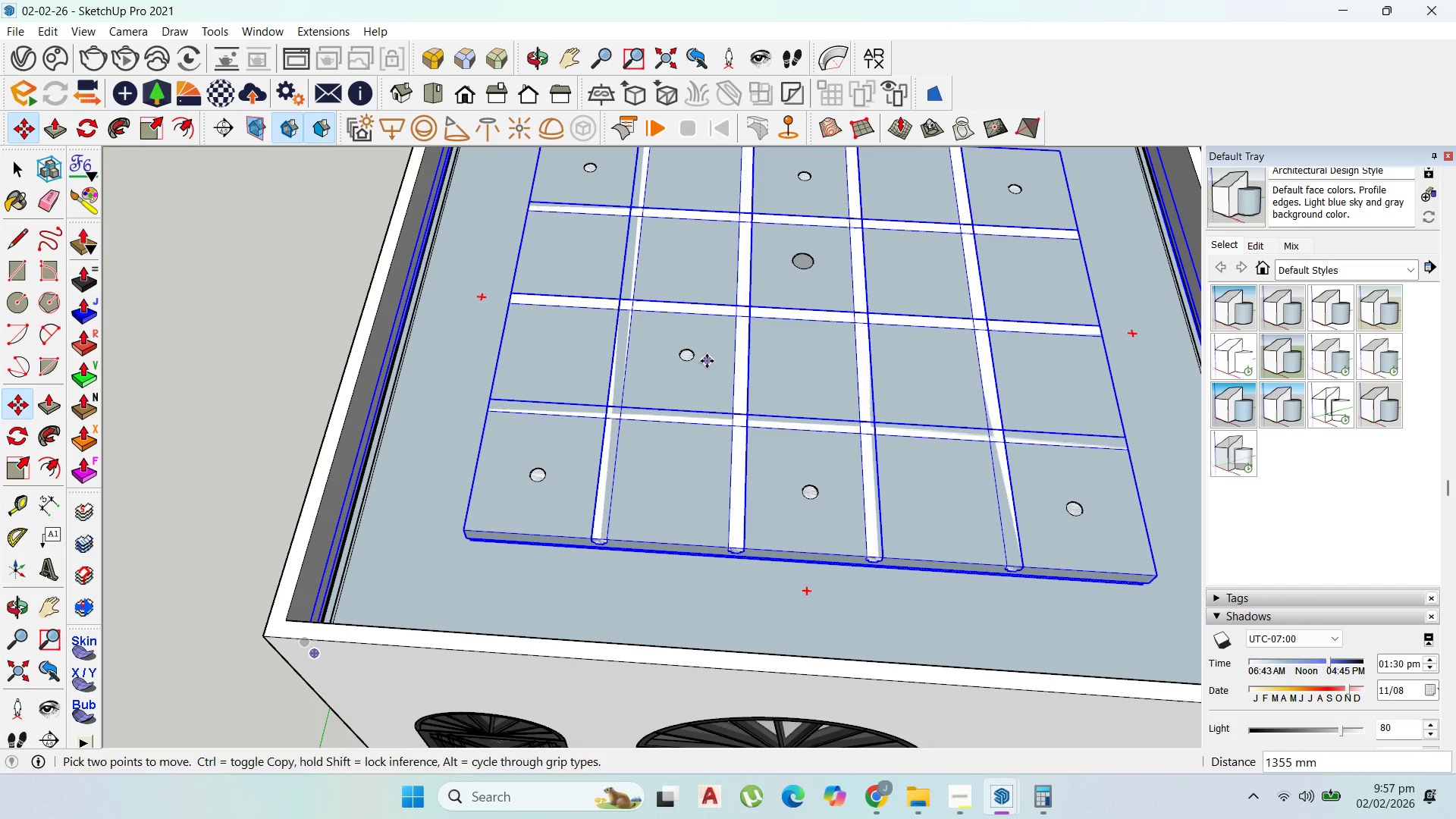 
key(Control+ControlLeft)
 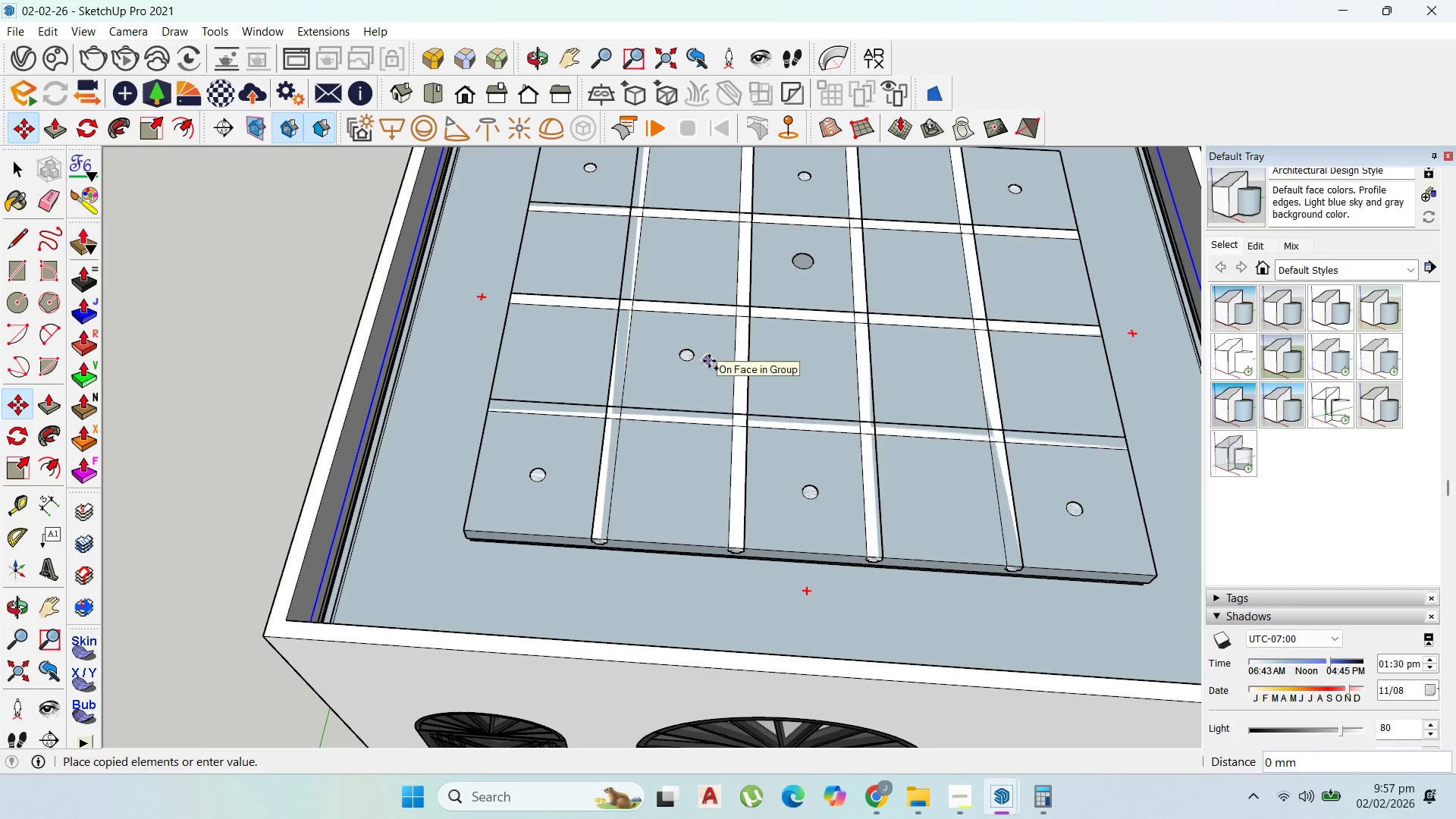 
key(Escape)
 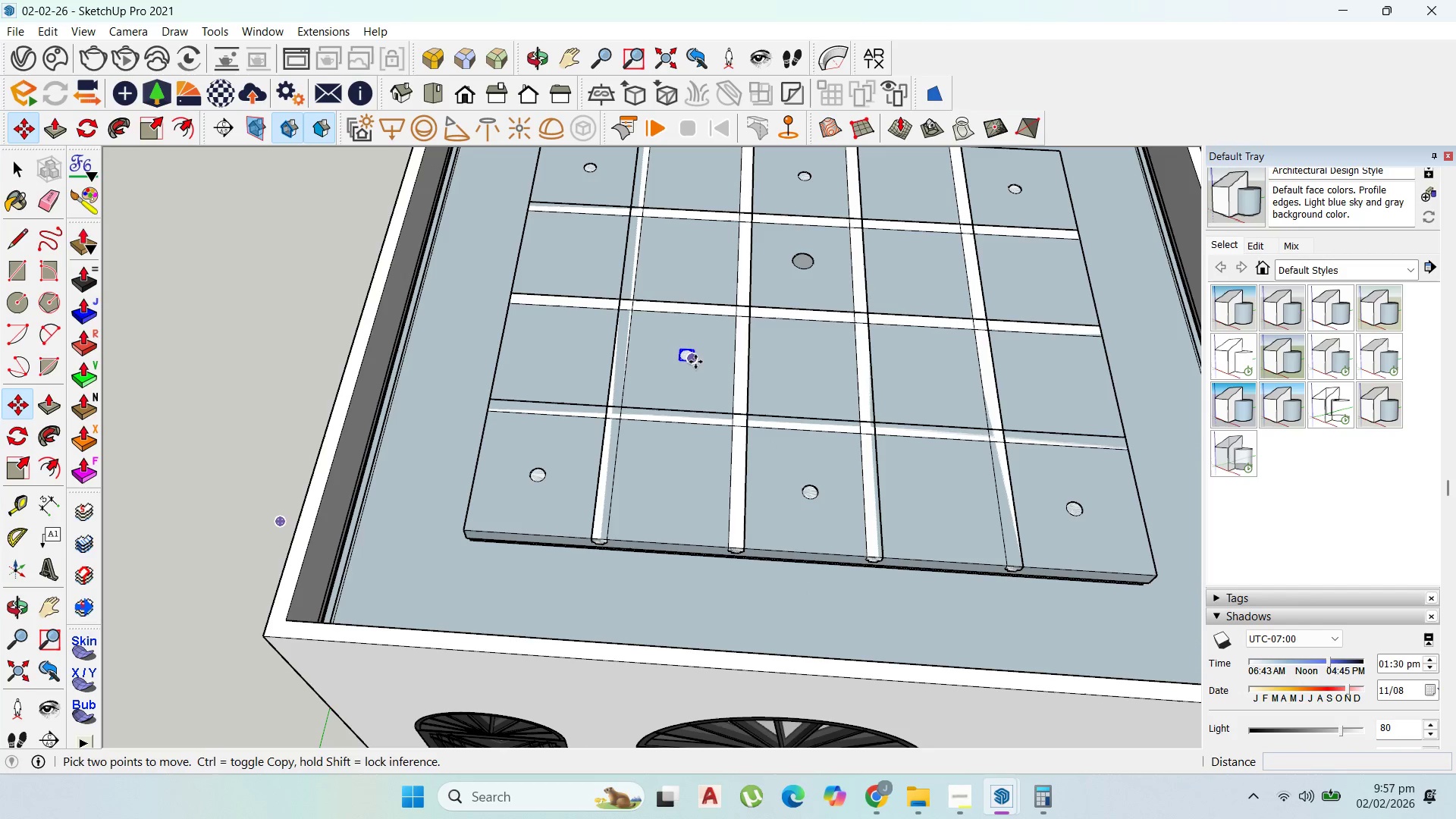 
key(Control+ControlLeft)
 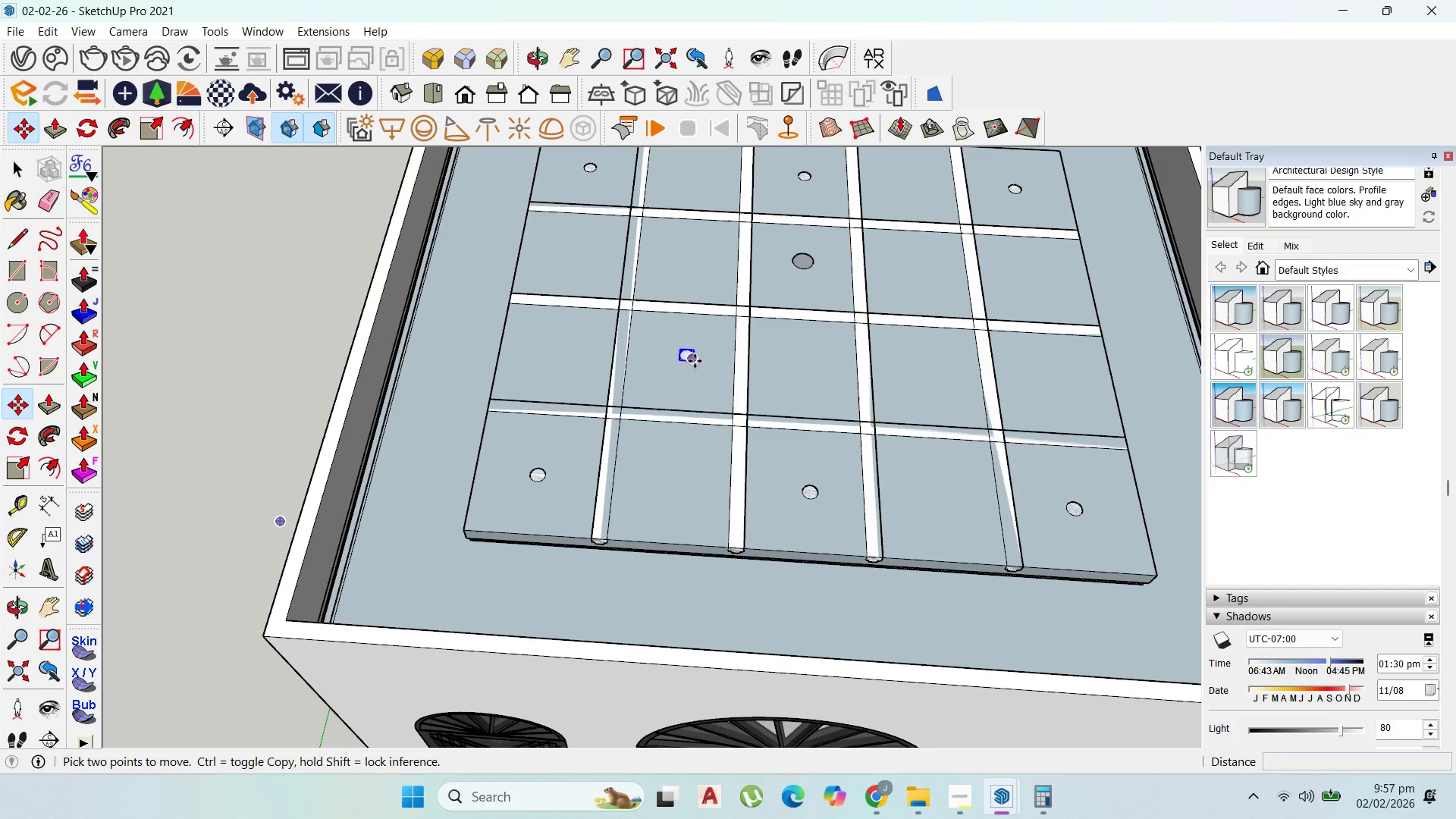 
left_click([695, 361])
 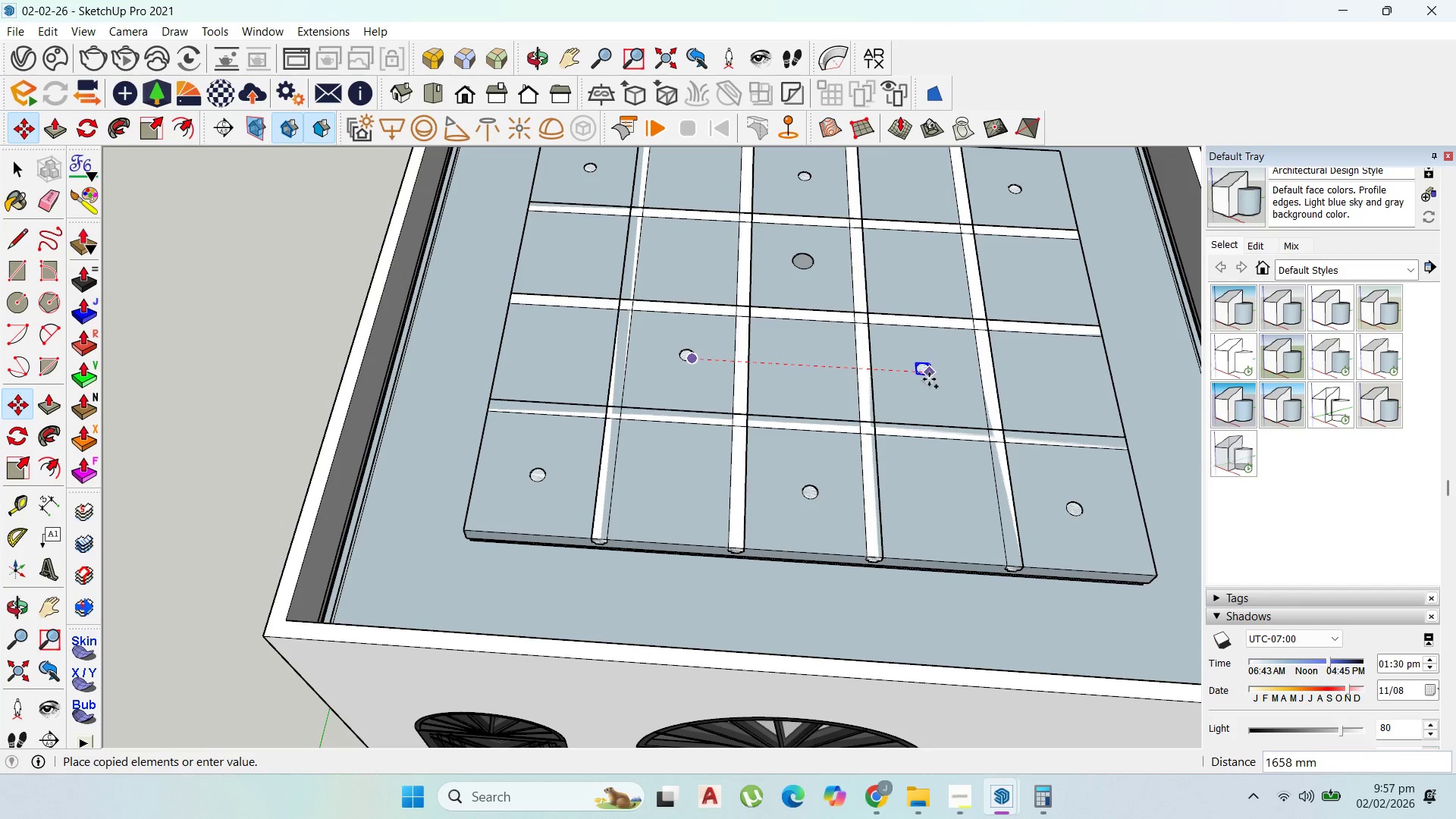 
left_click([929, 379])
 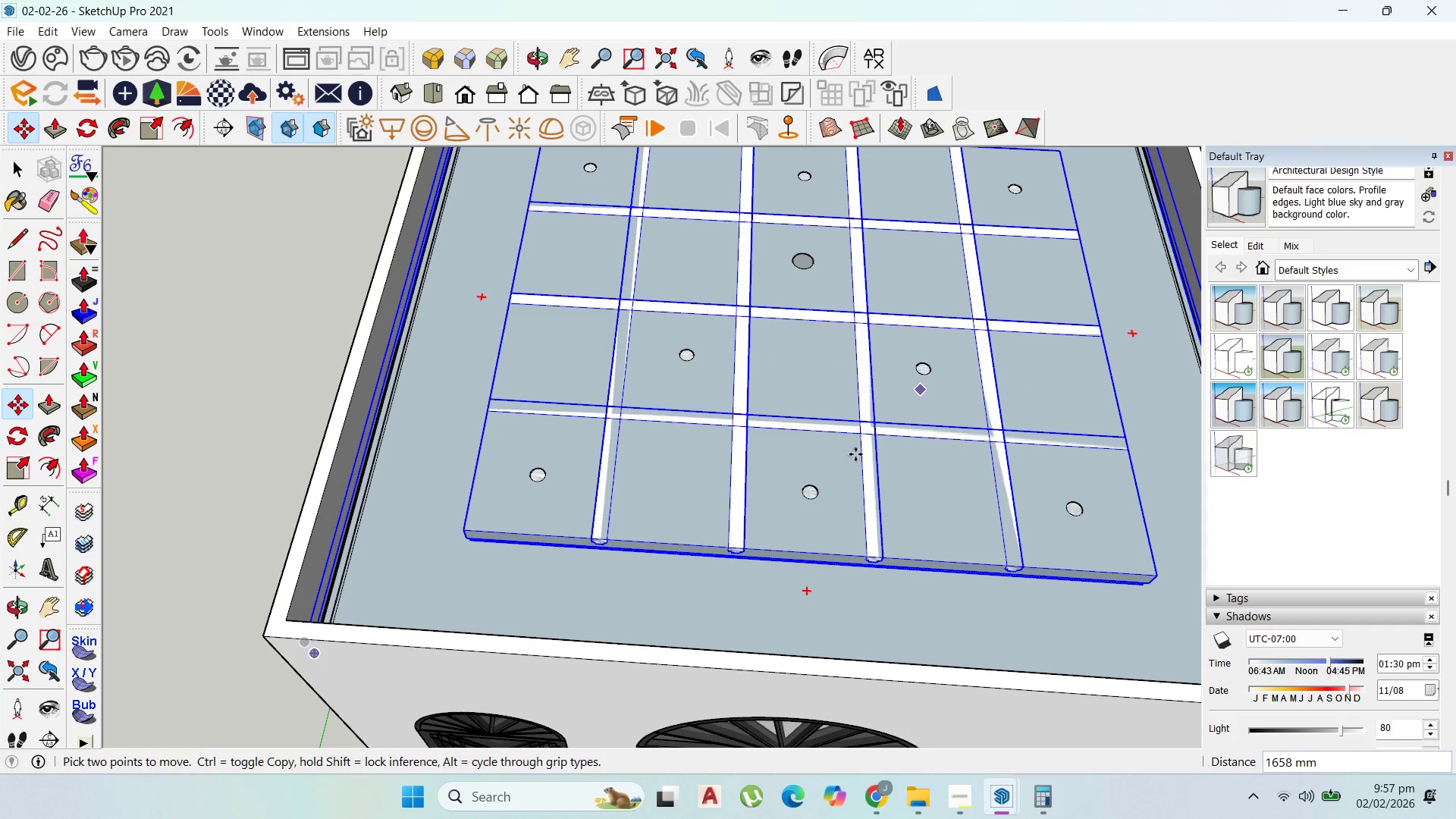 
scroll: coordinate [846, 503], scroll_direction: down, amount: 5.0
 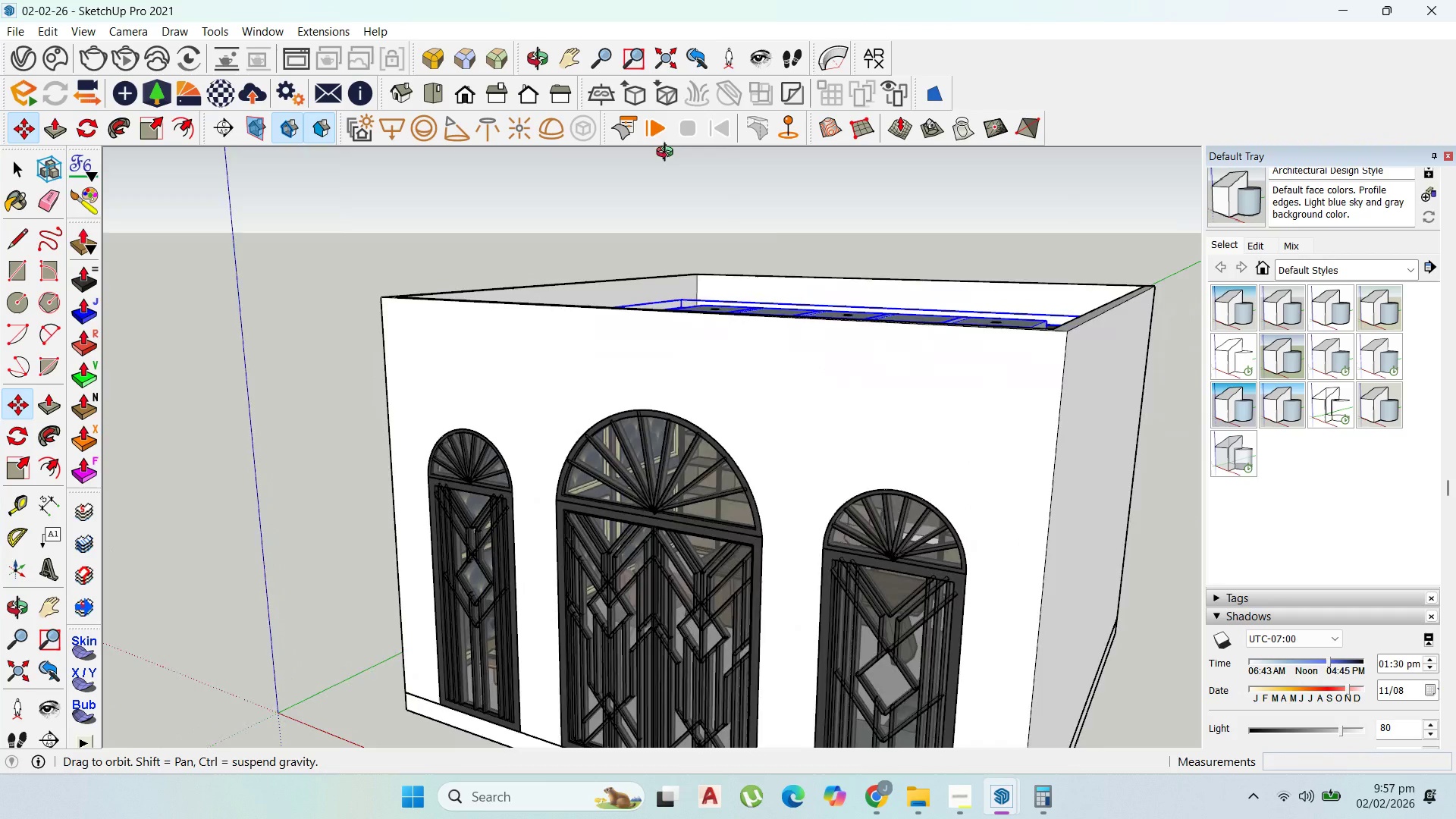 
scroll: coordinate [769, 383], scroll_direction: up, amount: 4.0
 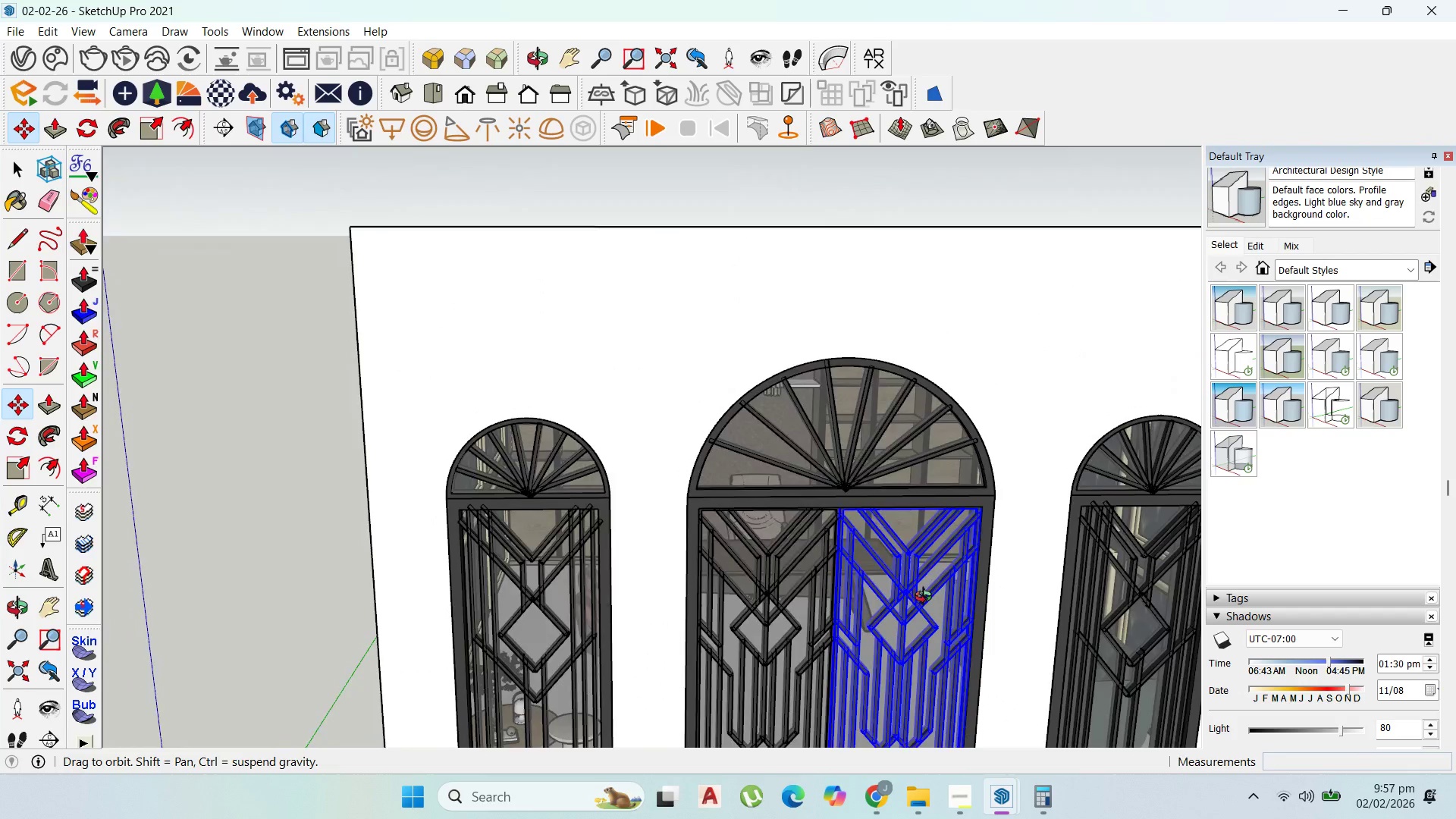 
scroll: coordinate [908, 621], scroll_direction: down, amount: 2.0
 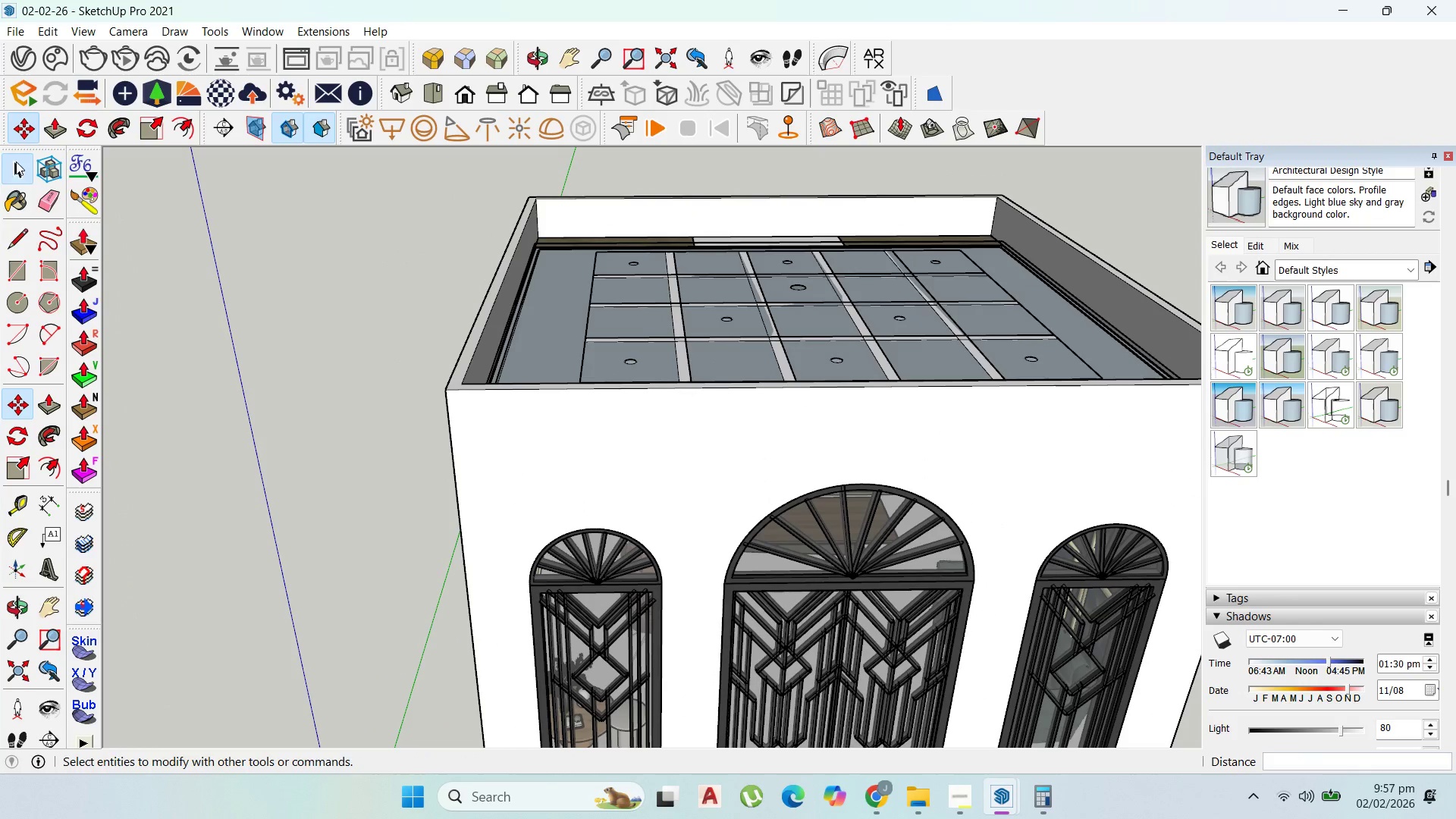 
scroll: coordinate [665, 394], scroll_direction: up, amount: 9.0
 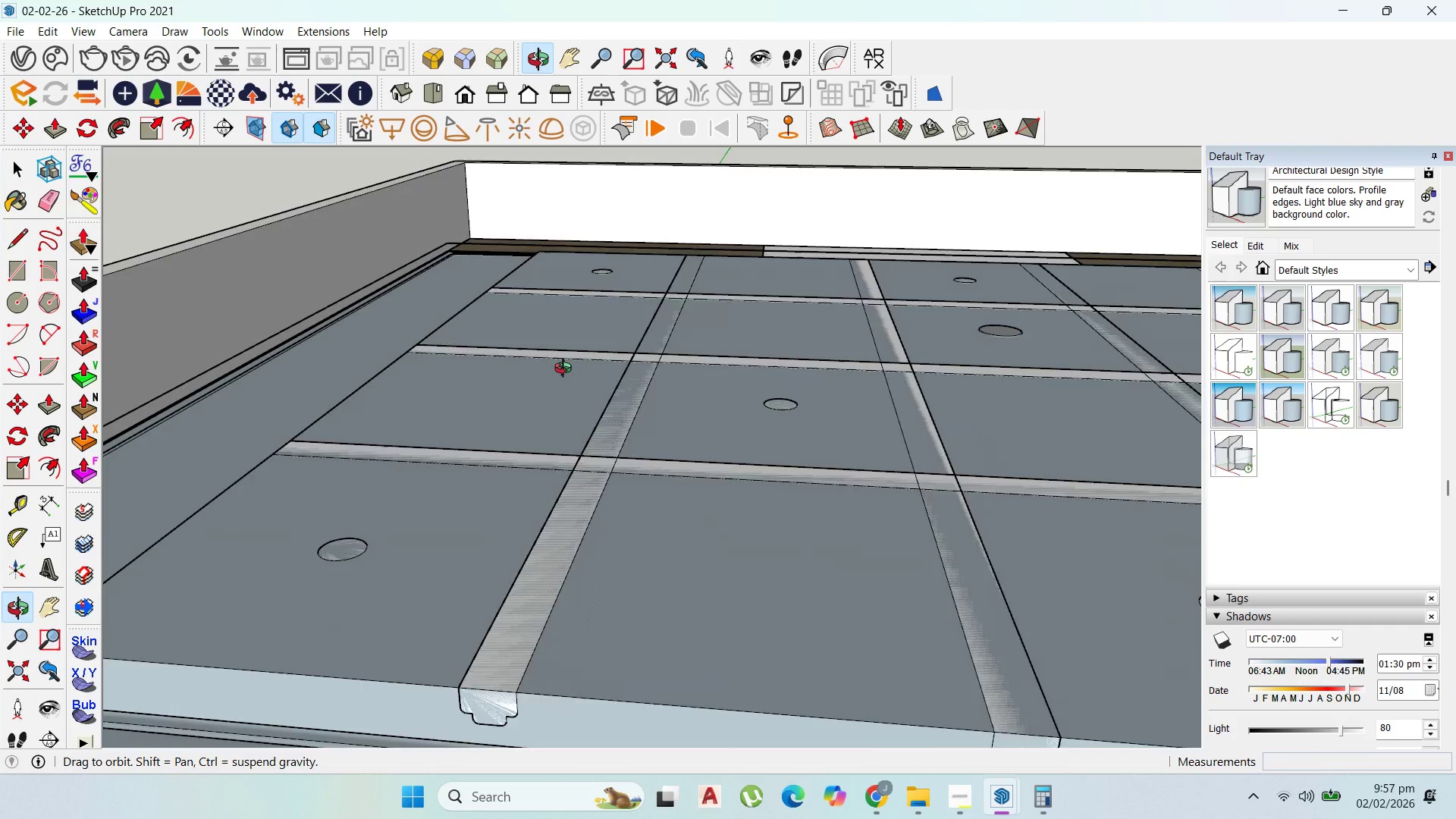 
scroll: coordinate [585, 323], scroll_direction: down, amount: 9.0
 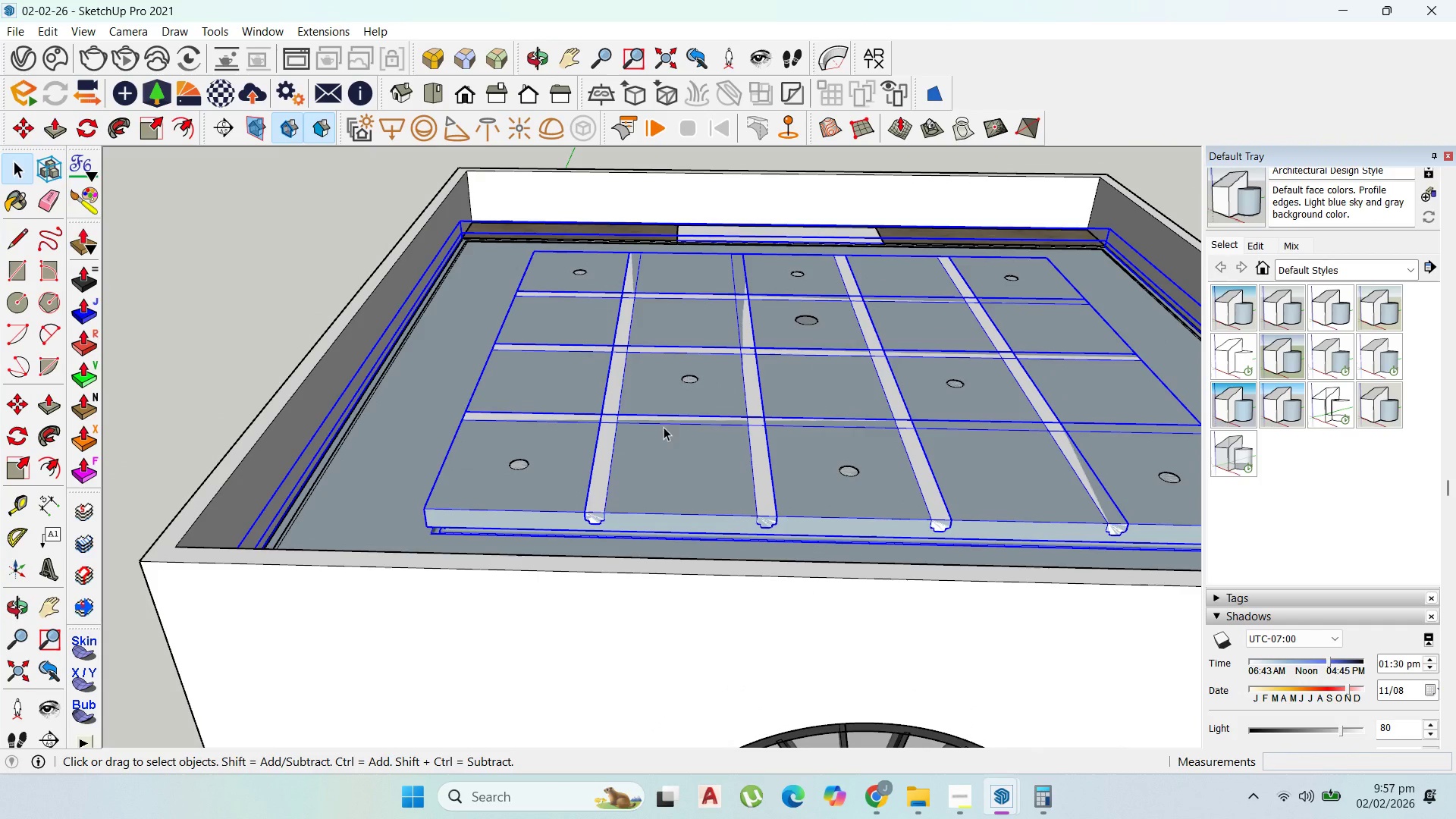 
hold_key(key=ShiftLeft, duration=1.5)
left_click([687, 382])
 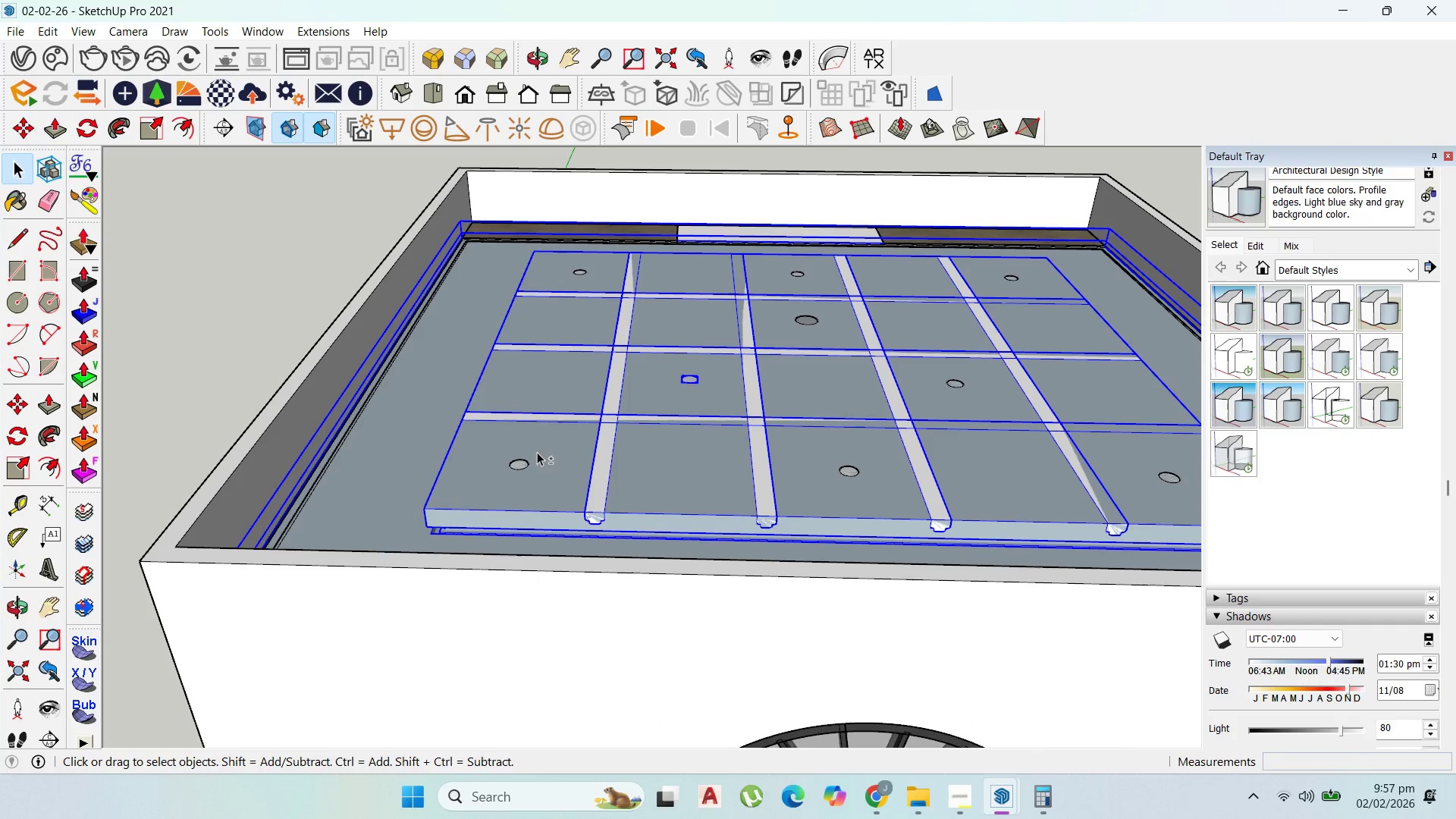 
left_click([518, 463])
 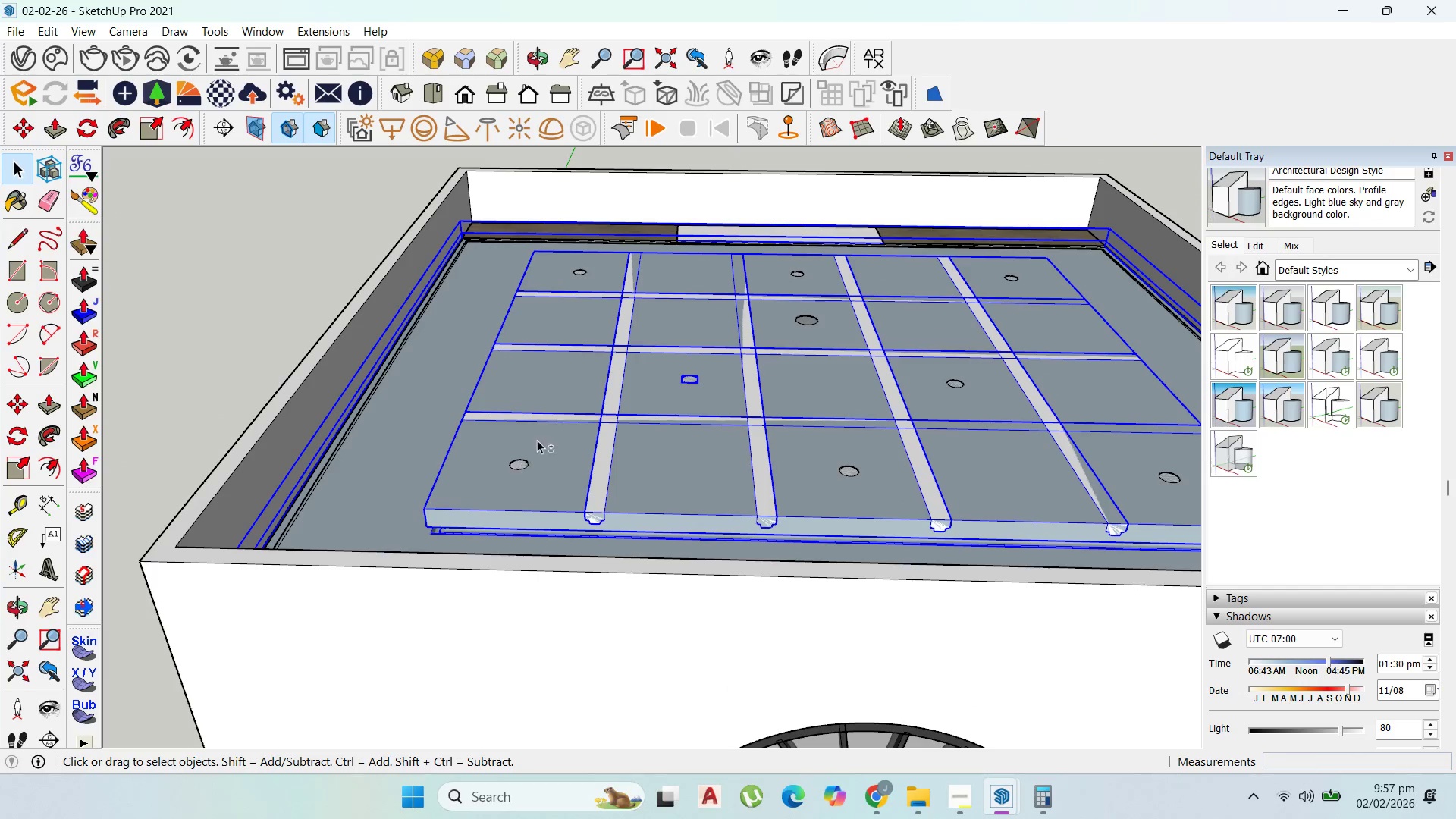 
hold_key(key=ShiftLeft, duration=1.52)
left_click([582, 272])
 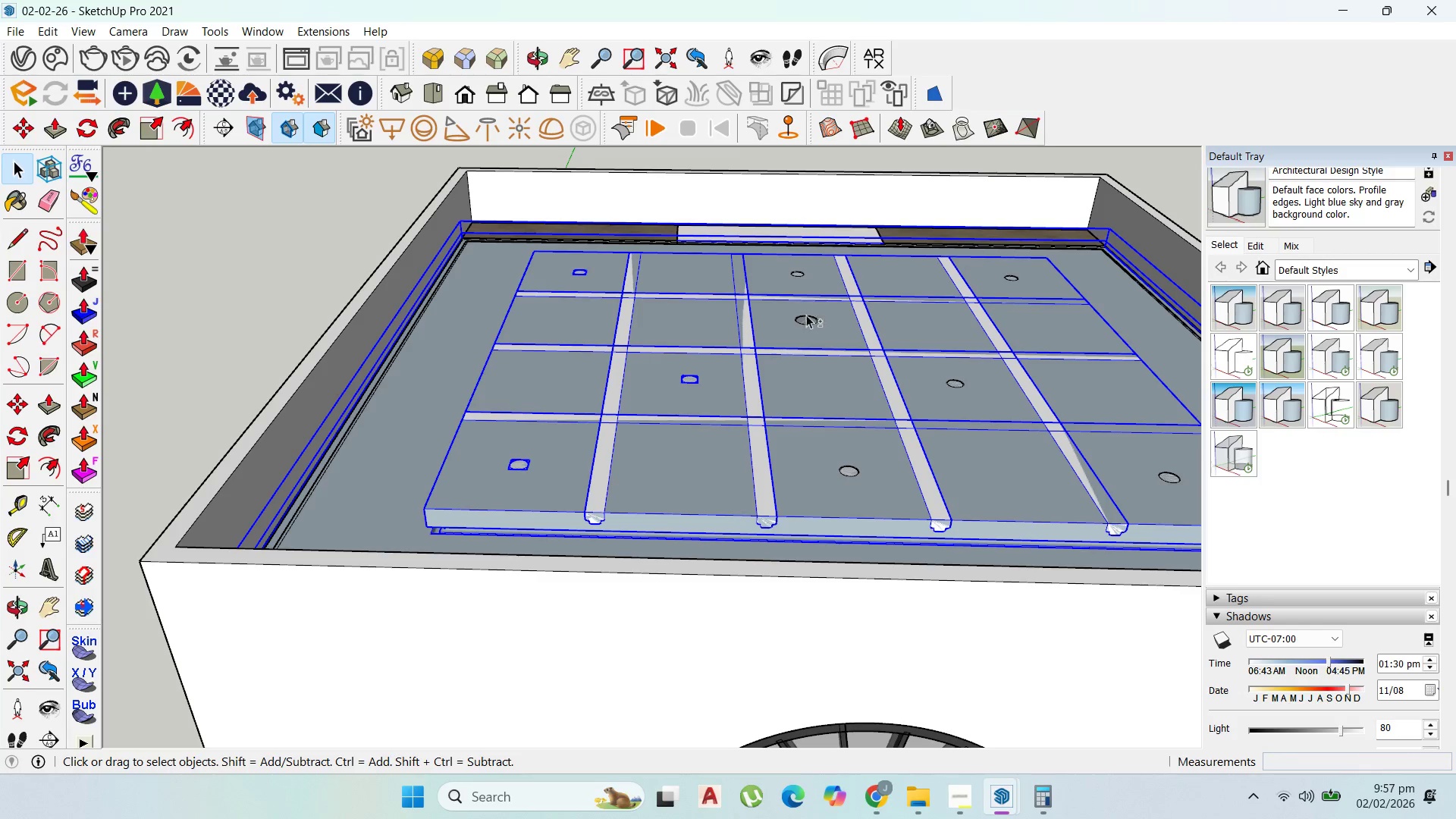 
left_click([807, 322])
 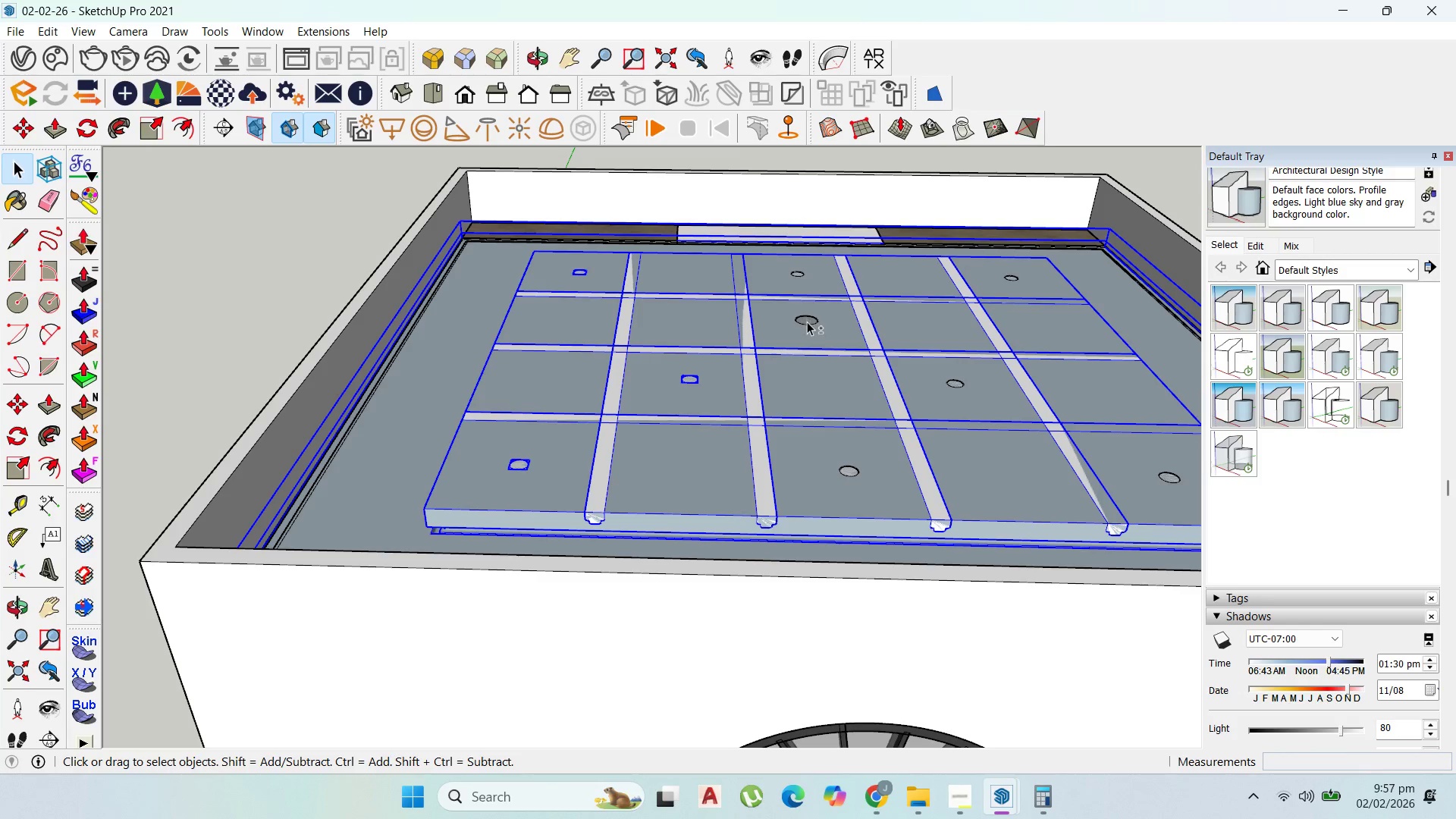 
hold_key(key=ShiftLeft, duration=1.5)
 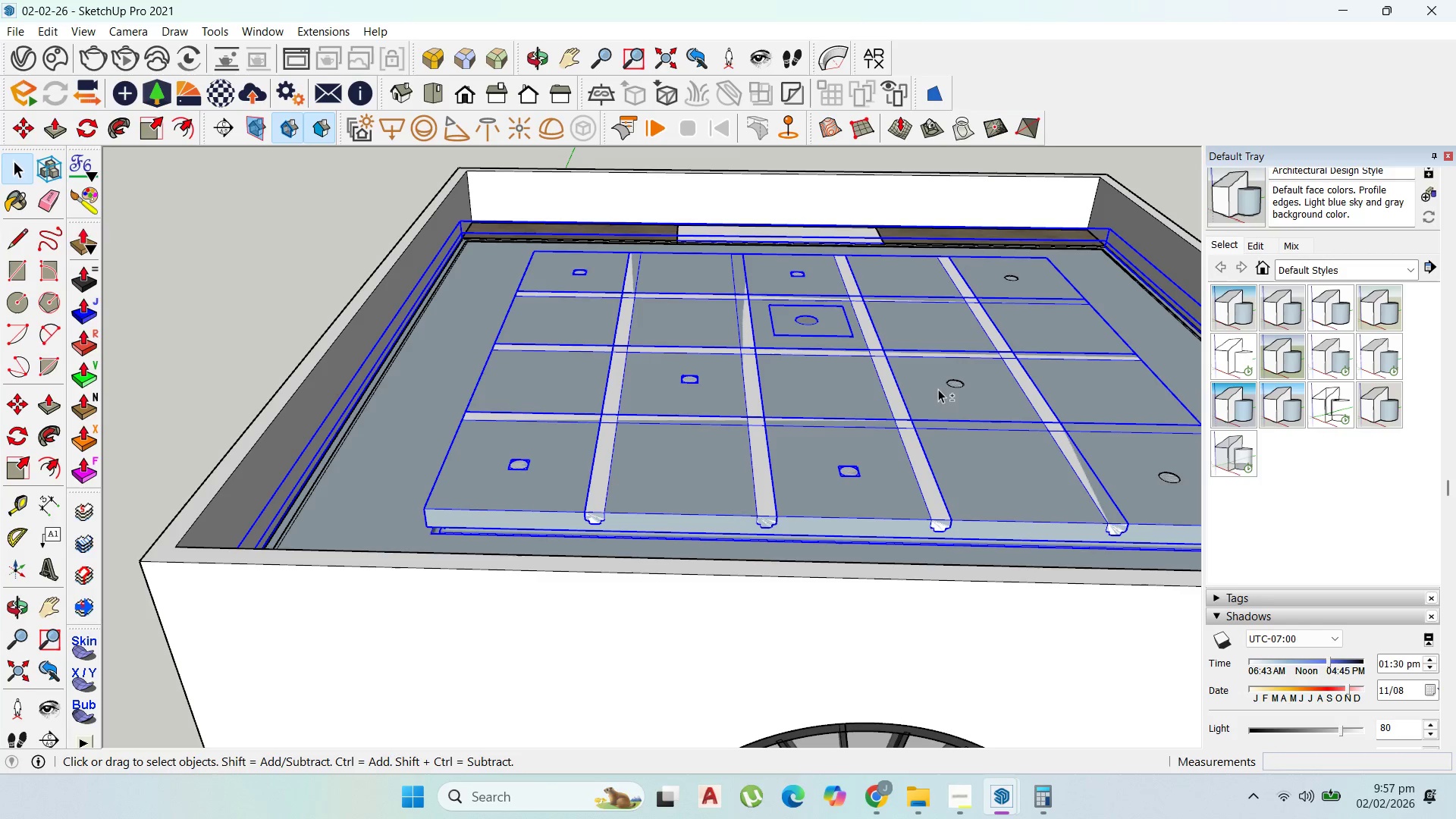 
hold_key(key=ShiftLeft, duration=1.5)
left_click([851, 472])
 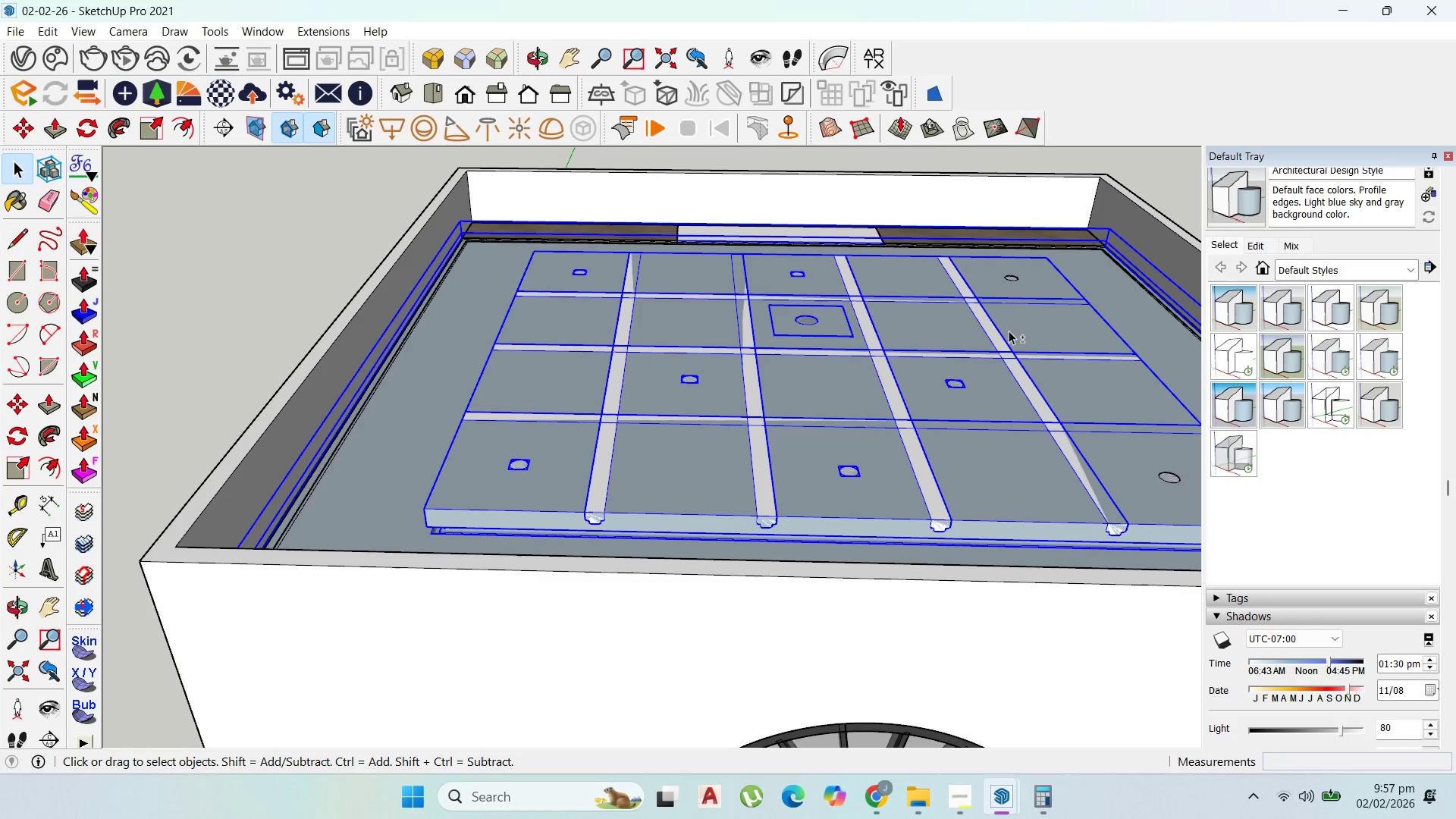 
hold_key(key=ShiftLeft, duration=1.52)
left_click([1015, 278])
 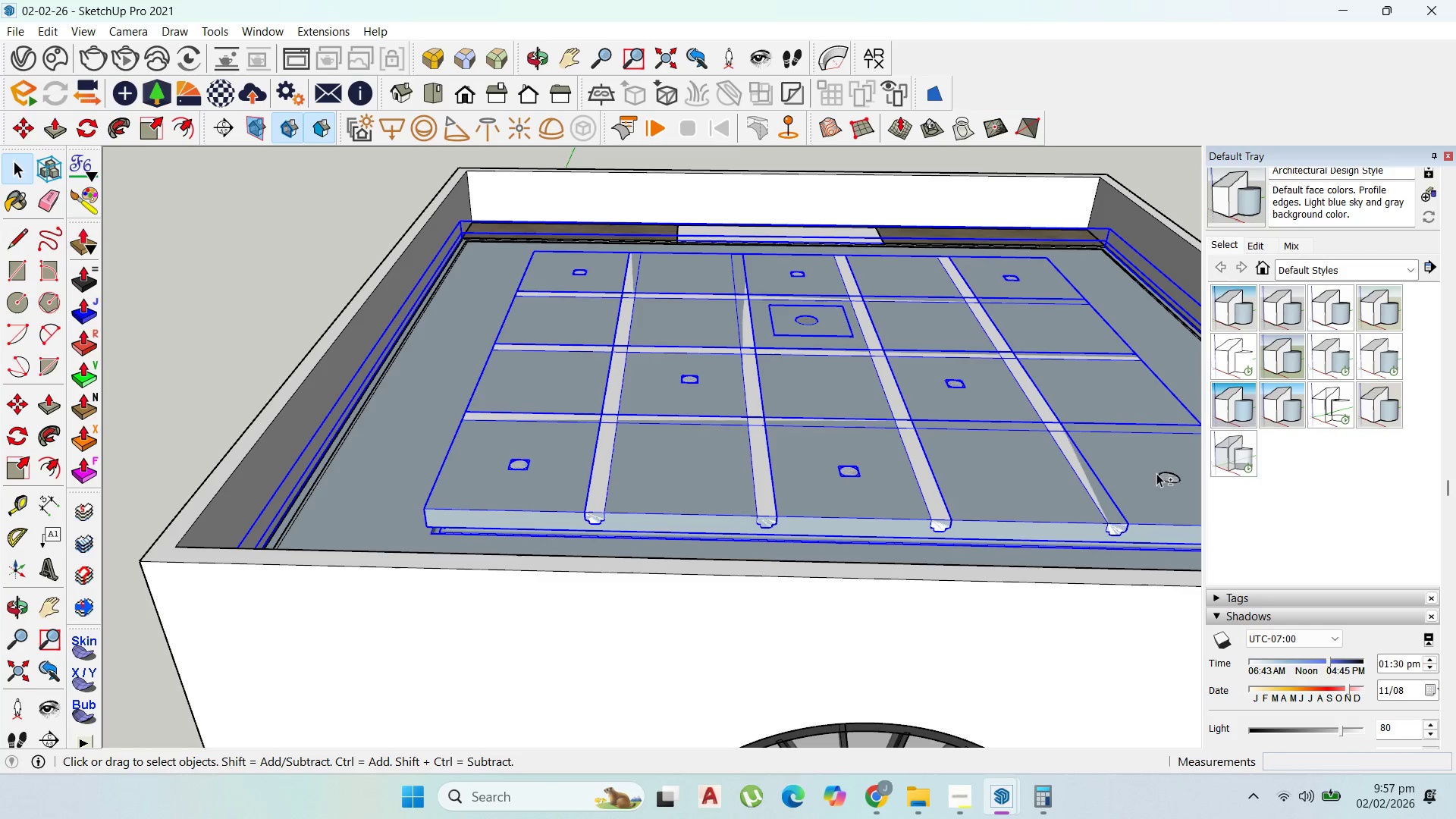 
left_click([1162, 474])
 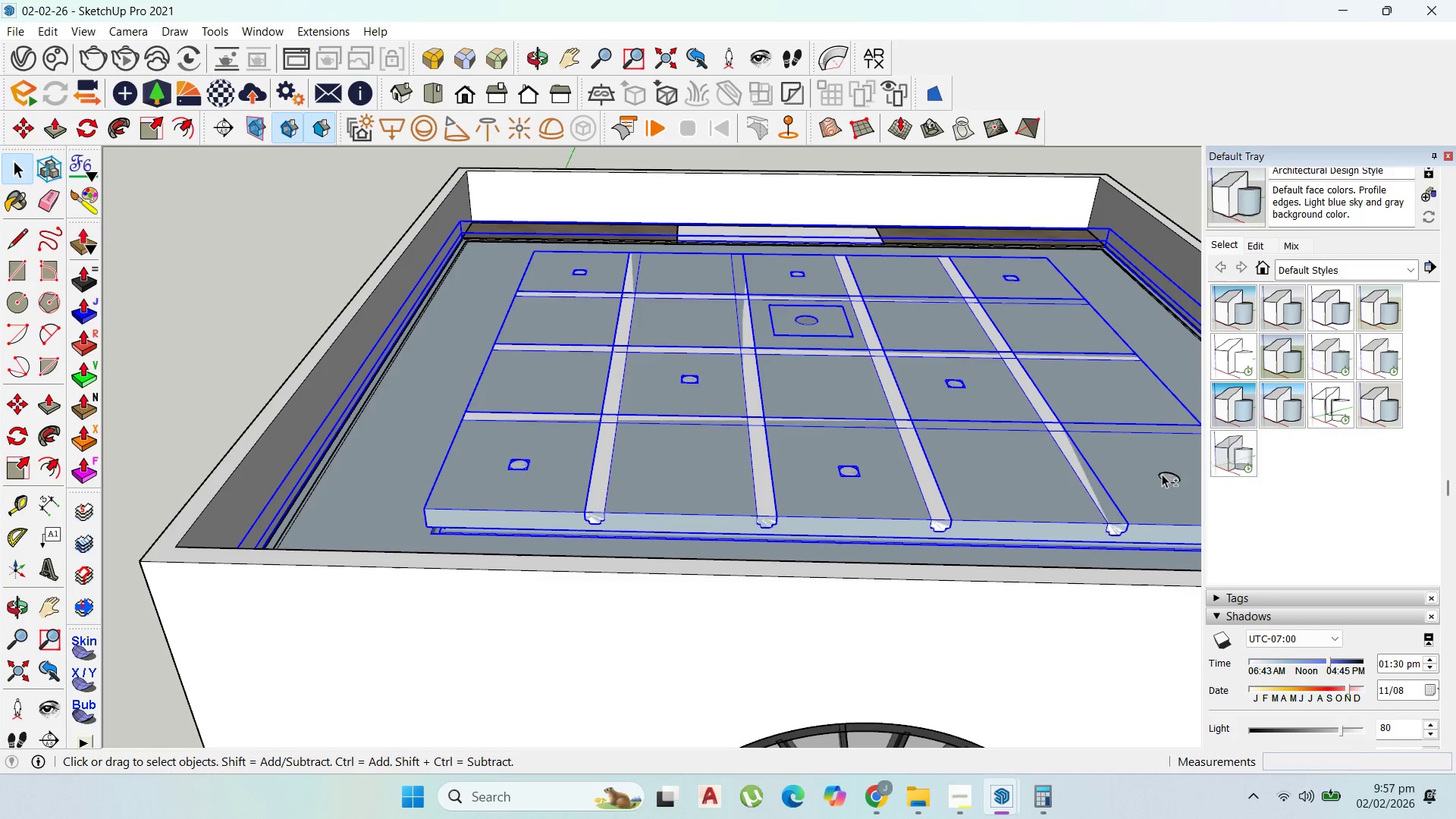 
hold_key(key=ShiftLeft, duration=0.45)
right_click([1163, 475])
 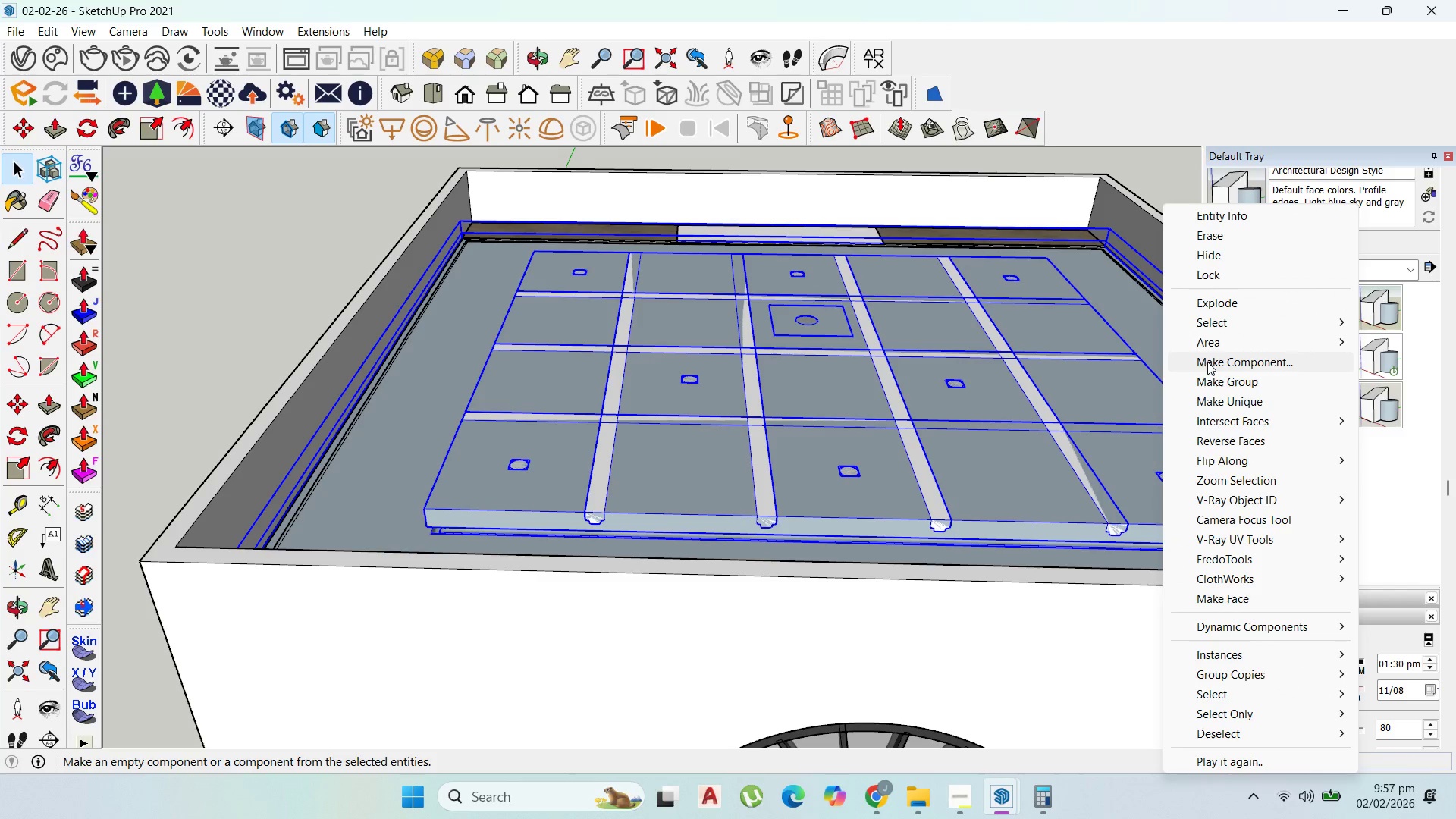 
left_click([1210, 362])
 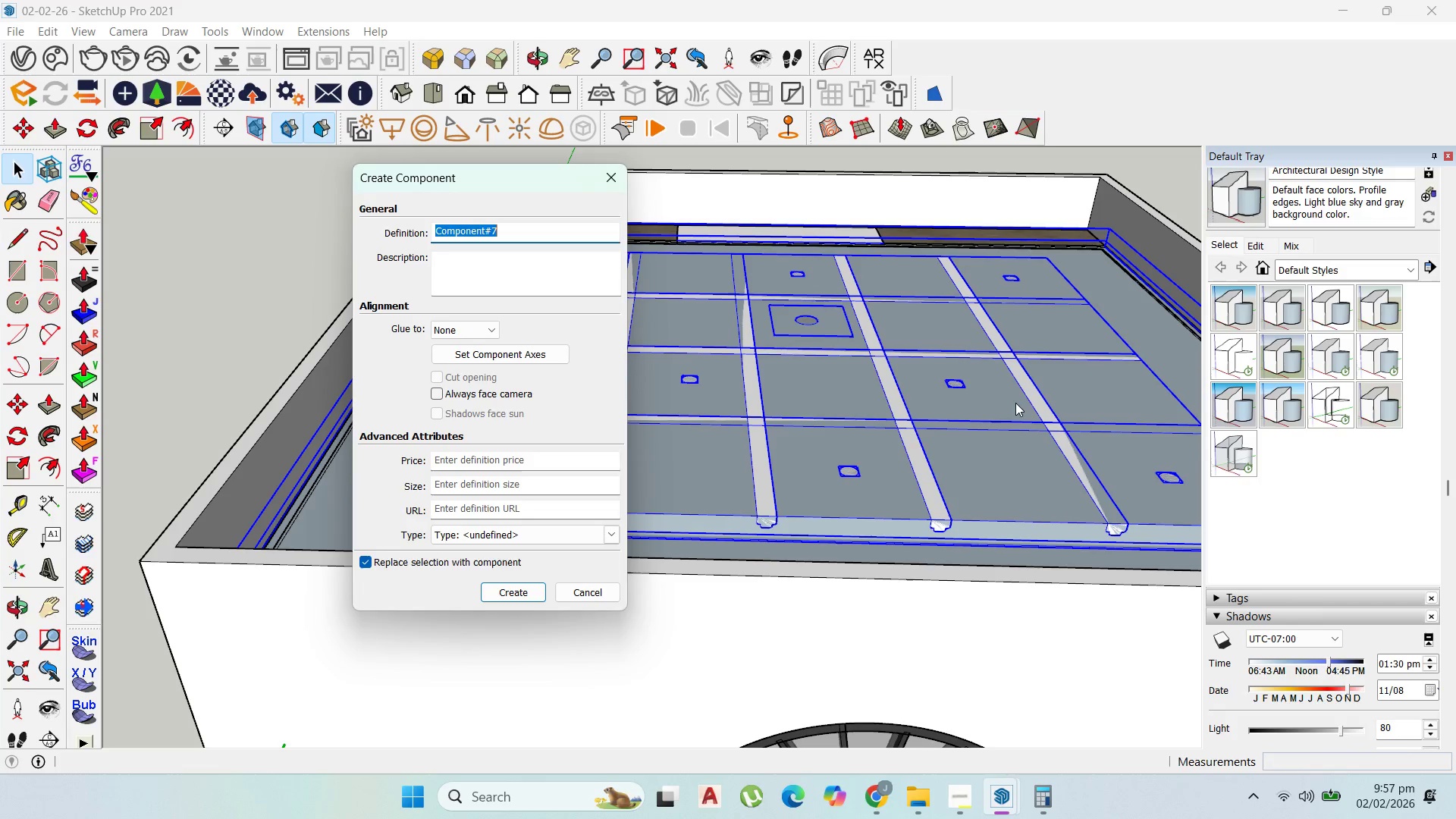 
type(xvxvx)
 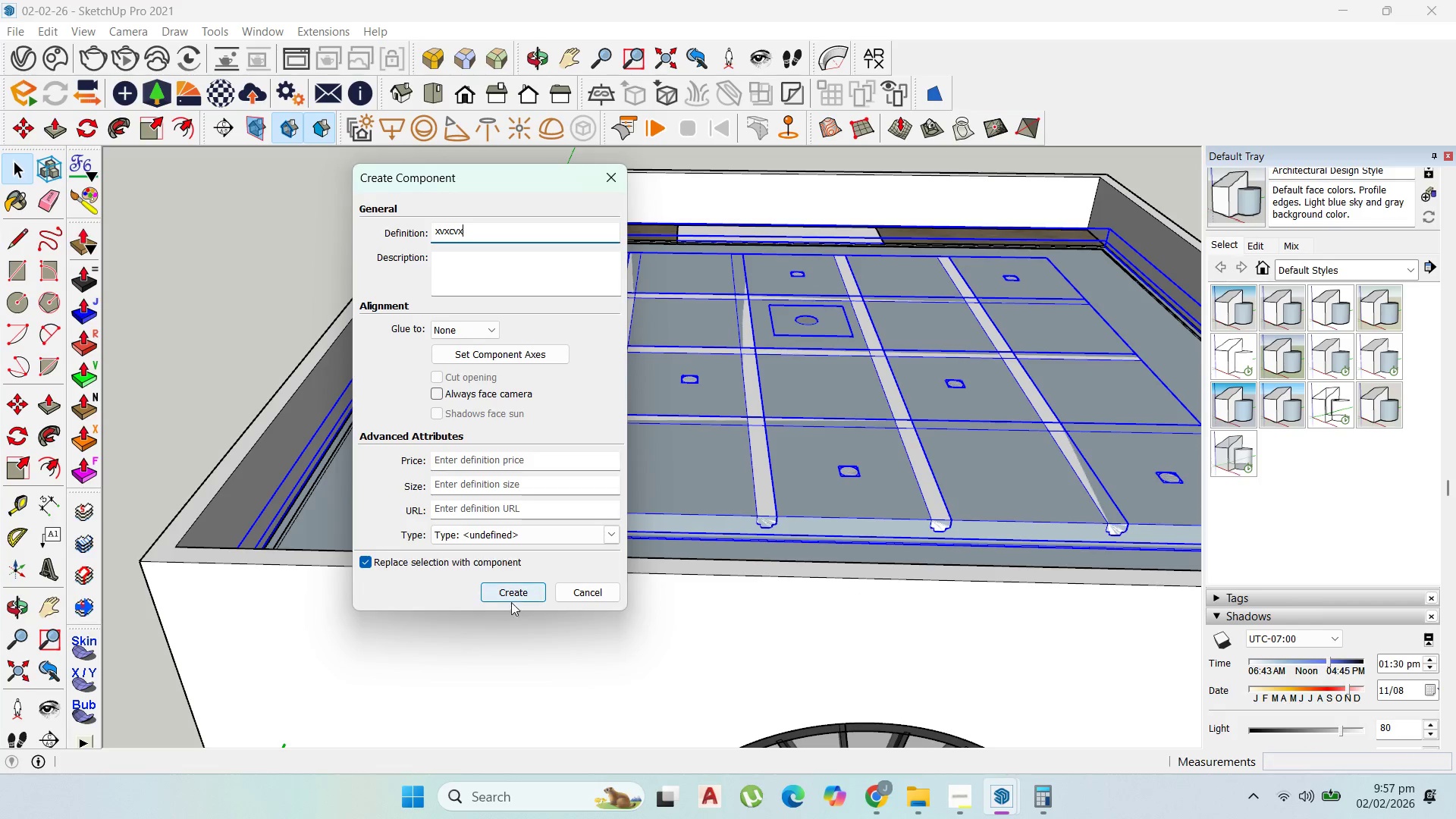 
hold_key(key=C, duration=0.36)
 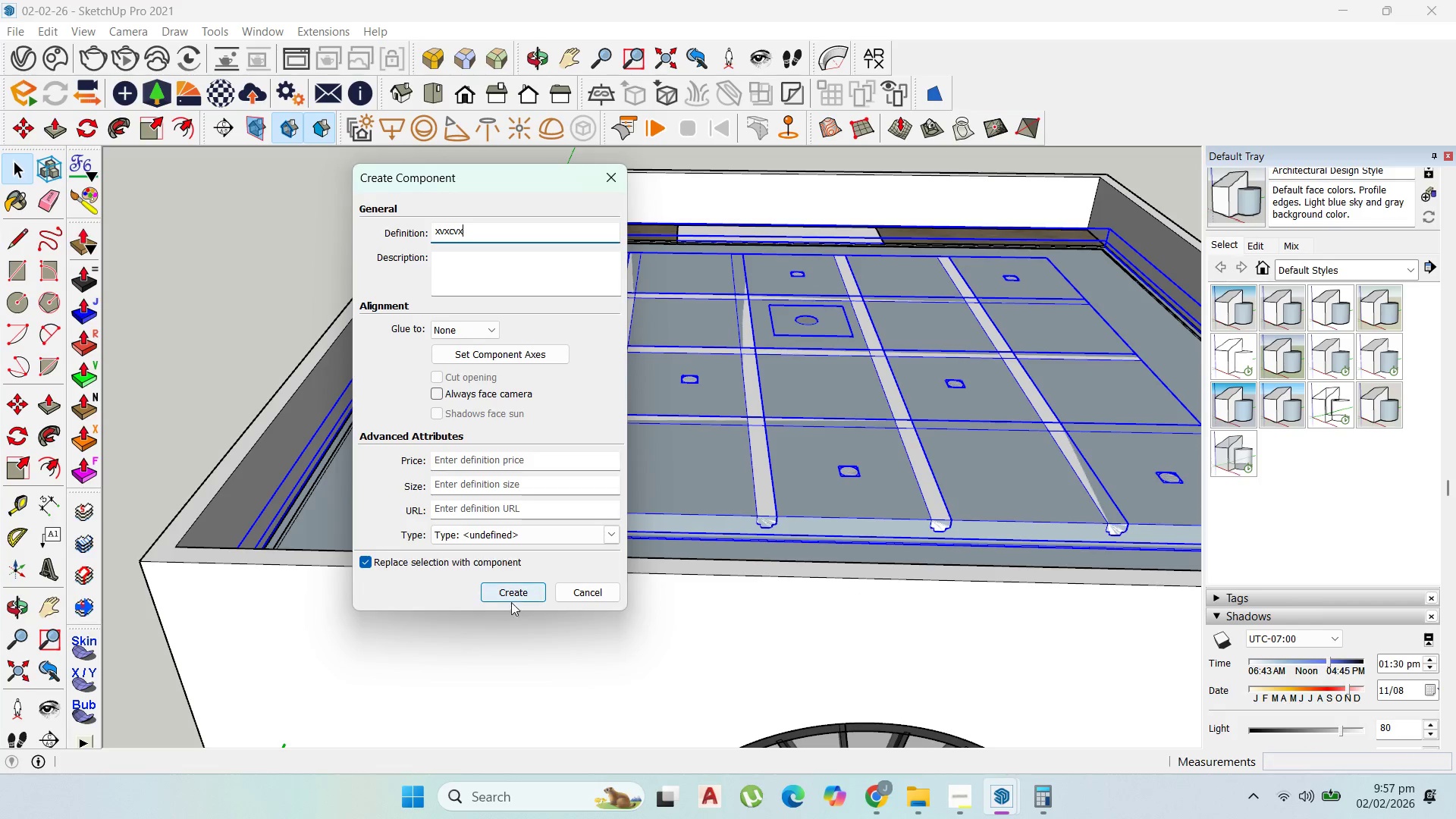 
left_click([518, 594])
 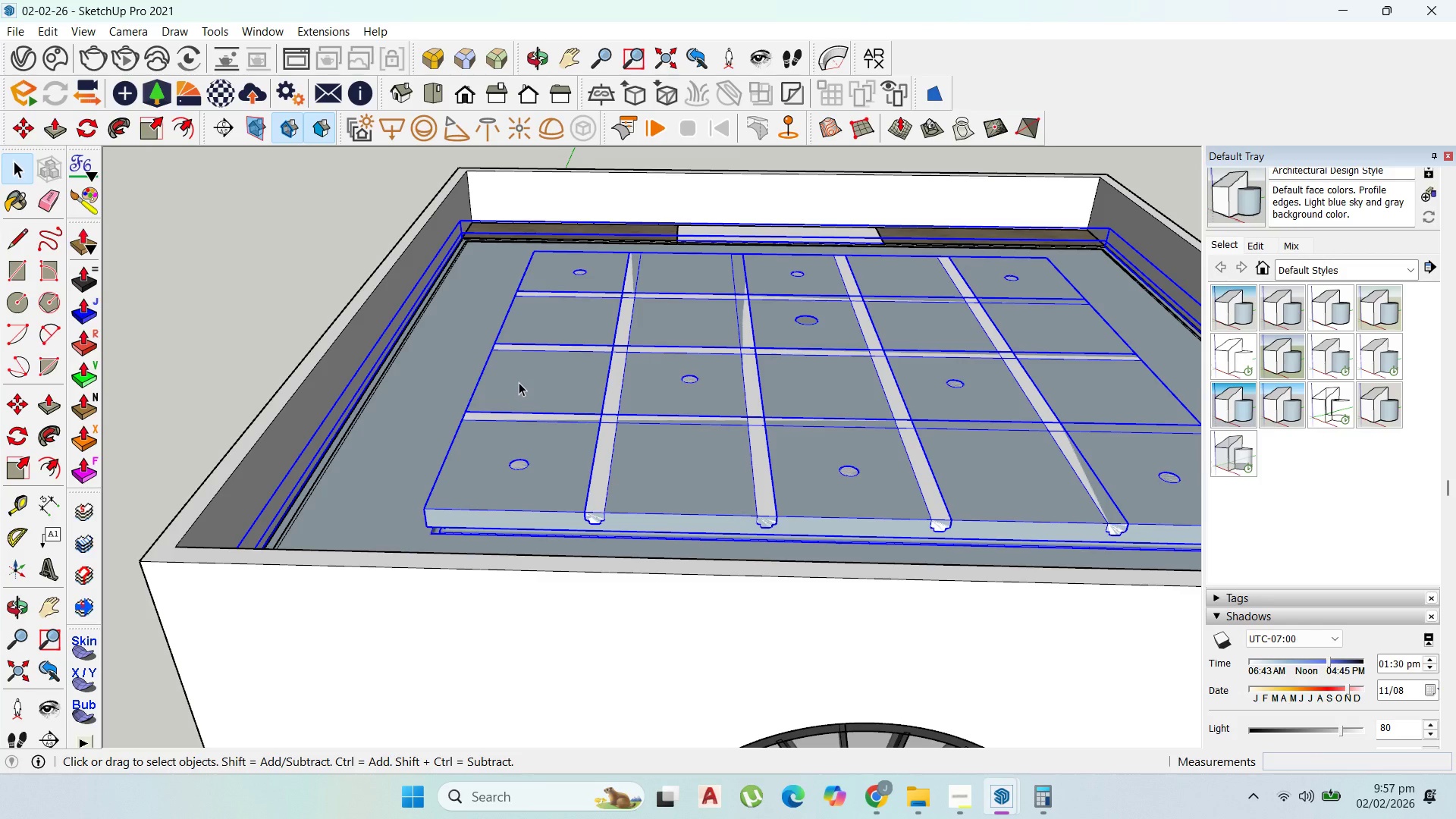 
scroll: coordinate [742, 584], scroll_direction: down, amount: 4.0
 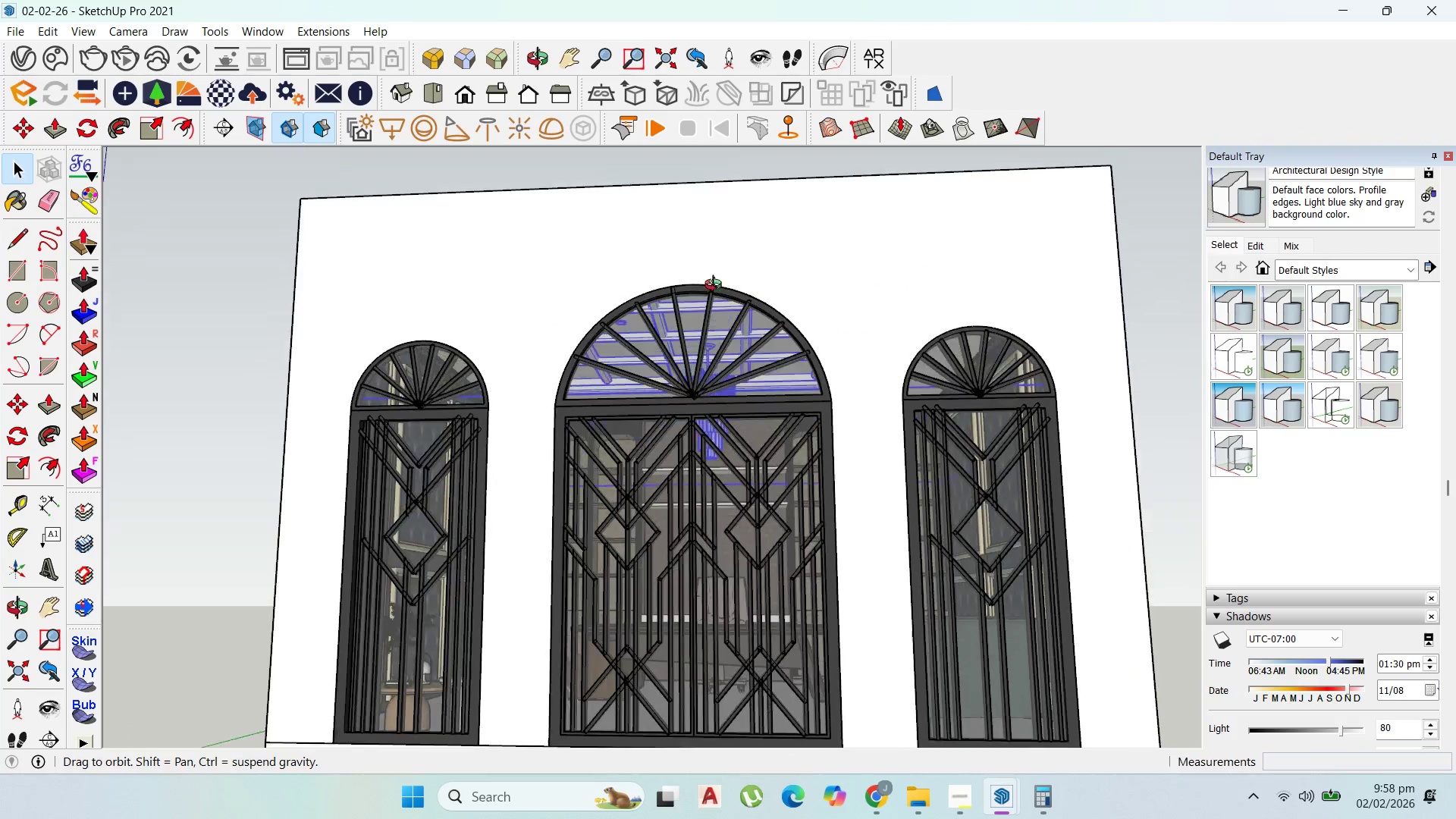 
scroll: coordinate [719, 541], scroll_direction: up, amount: 91.0
 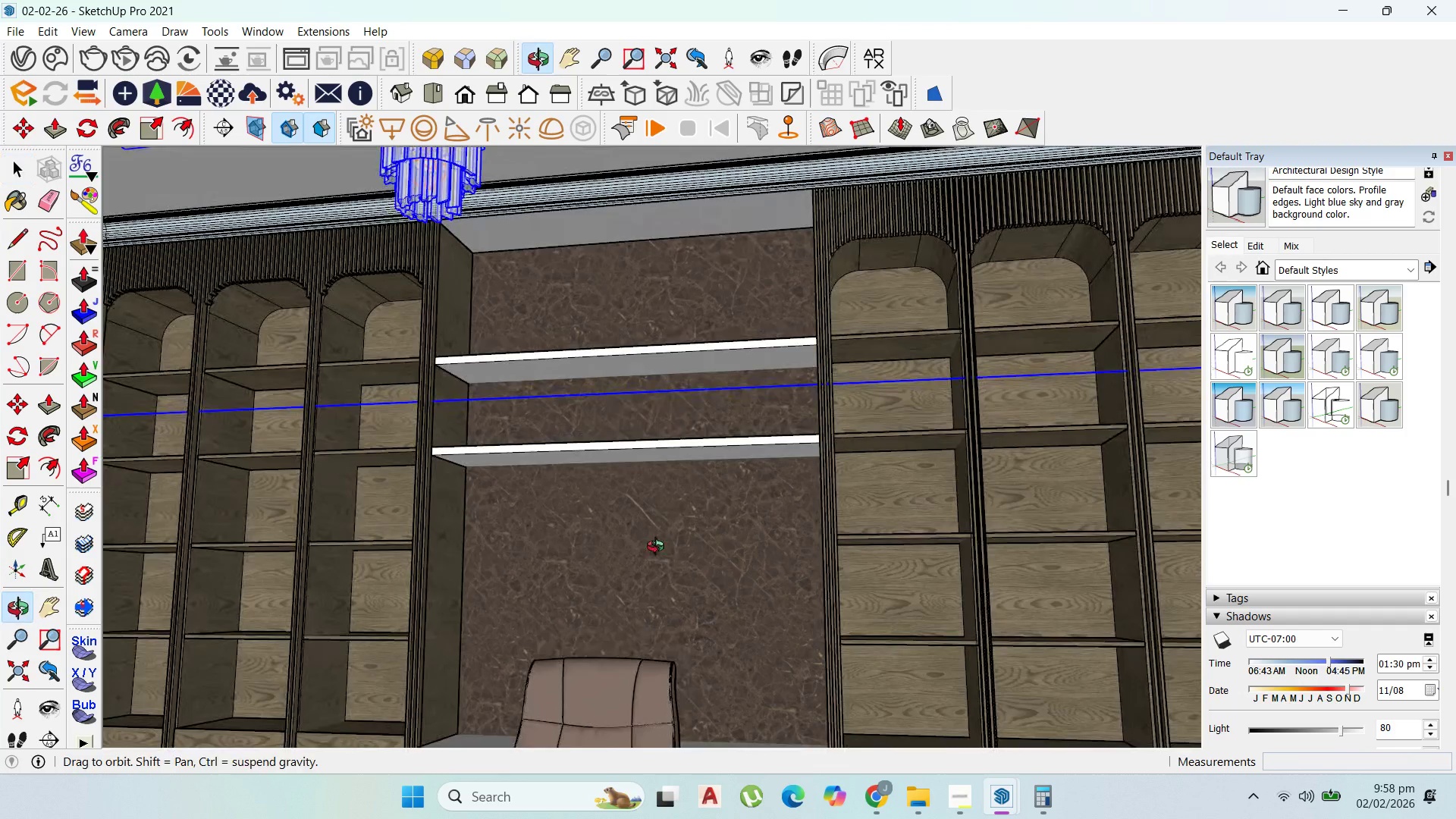 
scroll: coordinate [797, 516], scroll_direction: down, amount: 1.0
 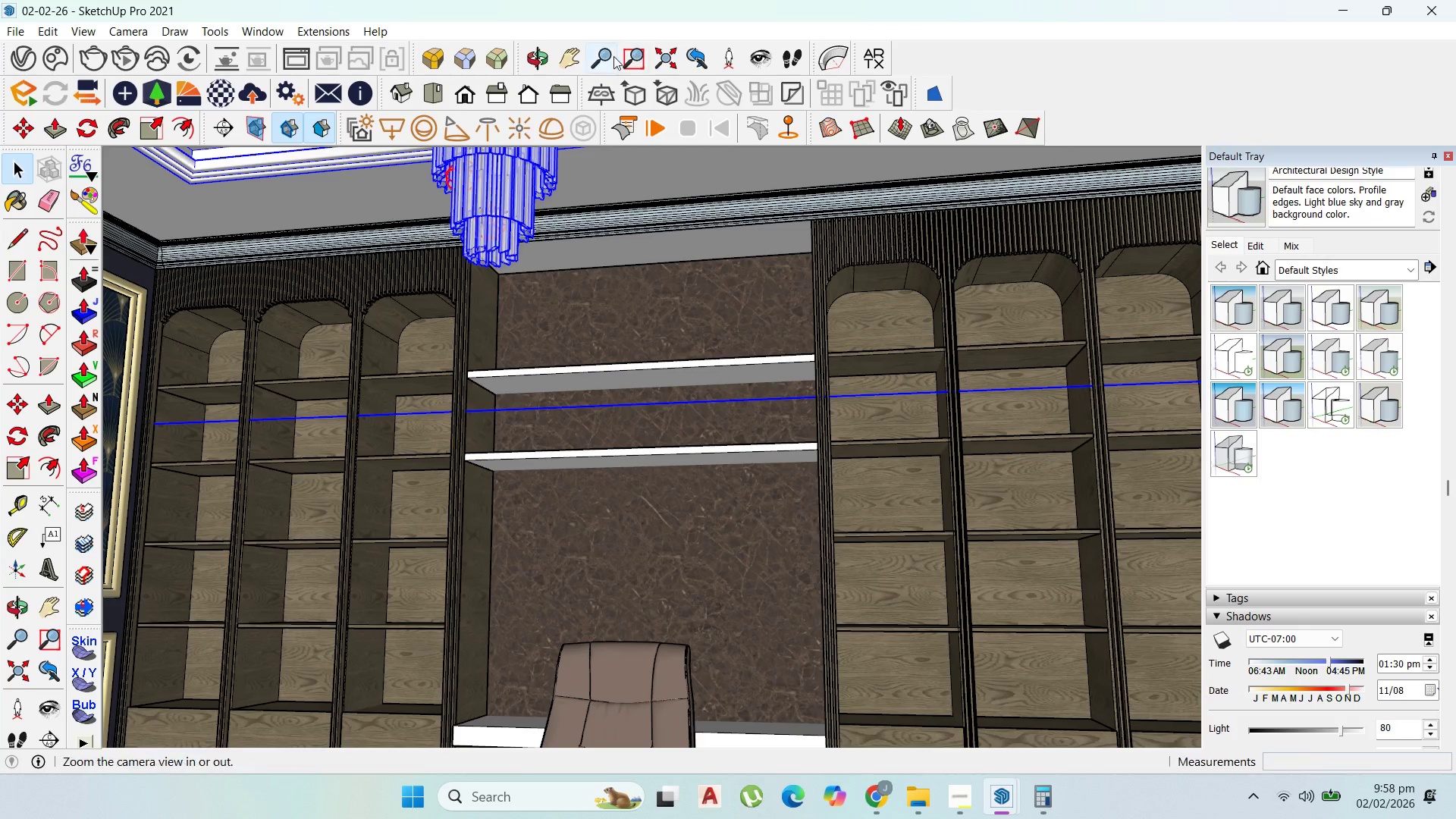 
left_click([572, 59])
 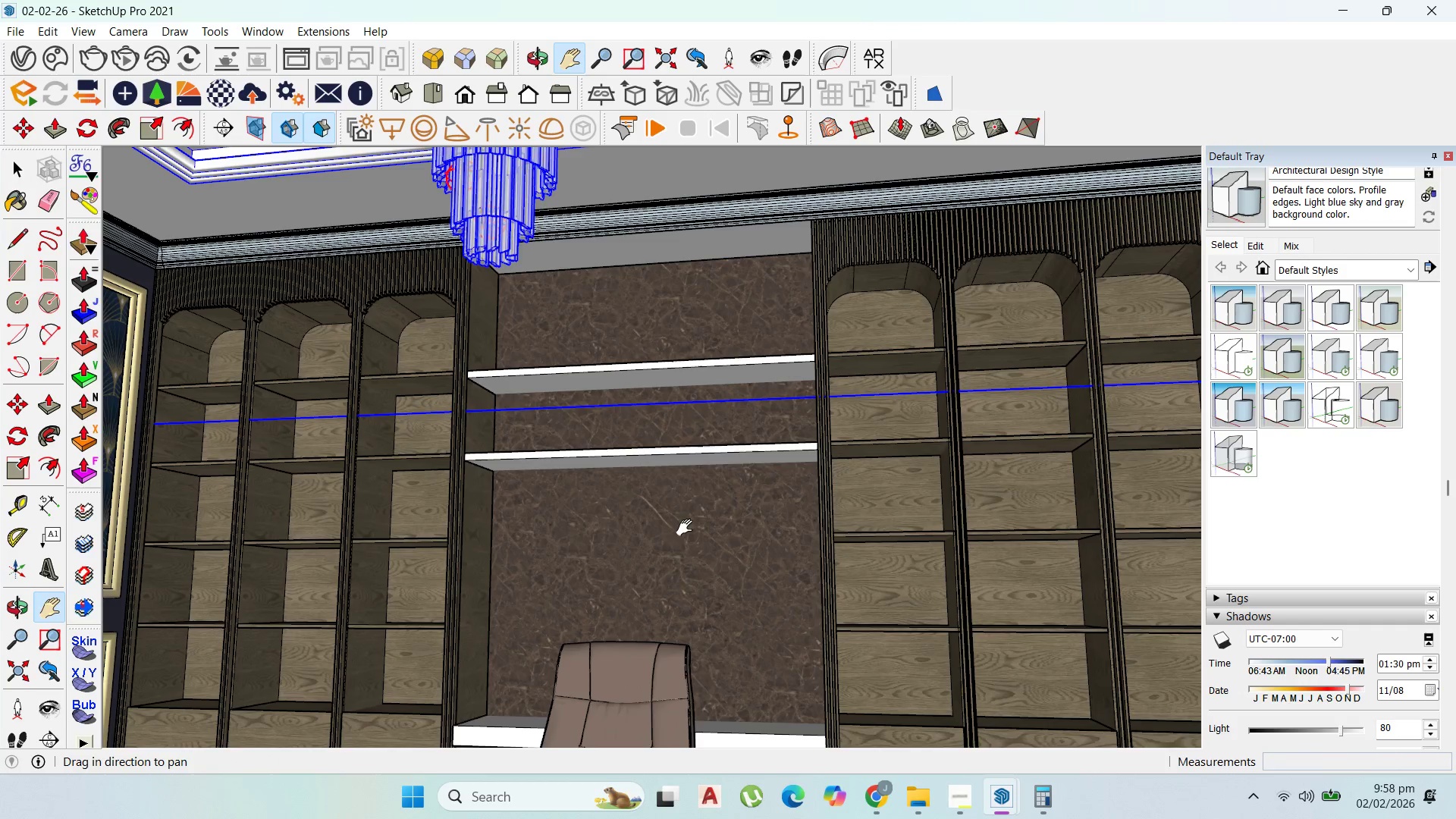 
left_click_drag(start_coordinate=[689, 529], to_coordinate=[769, 375])
 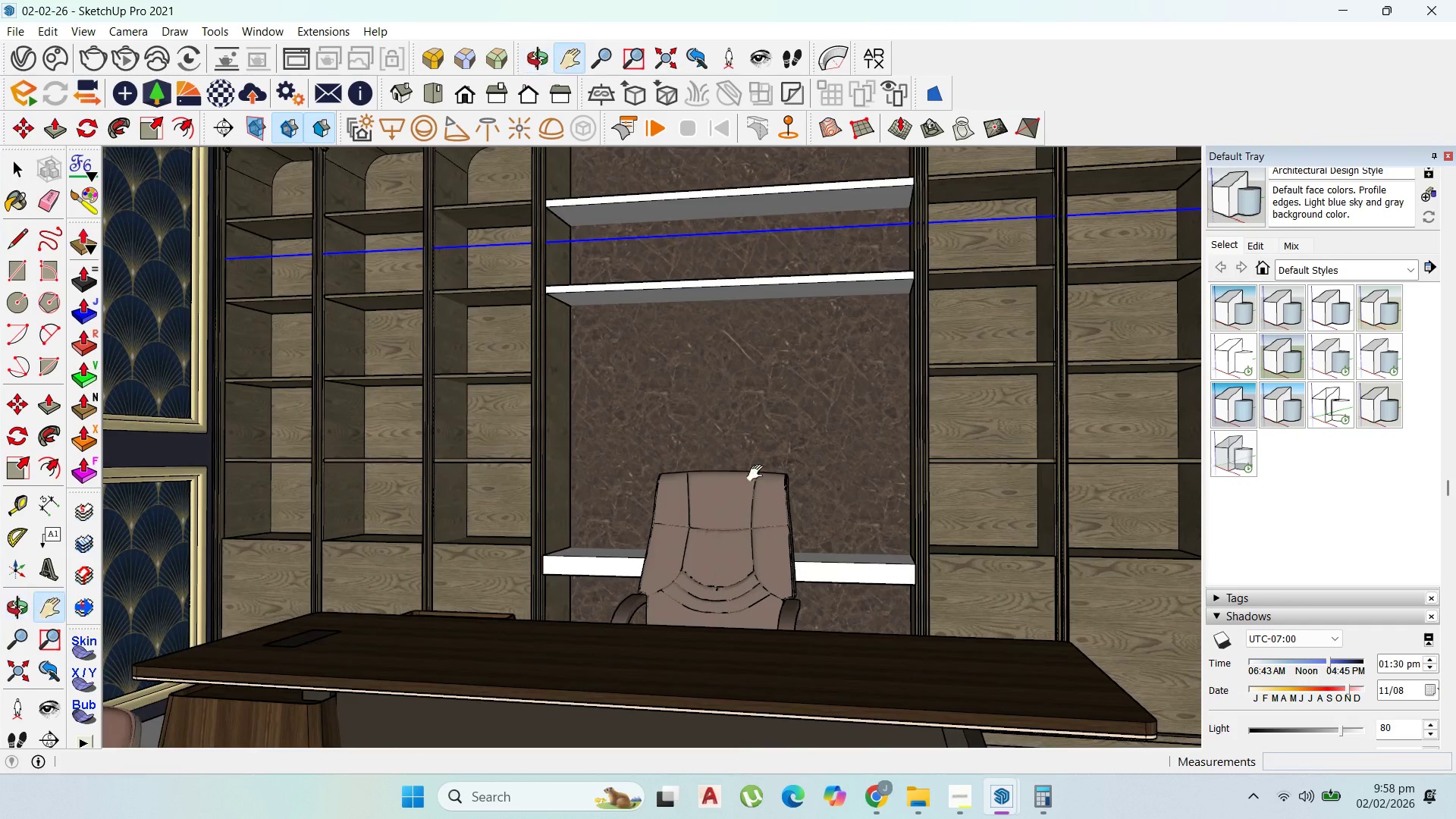 
left_click_drag(start_coordinate=[761, 473], to_coordinate=[776, 425])
 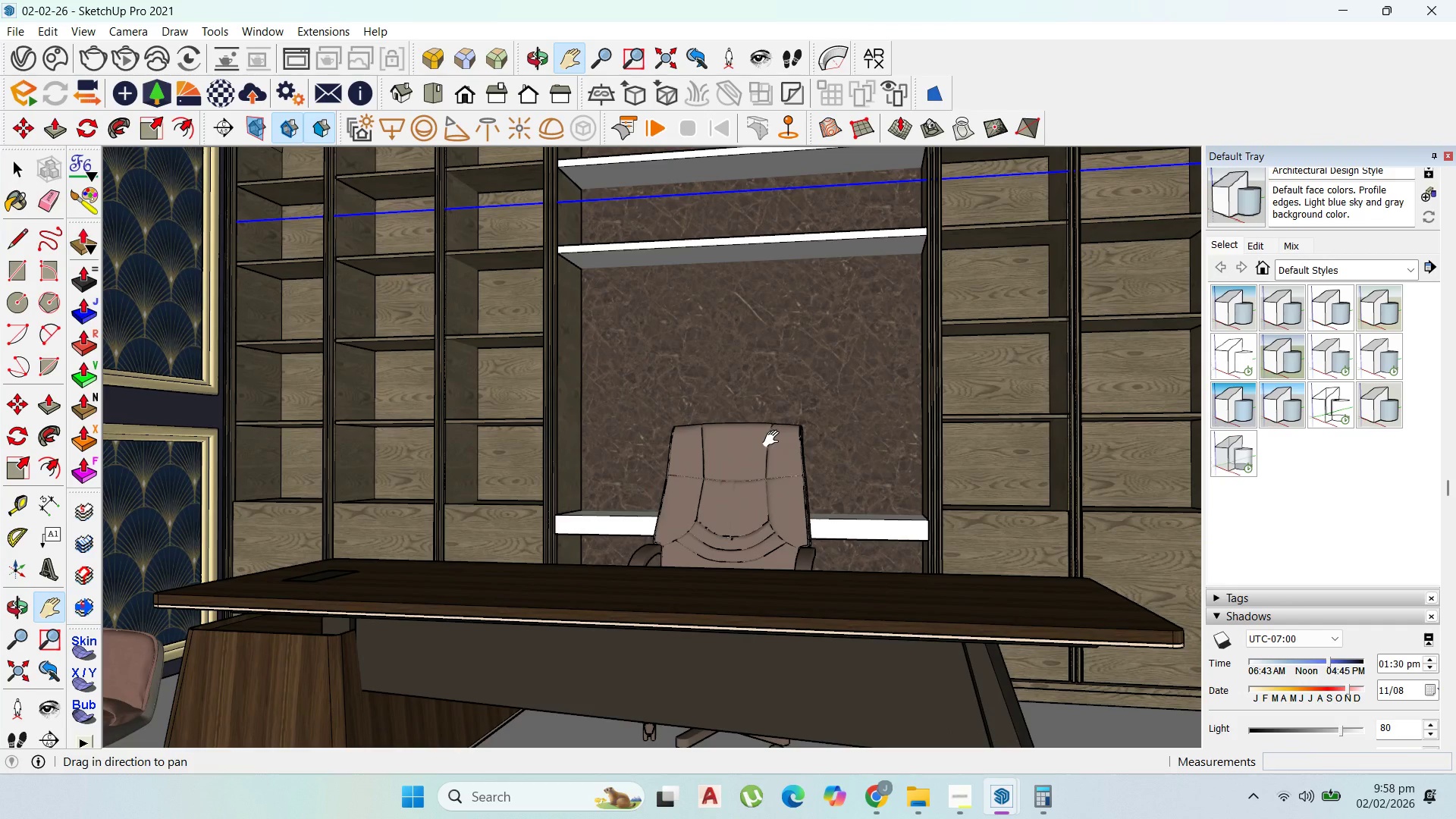 
wait(6.36)
 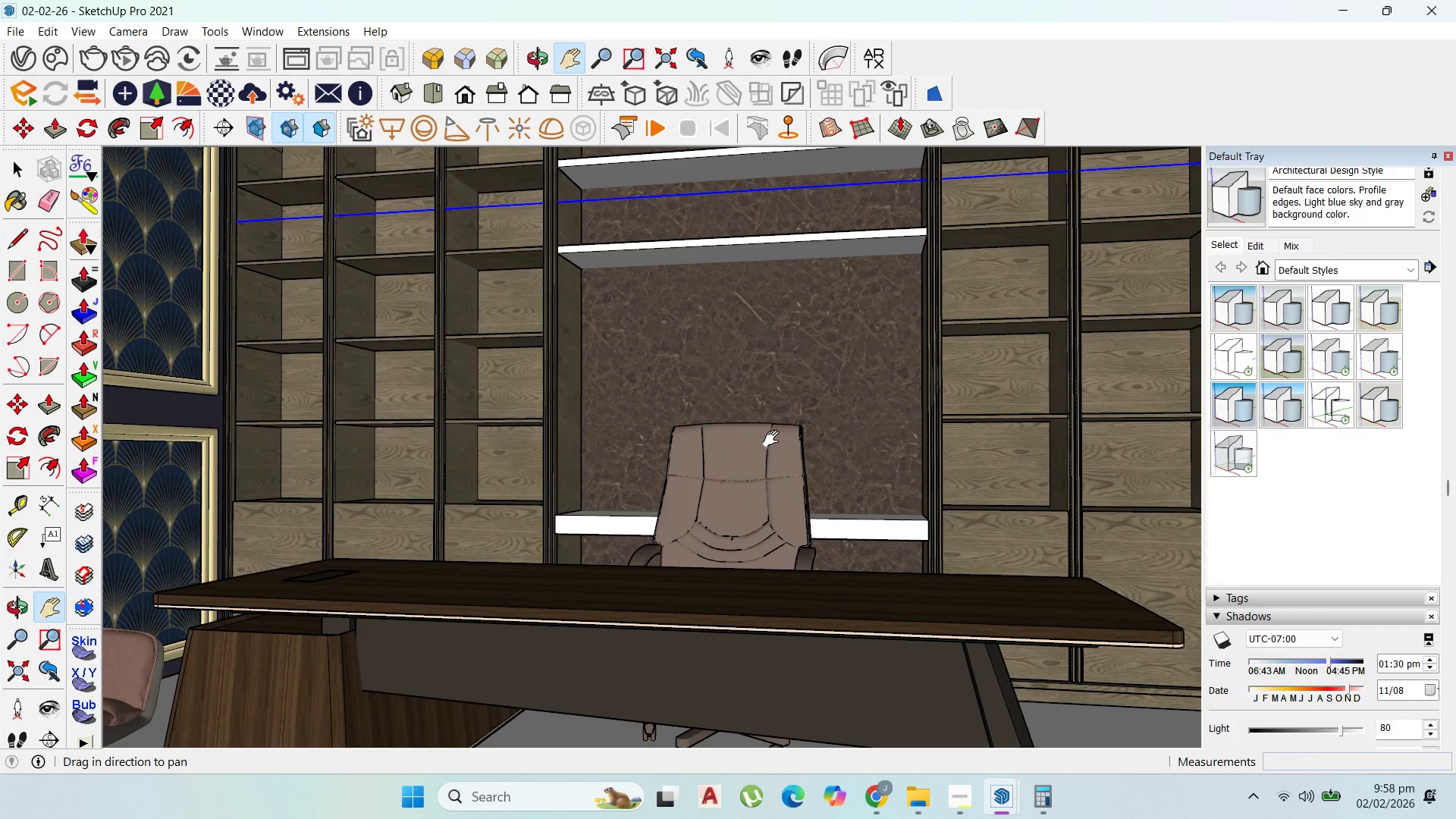 
left_click_drag(start_coordinate=[798, 557], to_coordinate=[916, 467])
 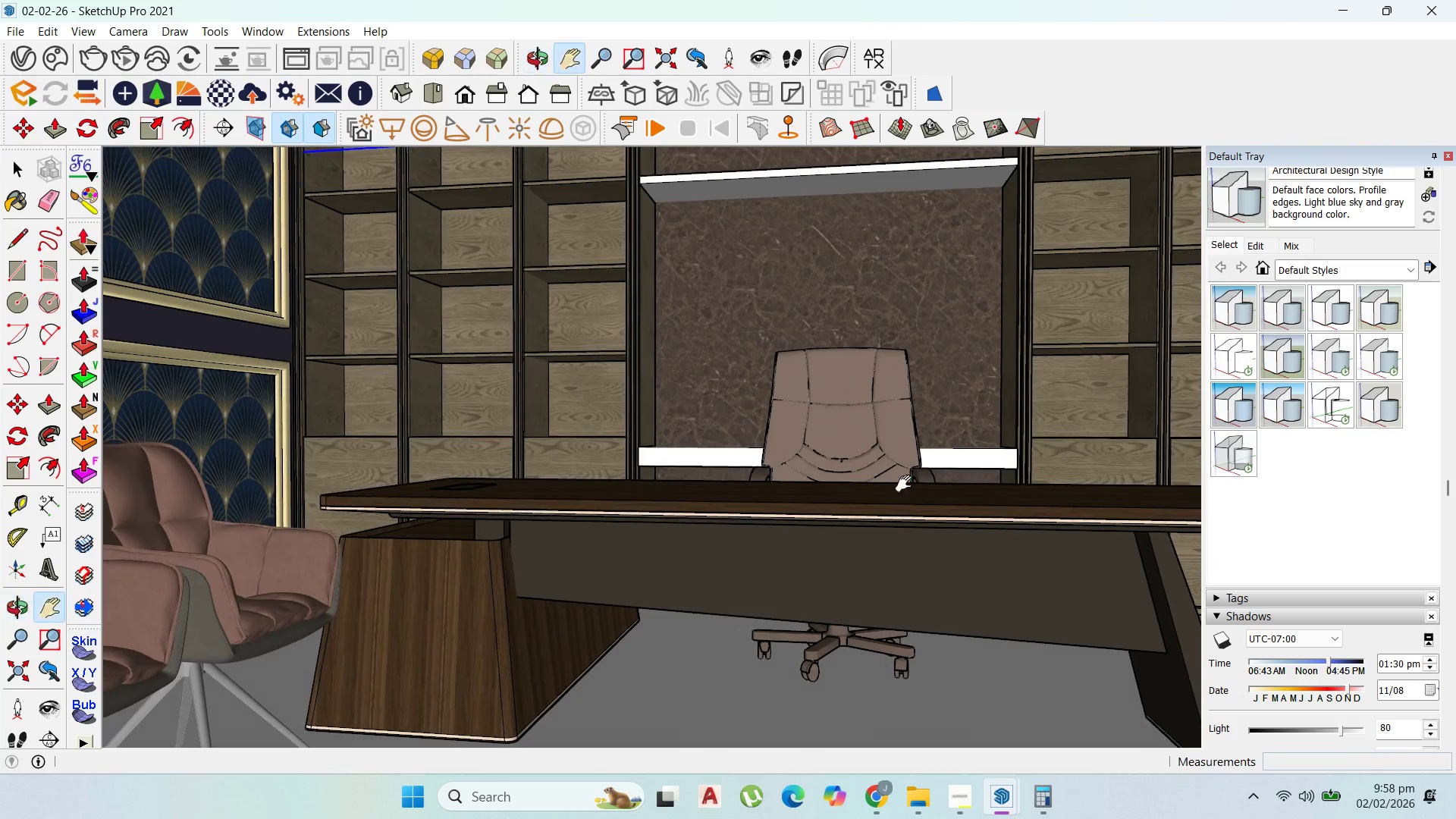 
left_click_drag(start_coordinate=[861, 508], to_coordinate=[905, 540])
 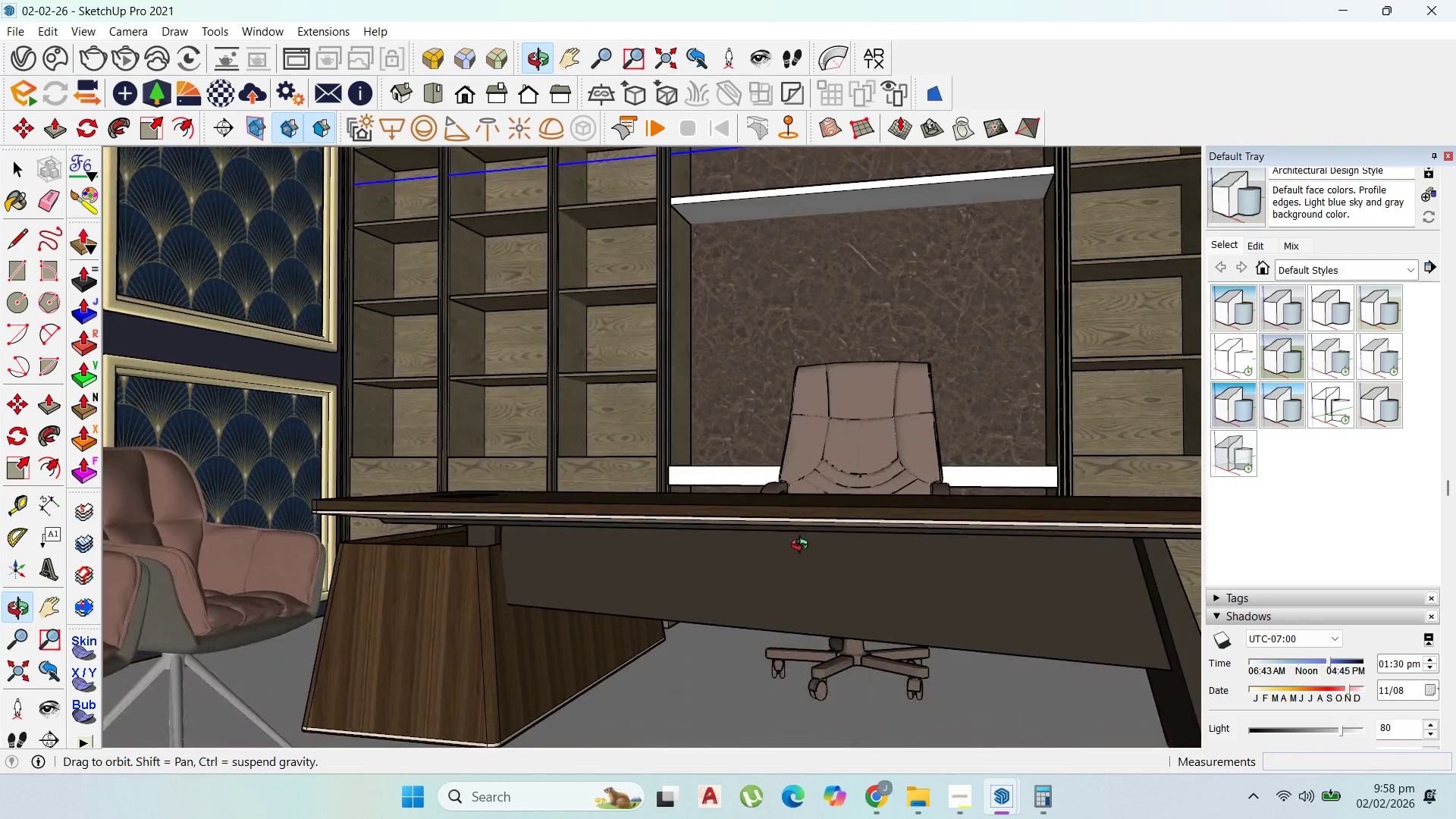 
left_click_drag(start_coordinate=[824, 545], to_coordinate=[717, 605])
 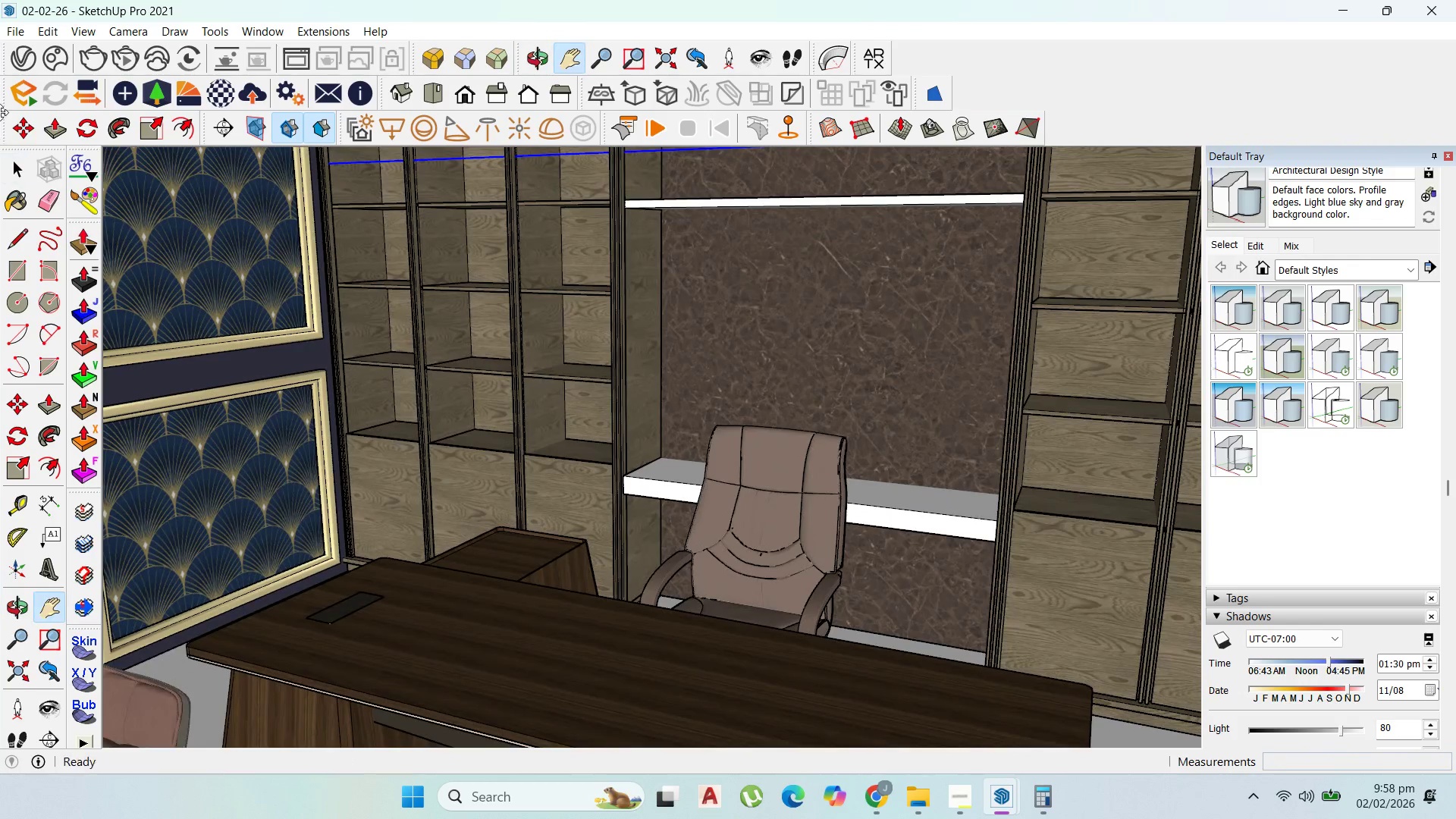 
left_click([14, 177])
 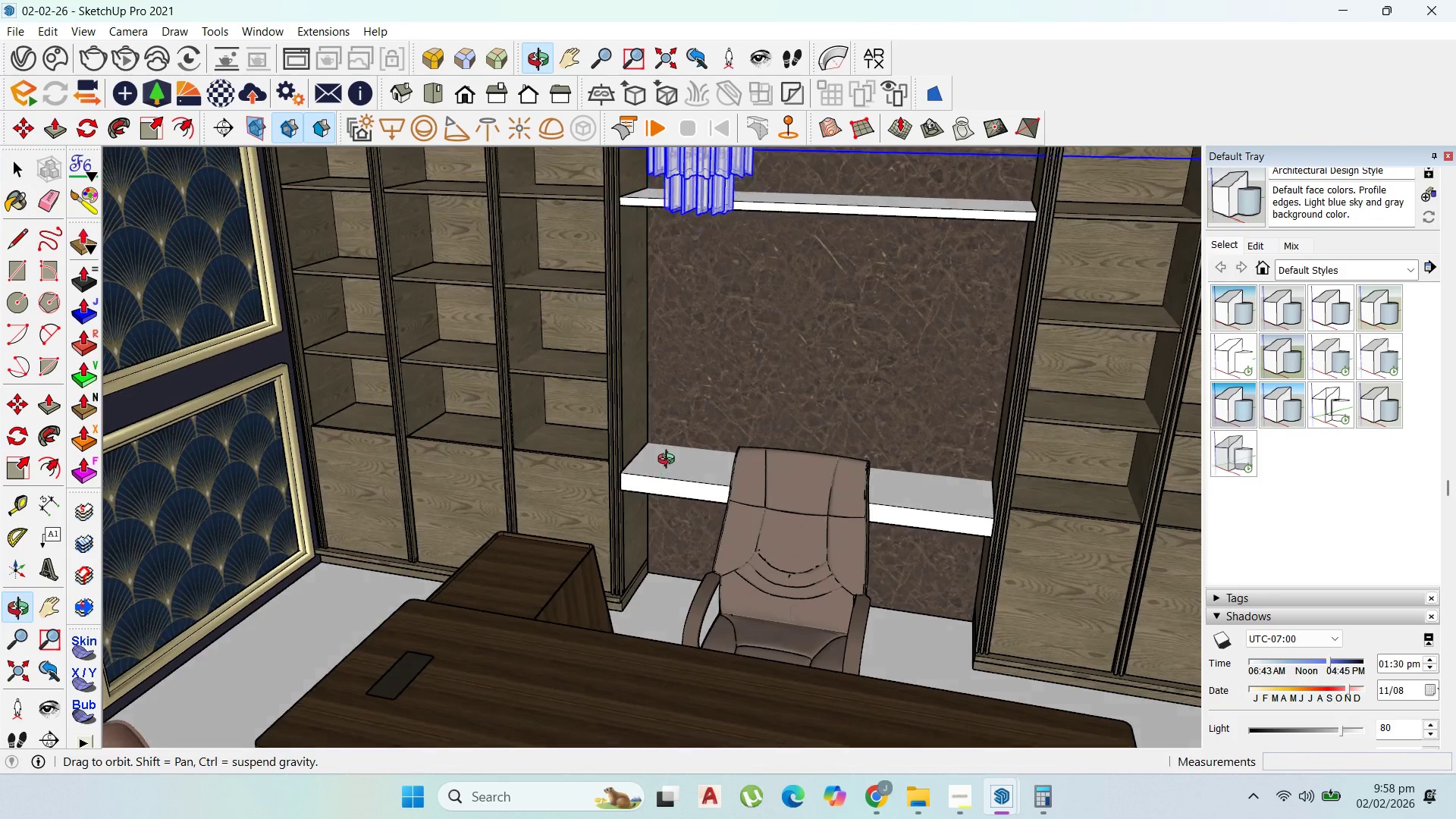 
scroll: coordinate [682, 371], scroll_direction: down, amount: 2.0
 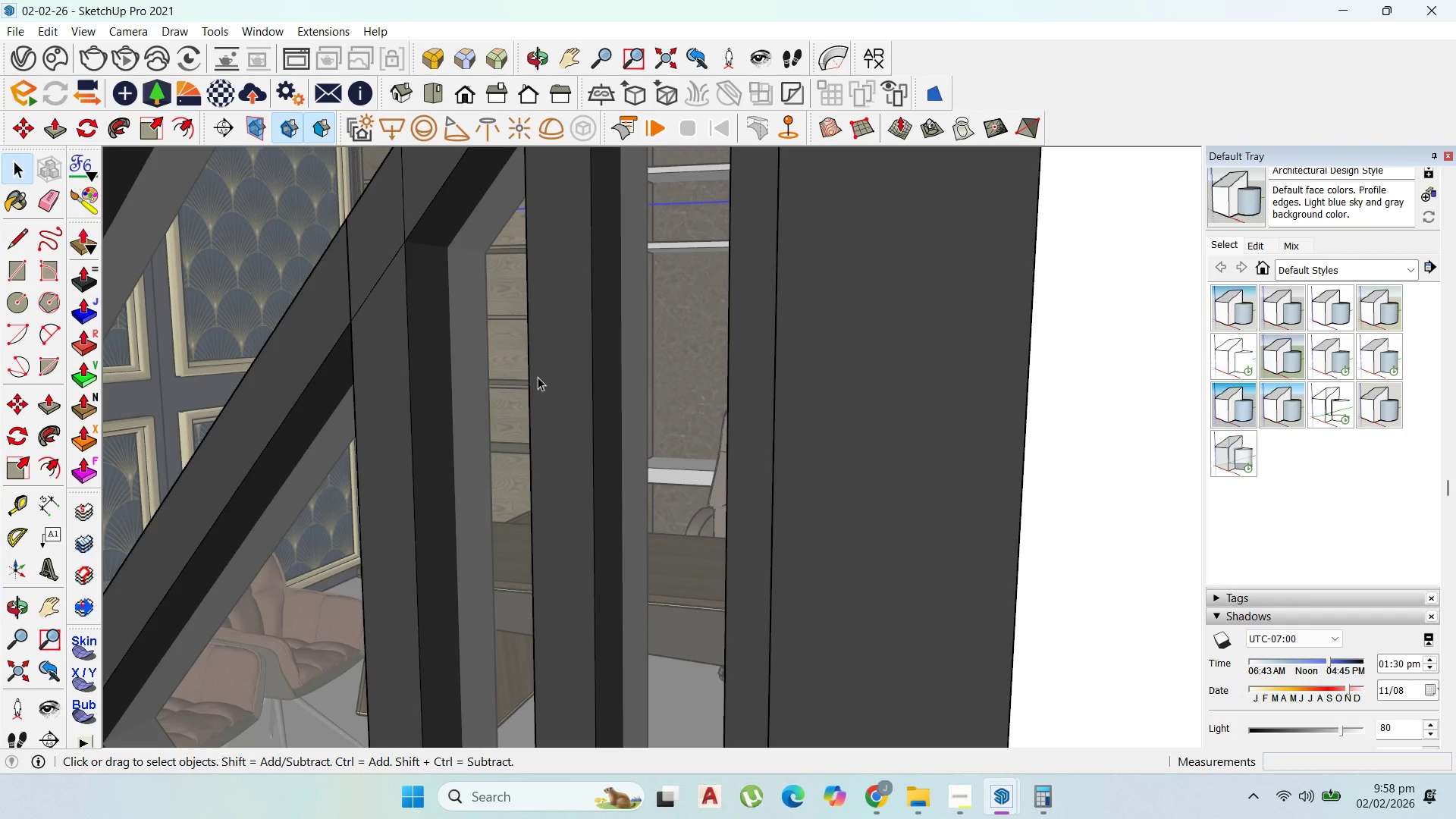 
scroll: coordinate [585, 411], scroll_direction: up, amount: 50.0
 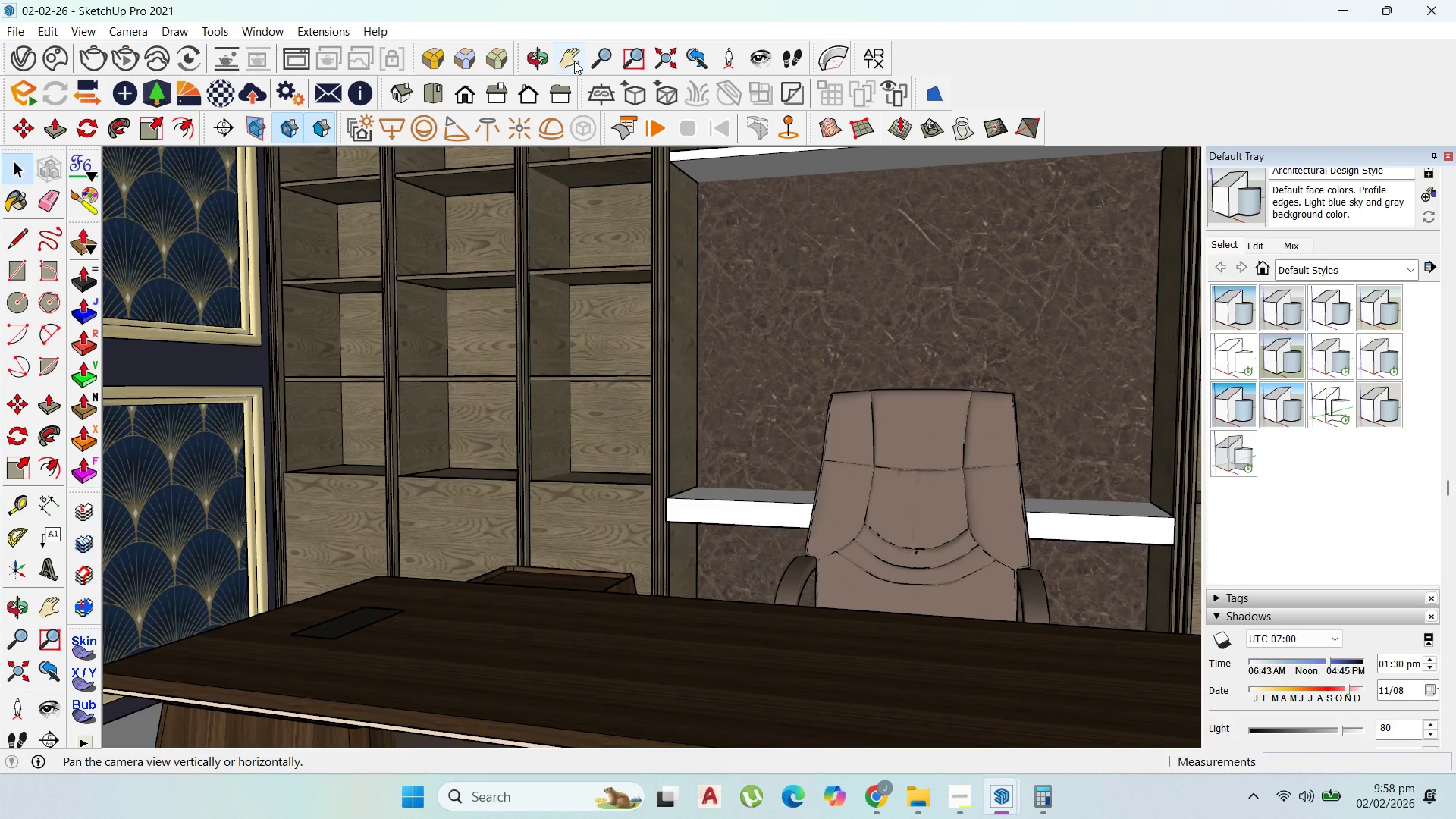 
left_click_drag(start_coordinate=[585, 267], to_coordinate=[606, 733])
 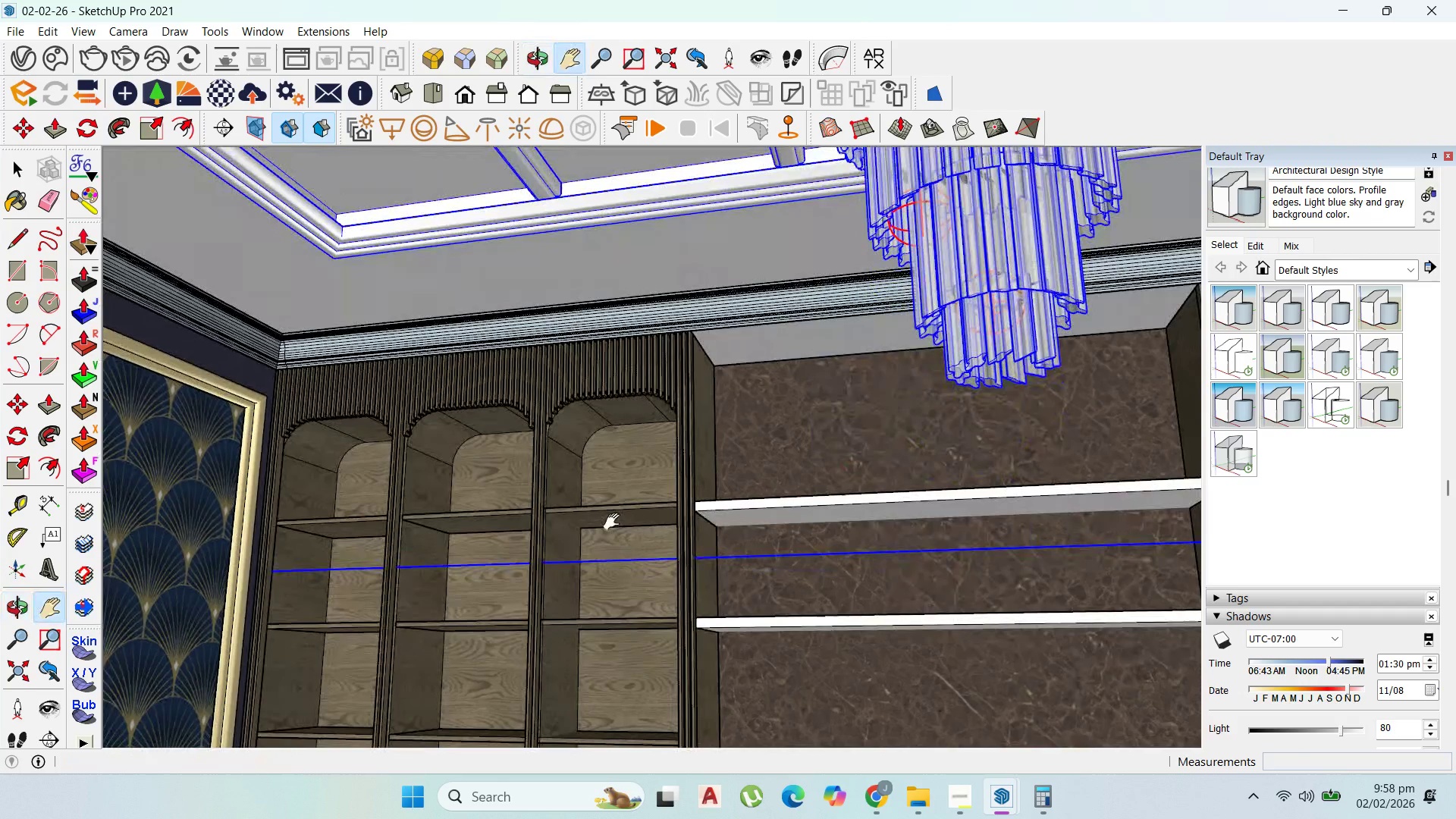 
scroll: coordinate [642, 507], scroll_direction: down, amount: 1.0
 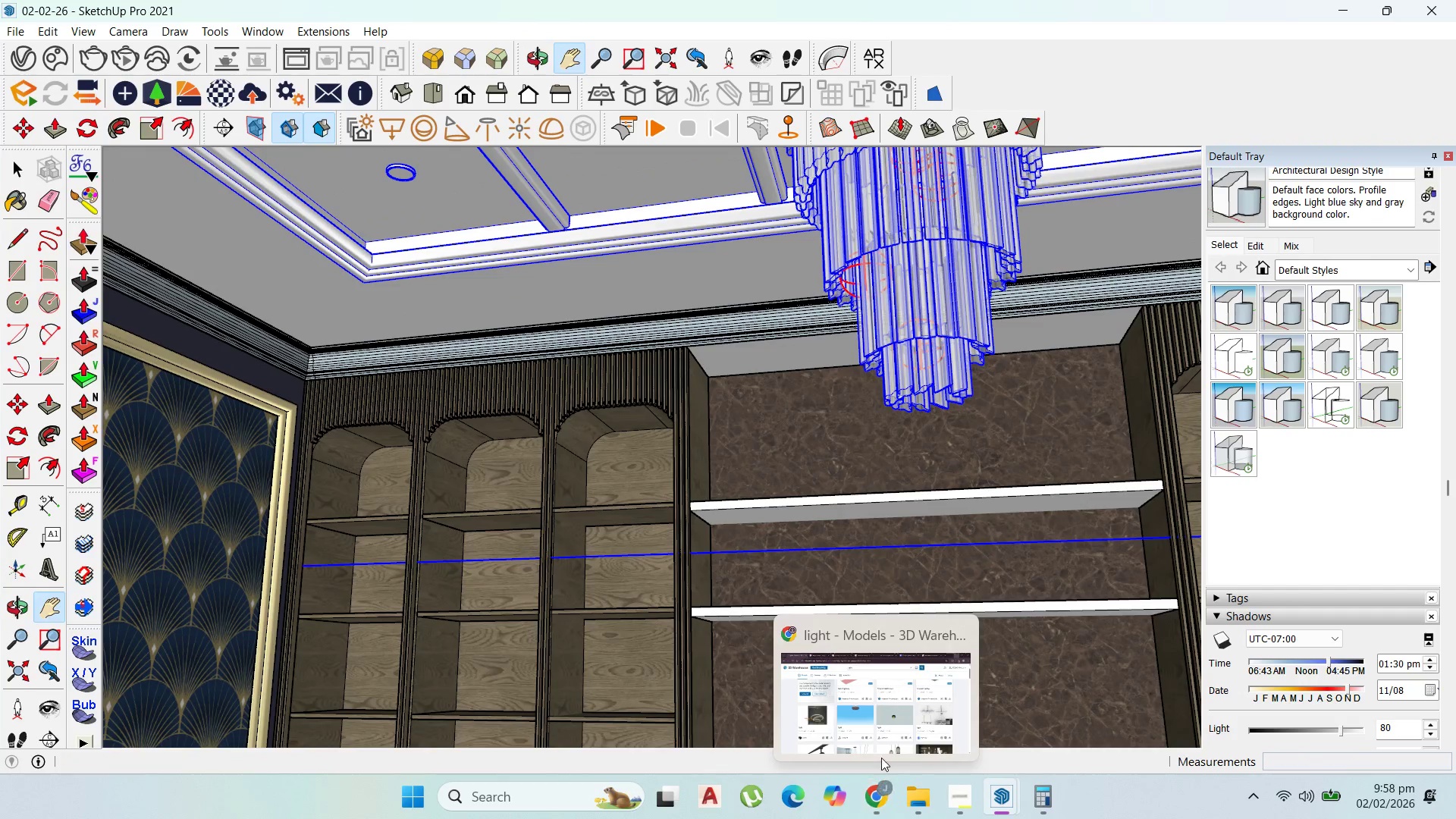 
left_click([881, 725])
 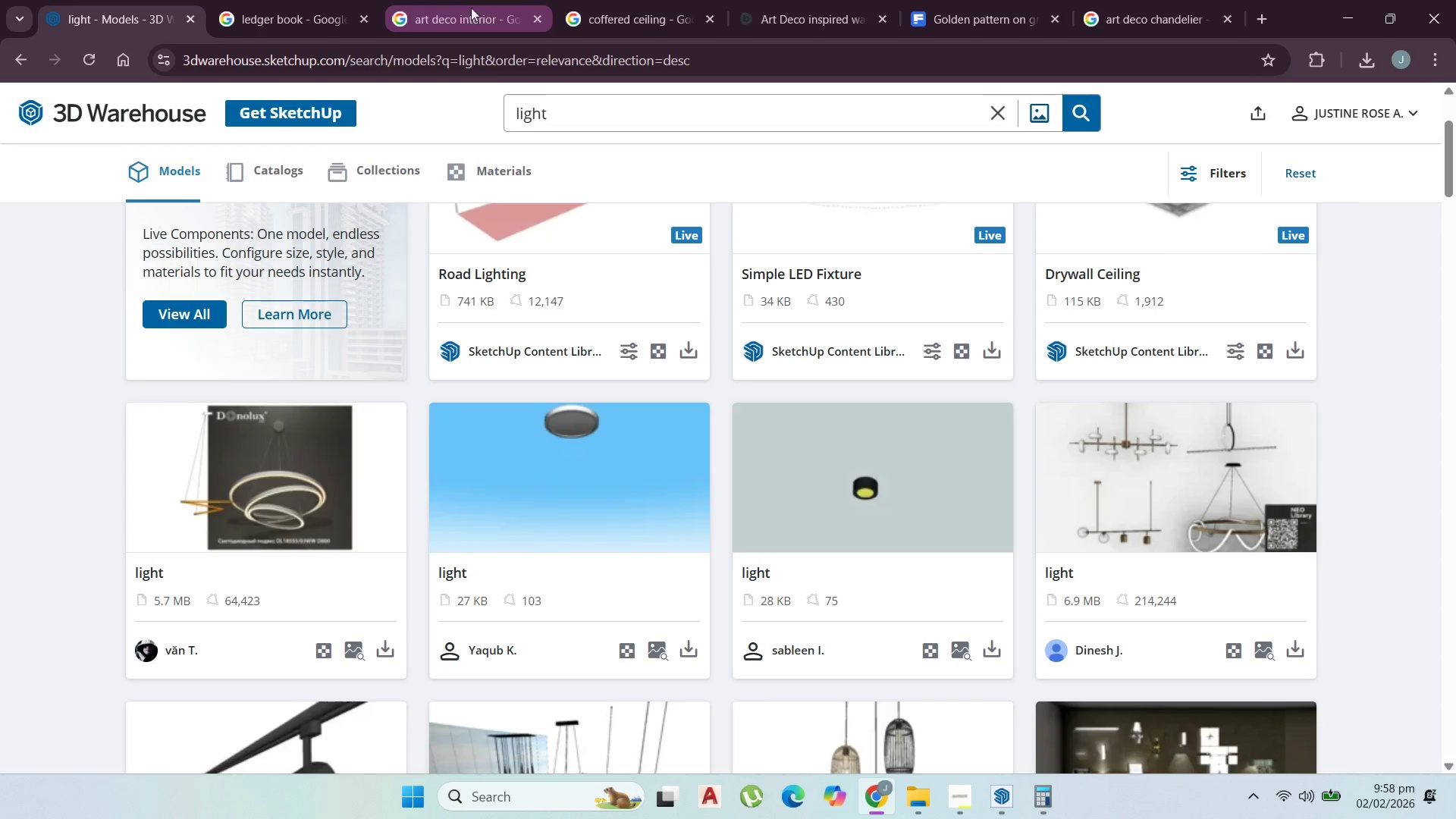 
left_click([481, 2])
 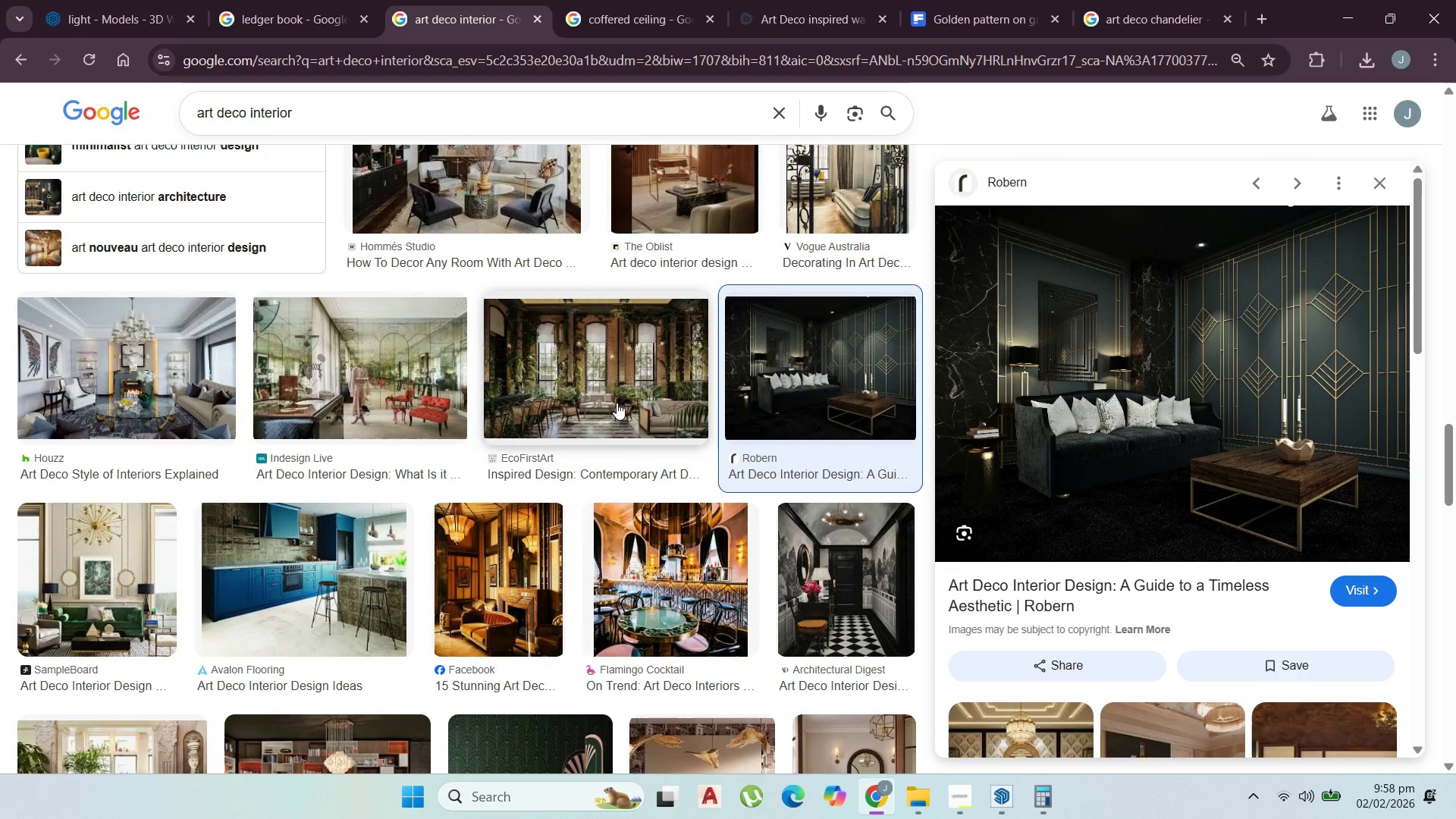 
left_click([163, 372])
 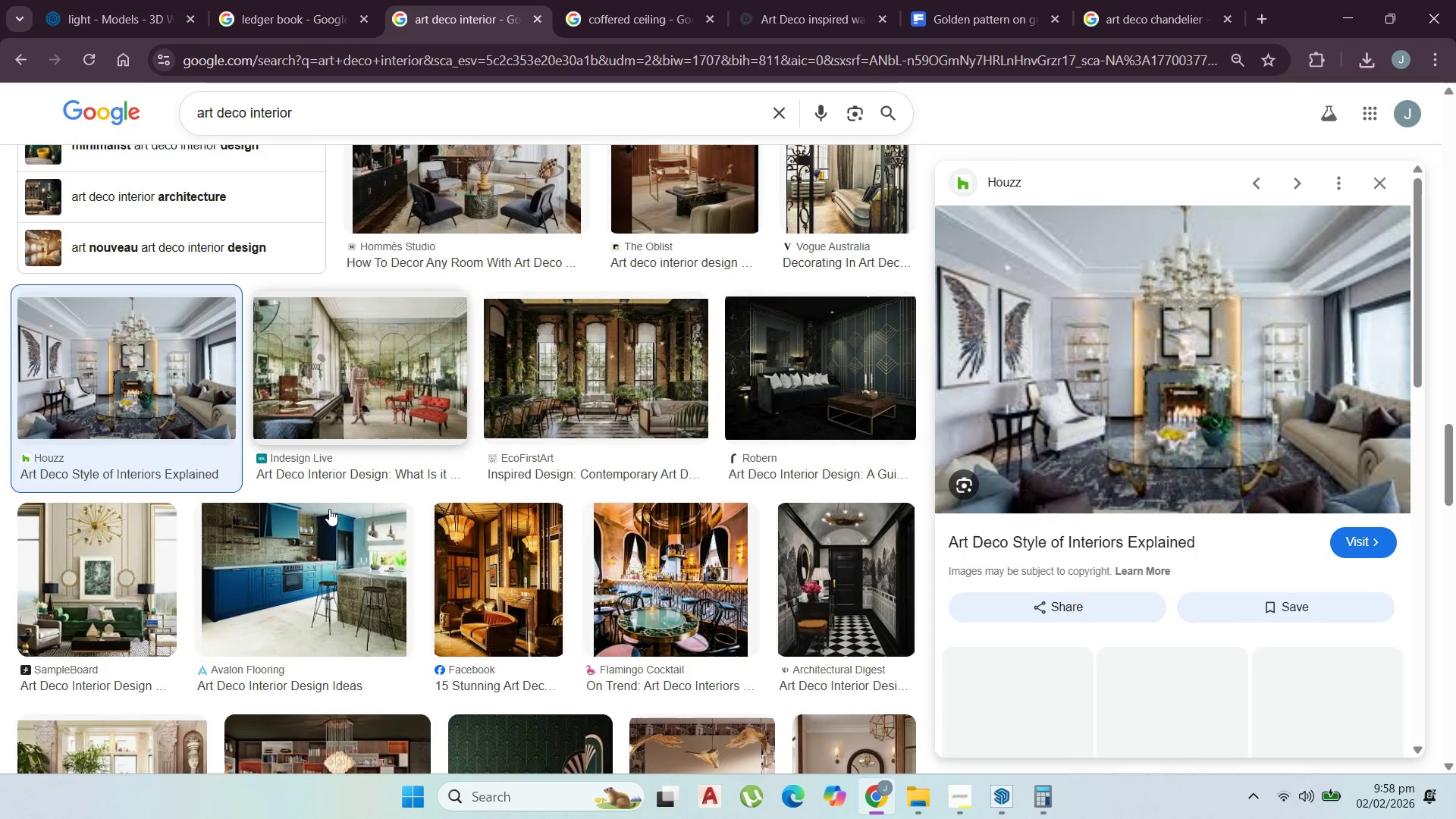 
left_click([323, 546])
 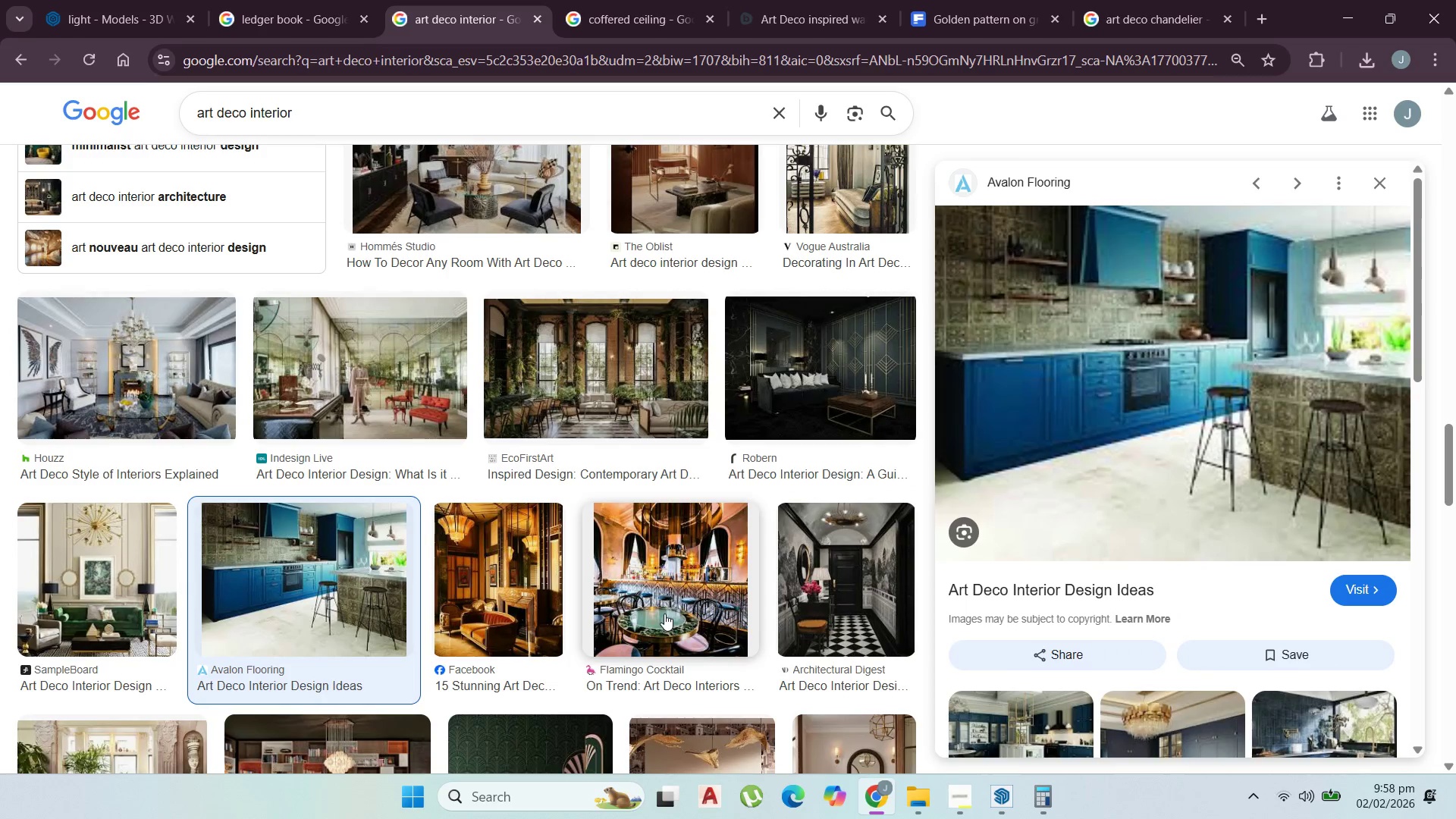 
scroll: coordinate [482, 487], scroll_direction: down, amount: 5.0
 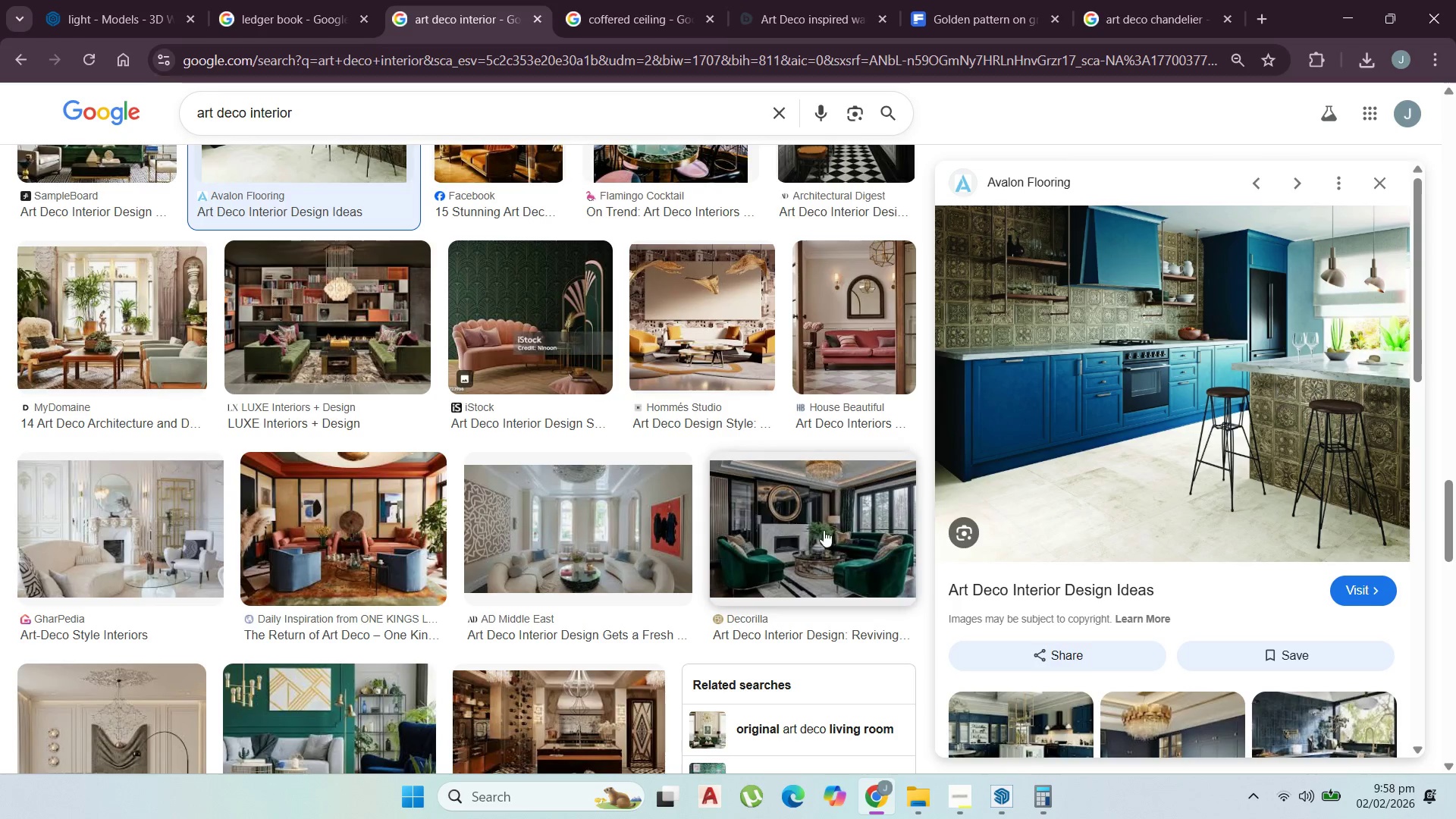 
left_click([834, 532])
 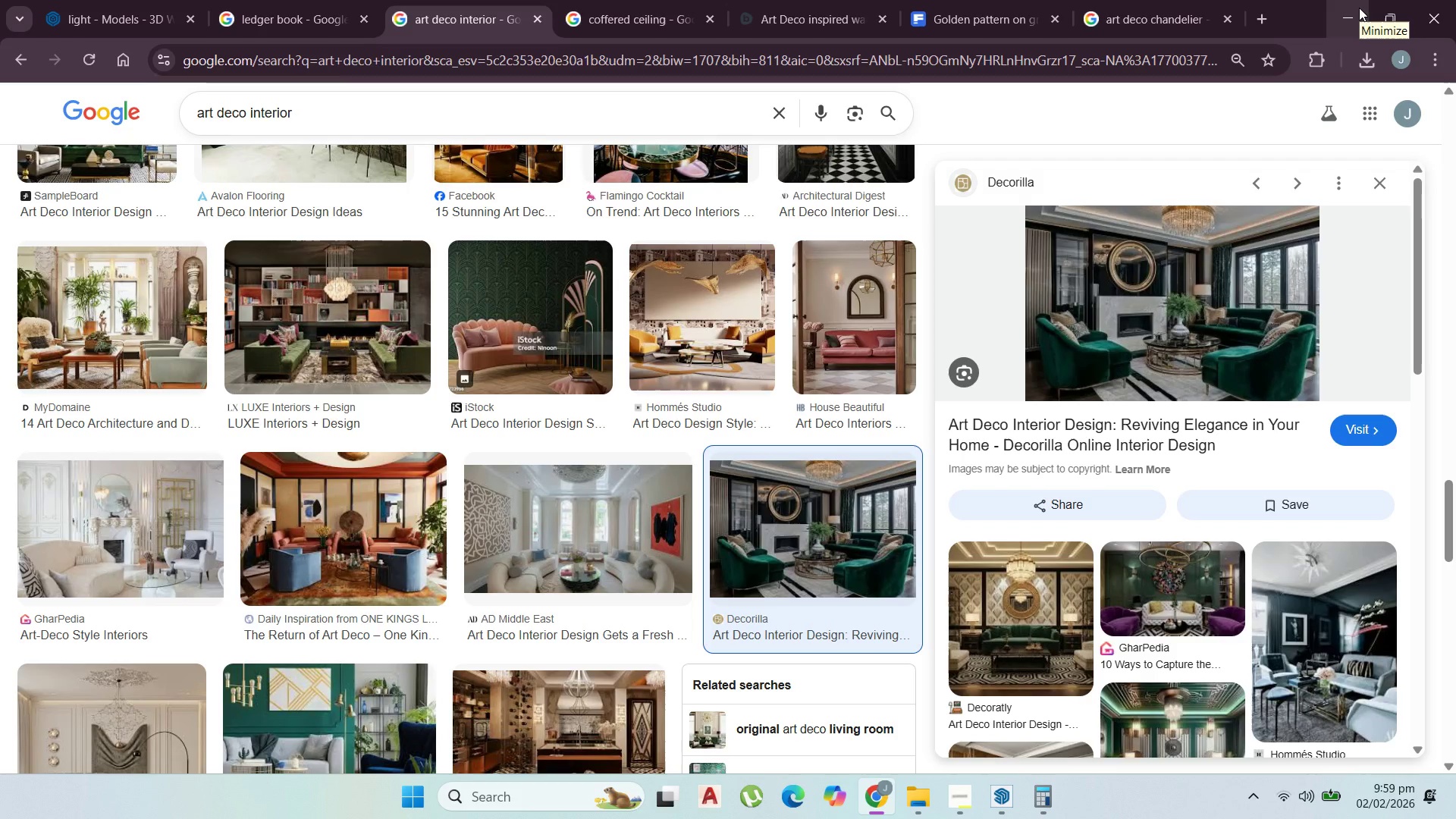 
wait(5.89)
 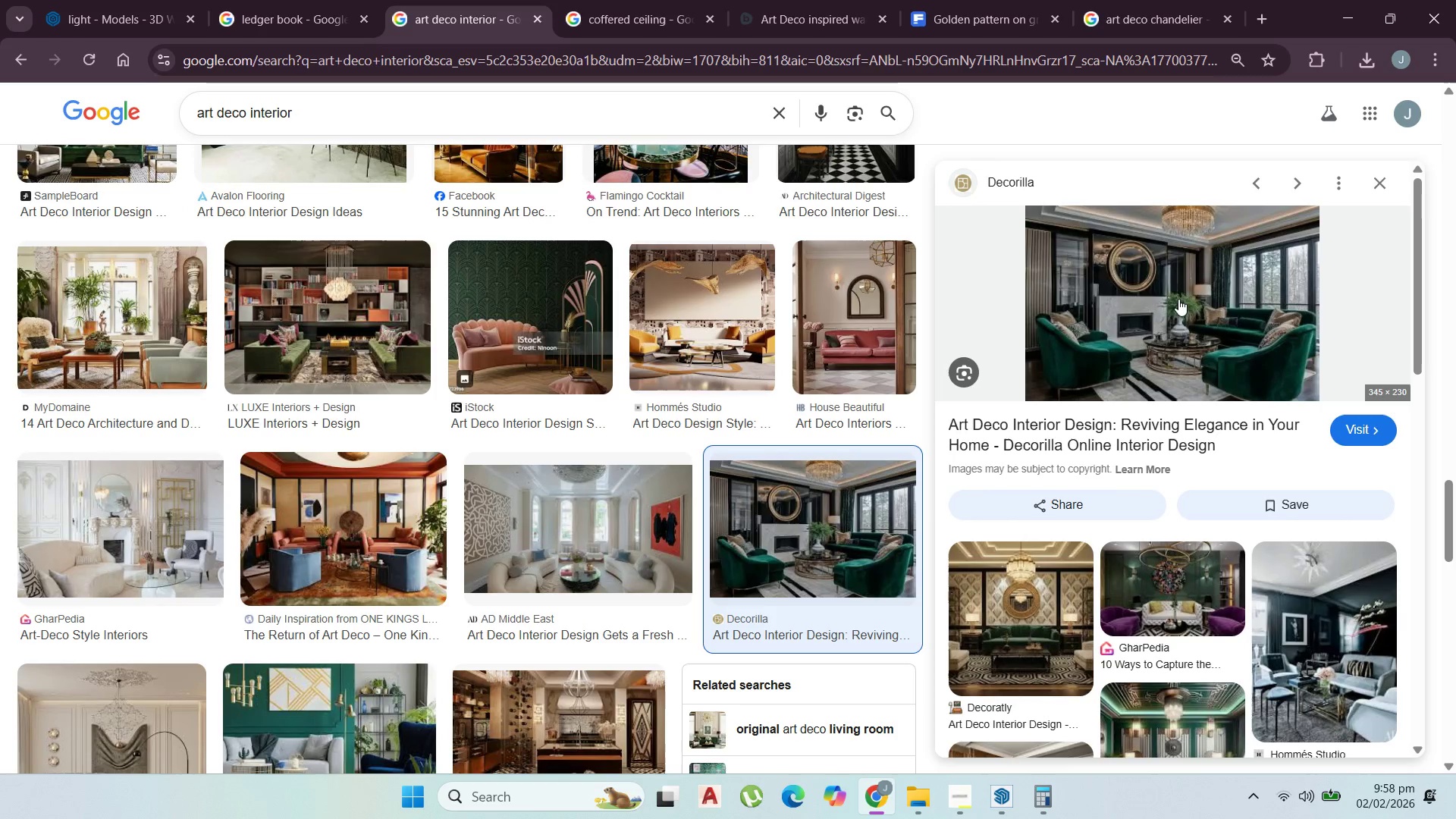 
left_click([1359, 8])
 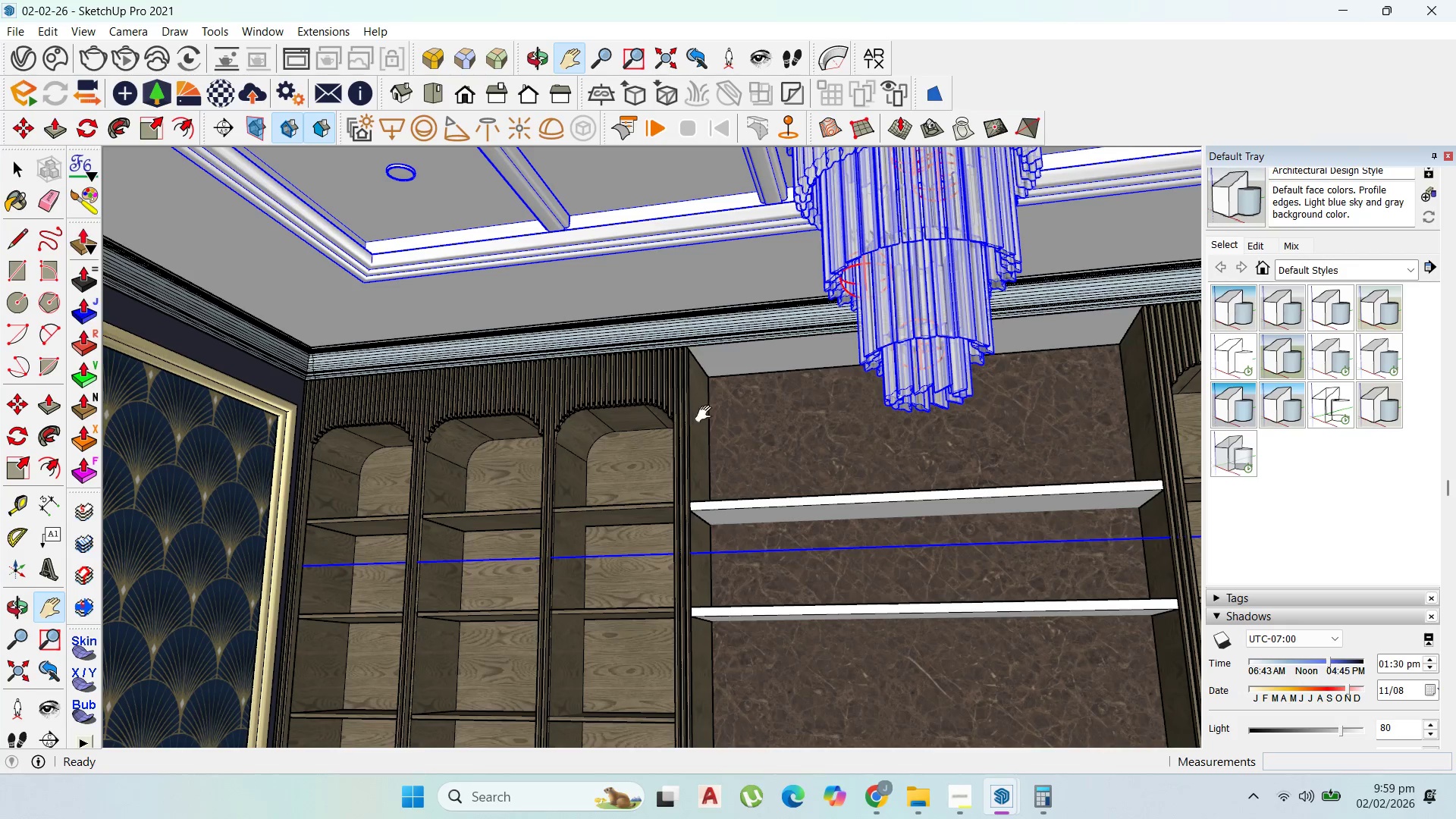 
left_click_drag(start_coordinate=[726, 447], to_coordinate=[605, 259])
 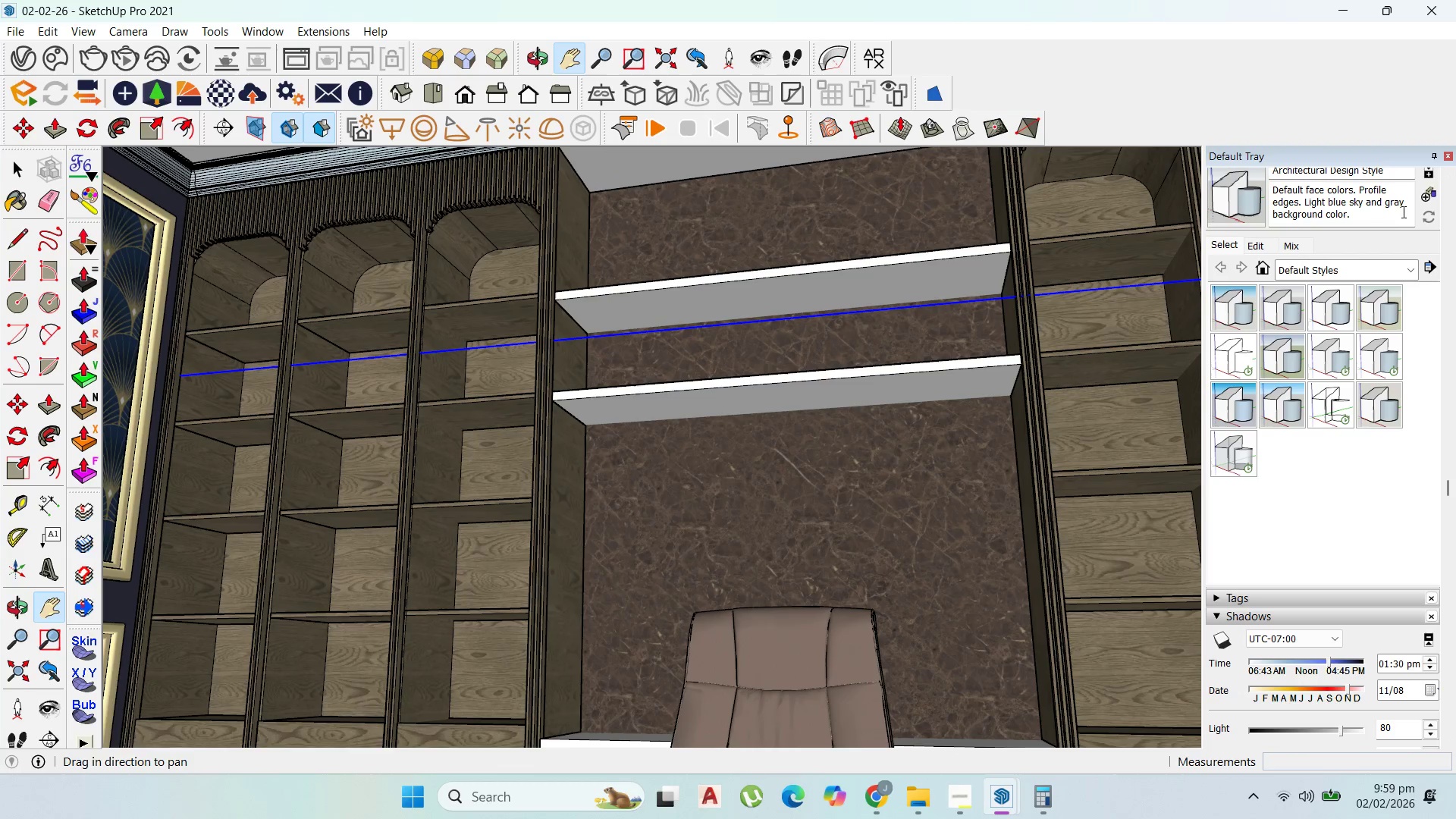 
scroll: coordinate [1401, 355], scroll_direction: up, amount: 7.0
 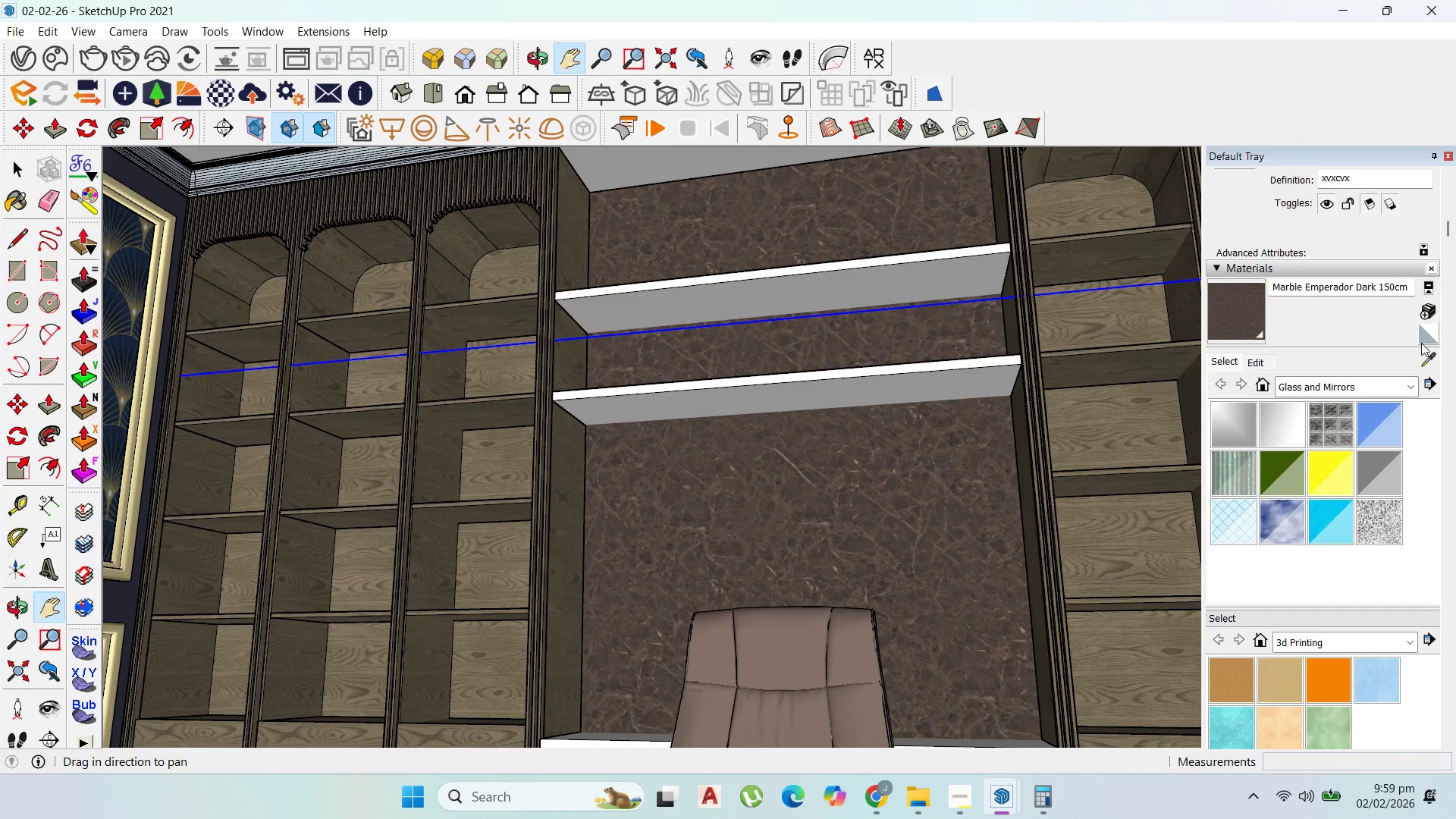 
left_click([1429, 356])
 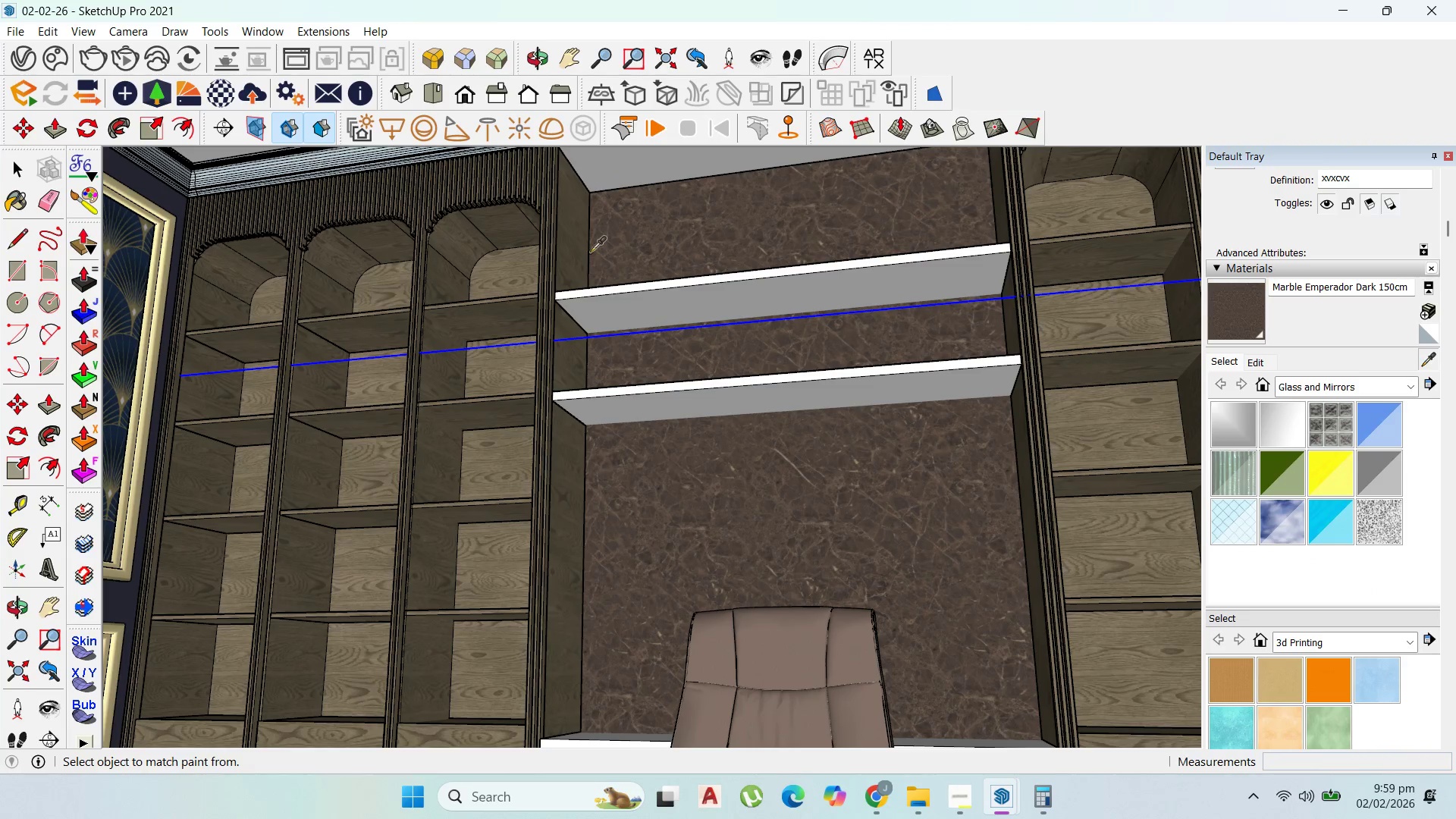 
left_click([573, 246])
 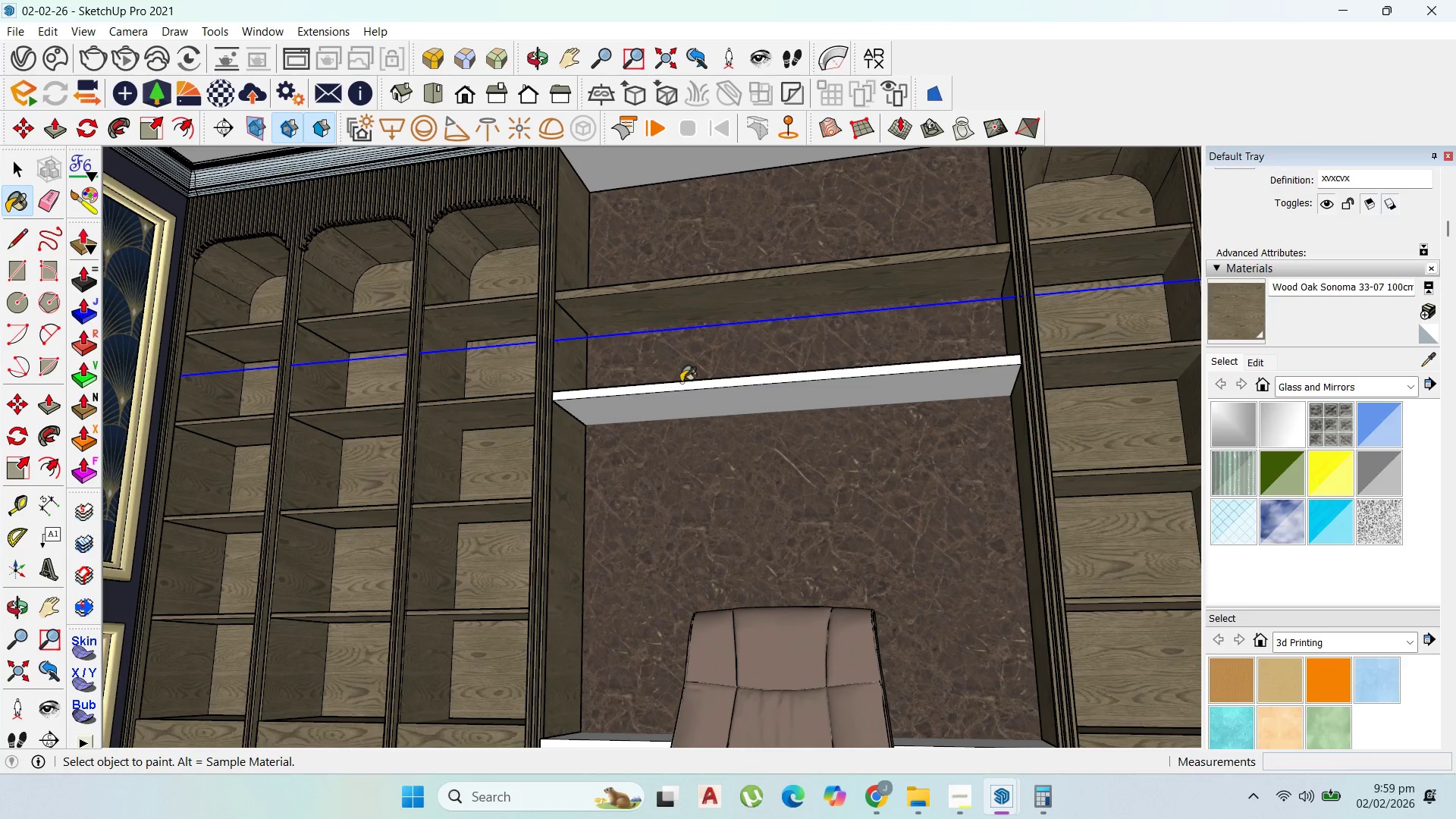 
left_click([695, 399])
 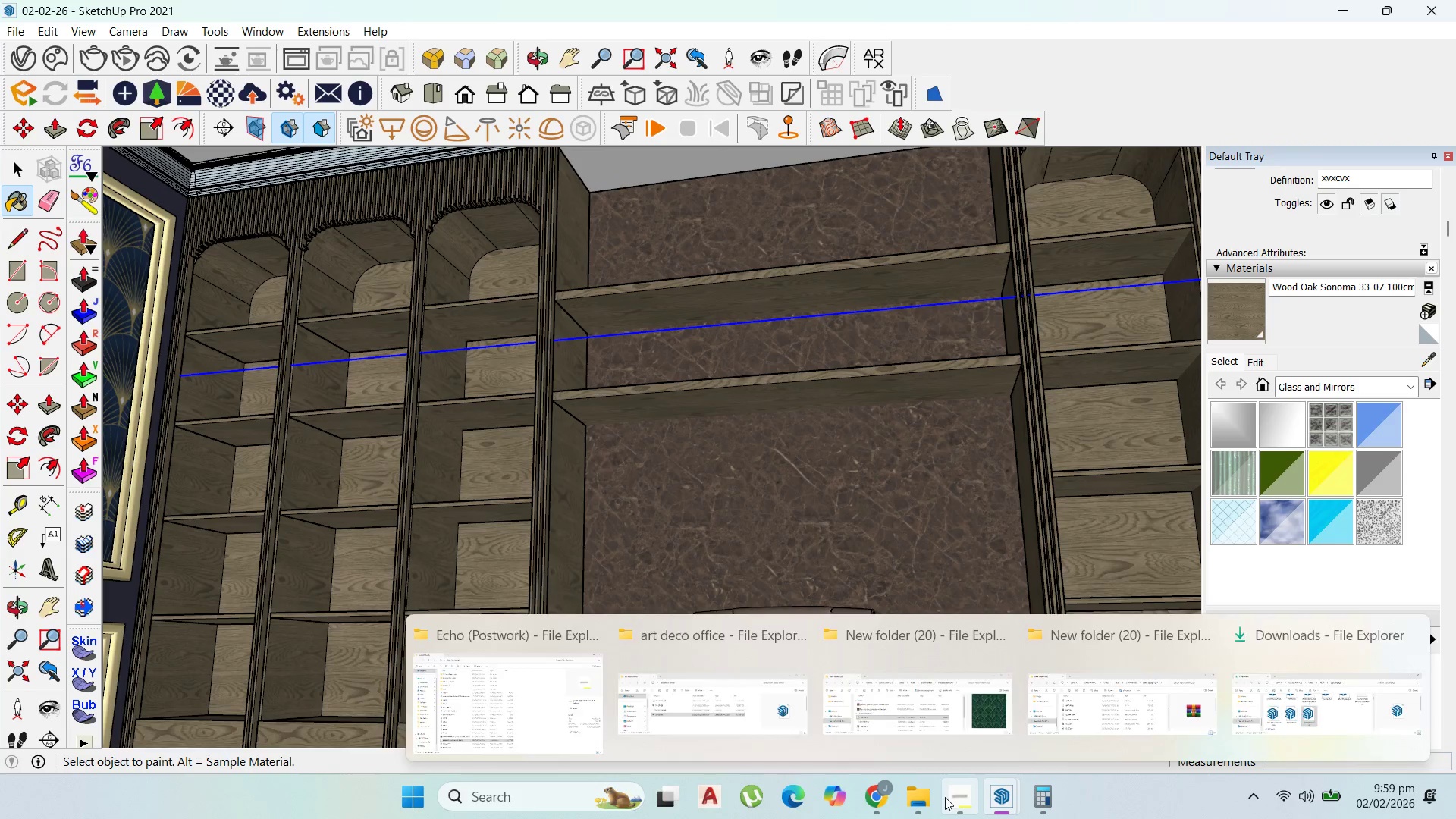 
left_click([955, 796])
 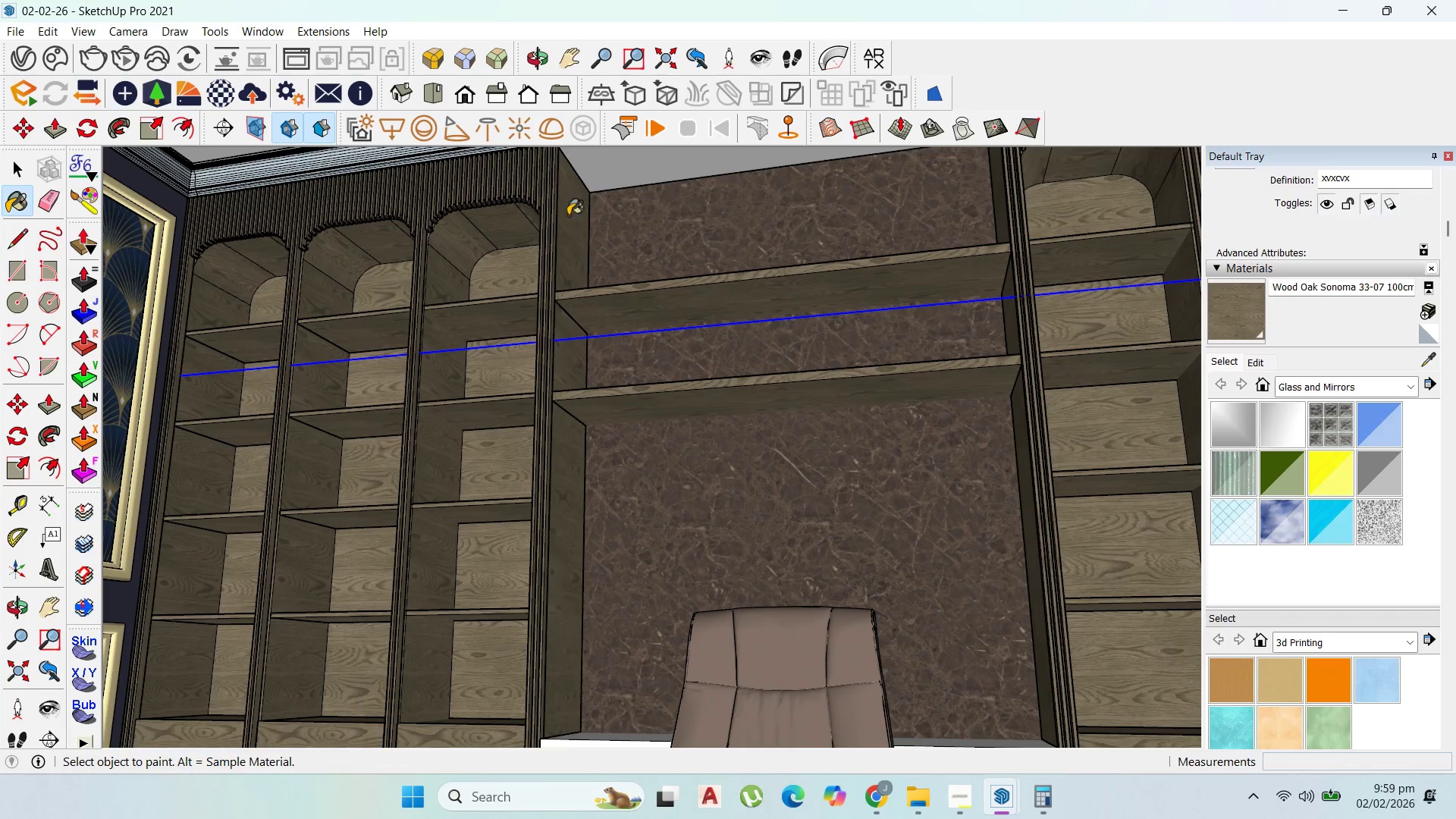 
left_click([563, 48])
 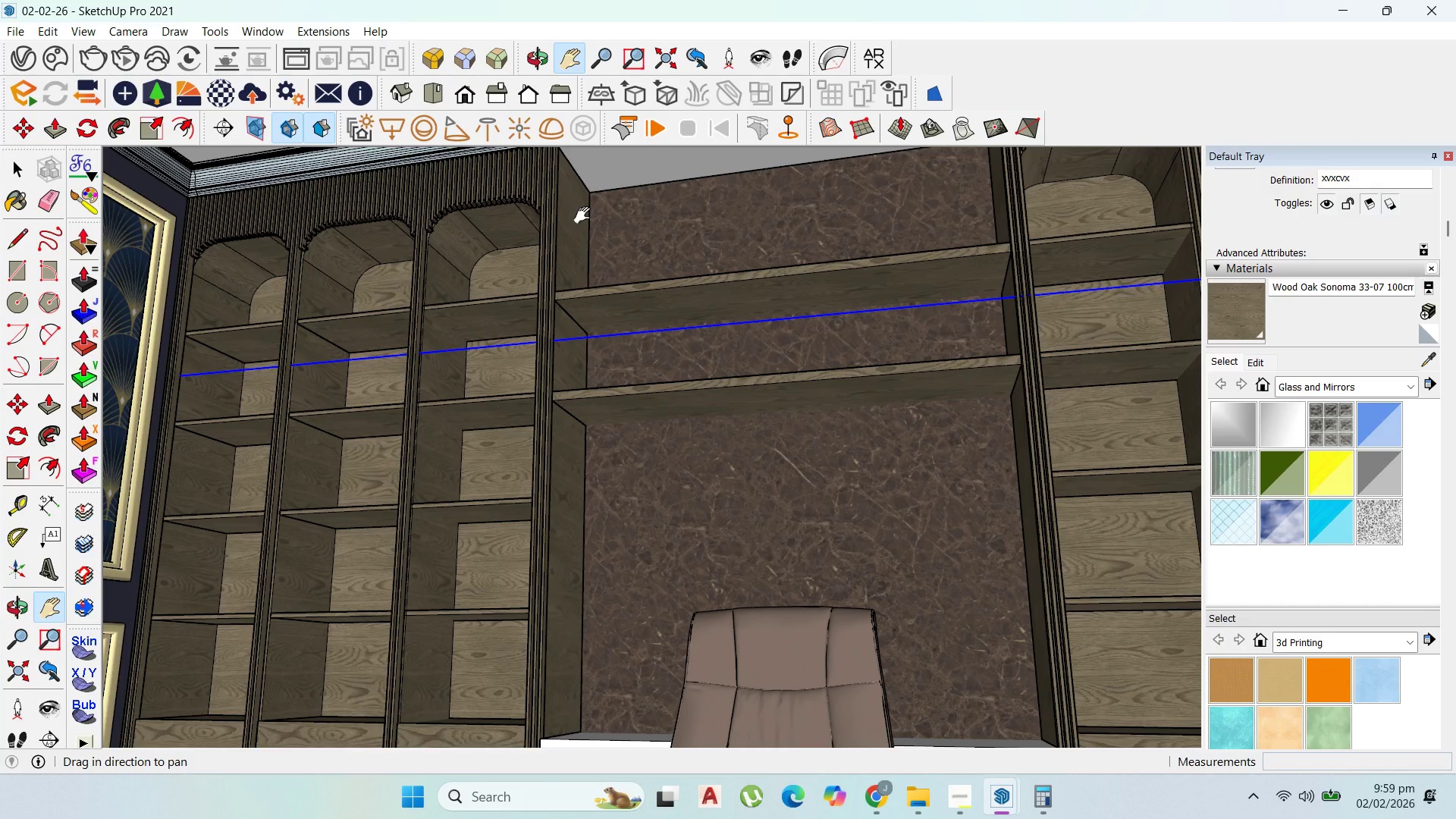 
left_click_drag(start_coordinate=[585, 215], to_coordinate=[723, 470])
 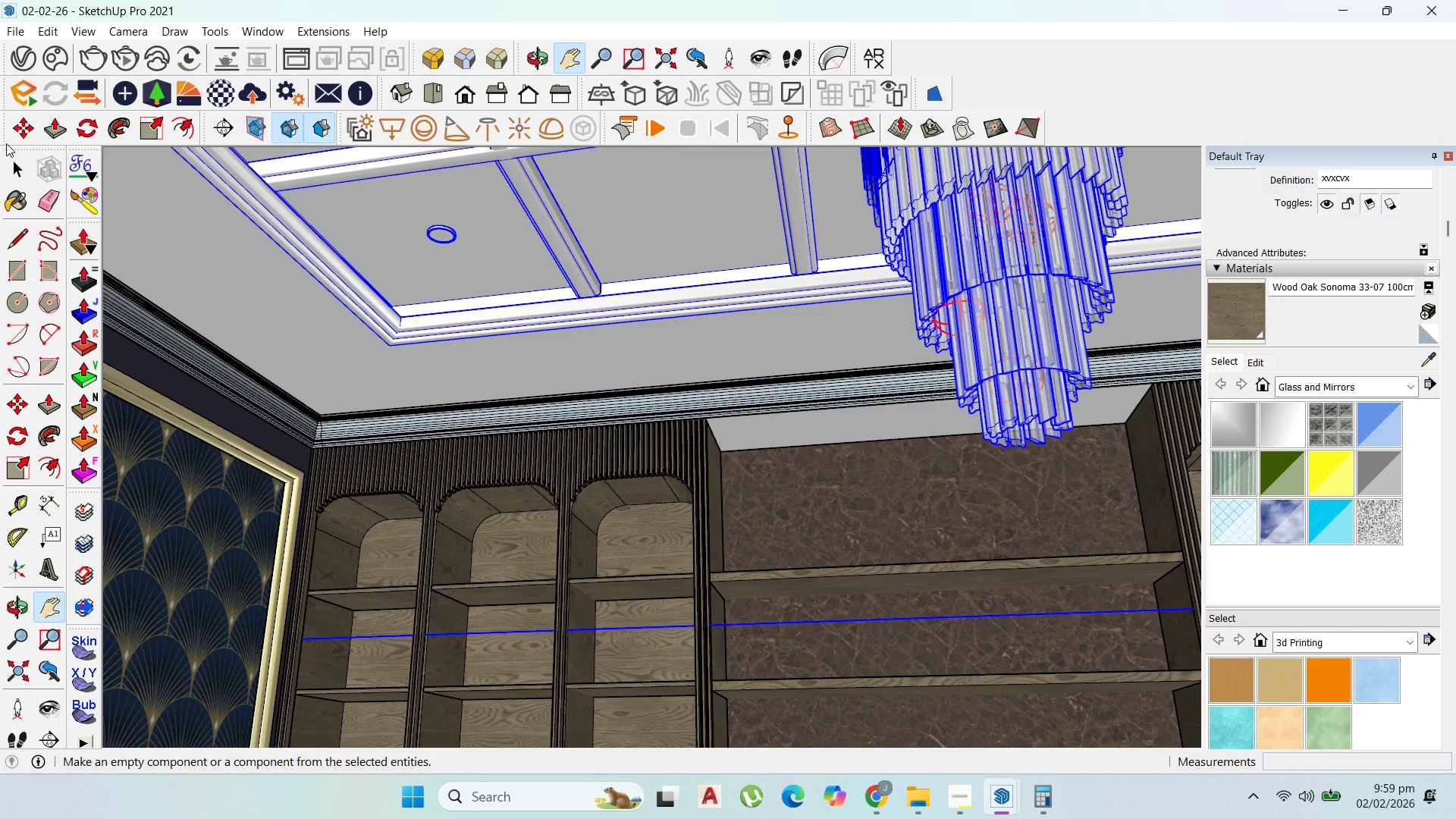 
left_click([12, 163])
 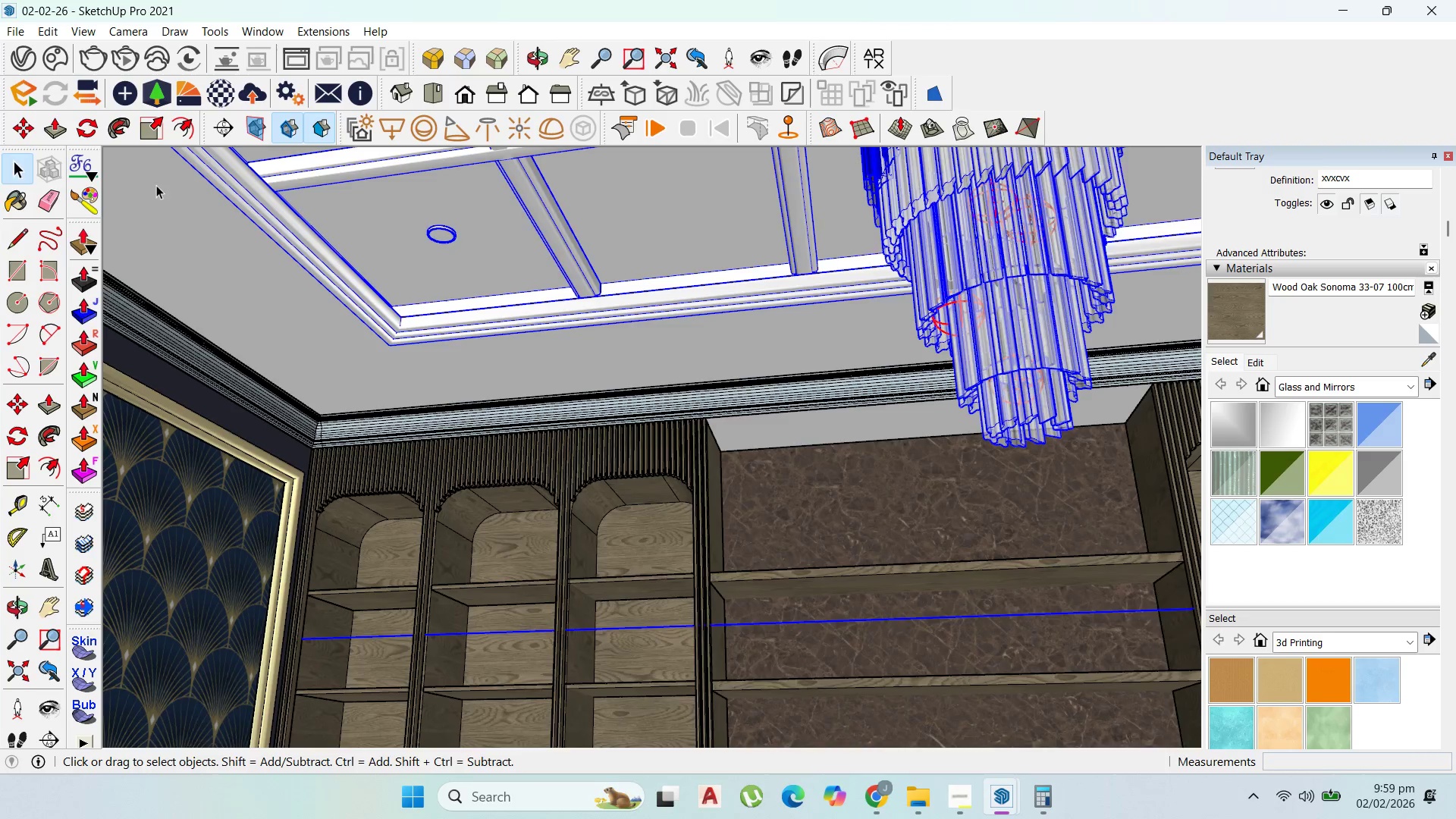 
scroll: coordinate [557, 278], scroll_direction: up, amount: 12.0
 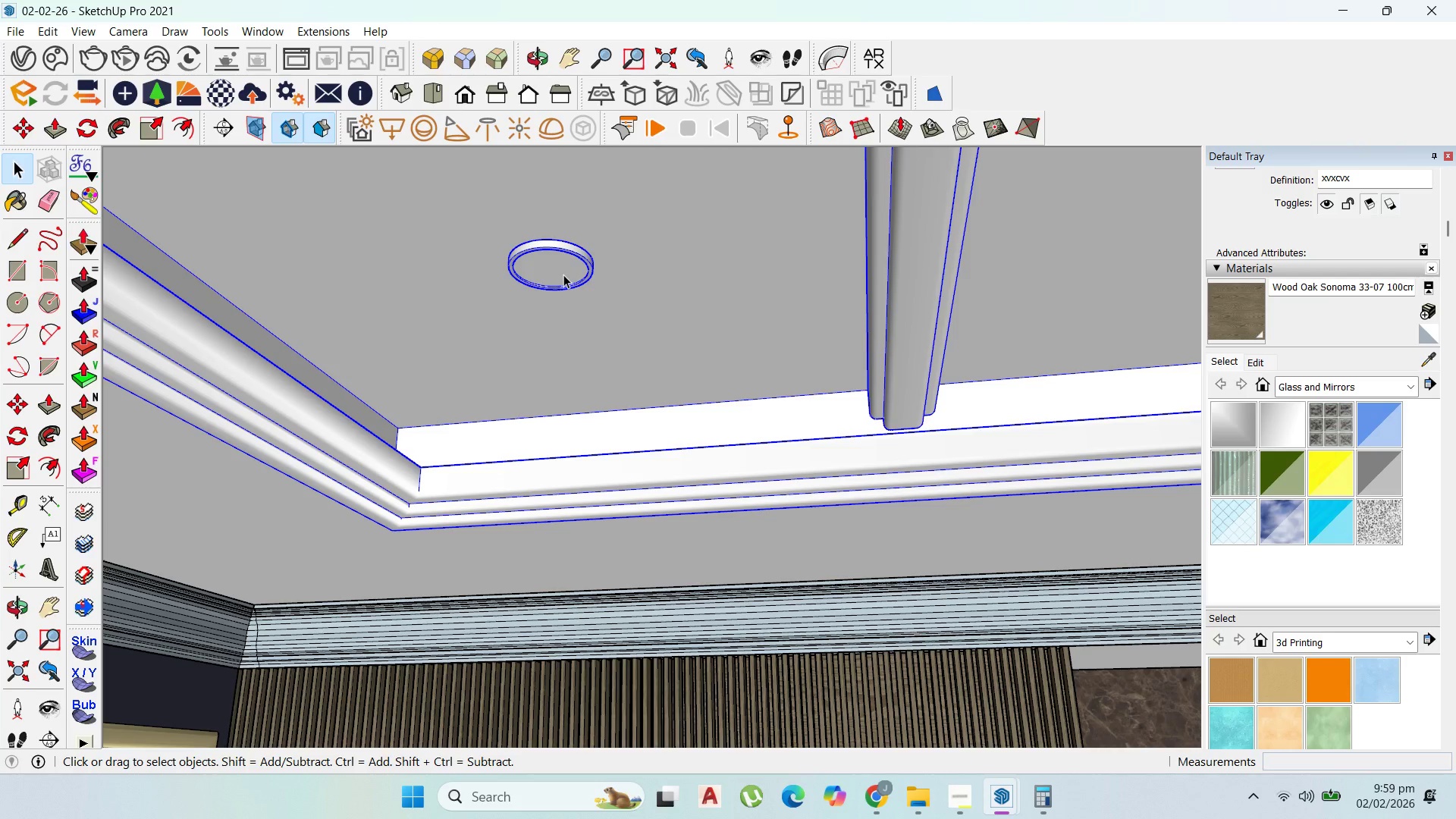 
double_click([563, 275])
 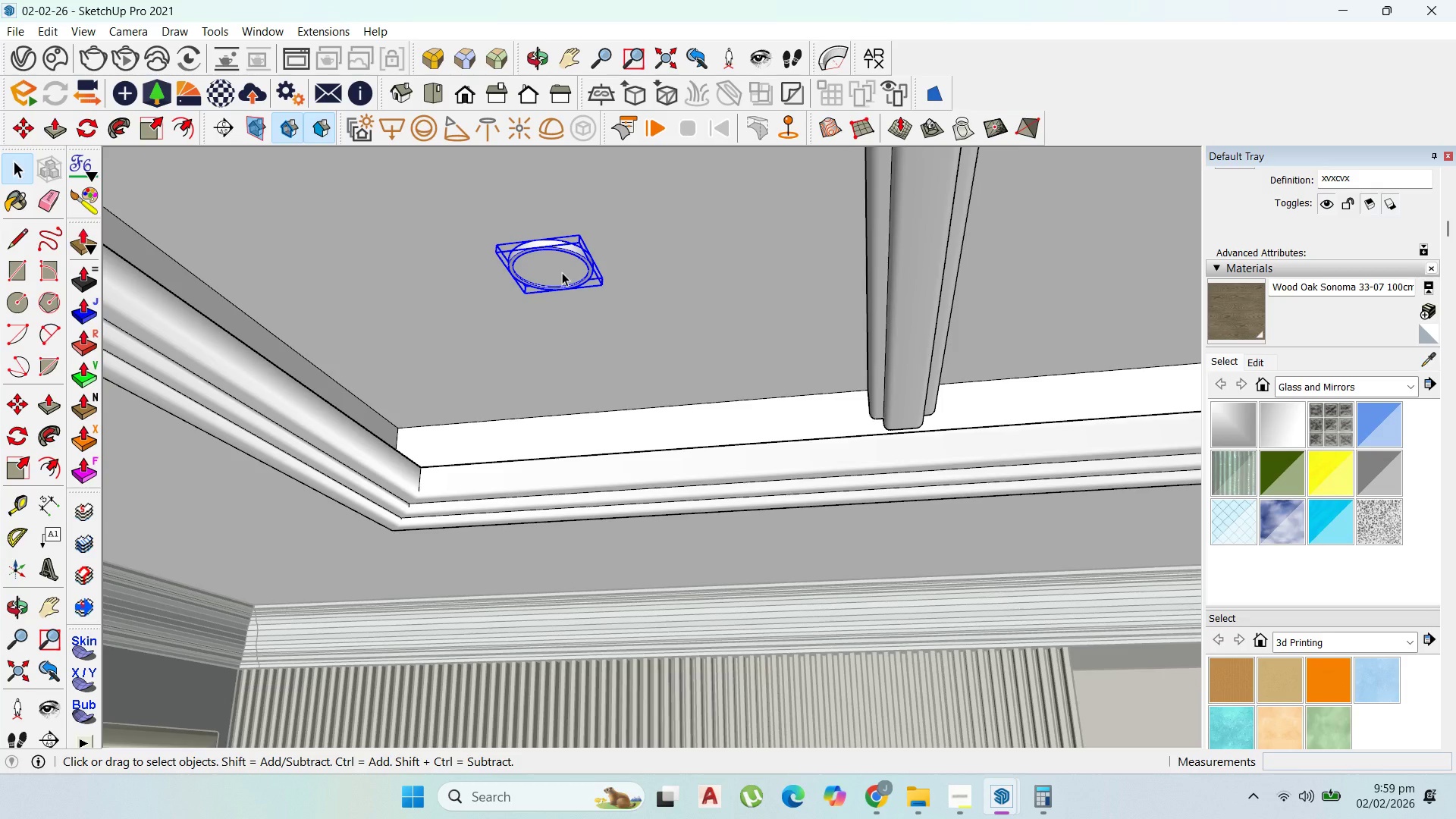 
triple_click([562, 272])
 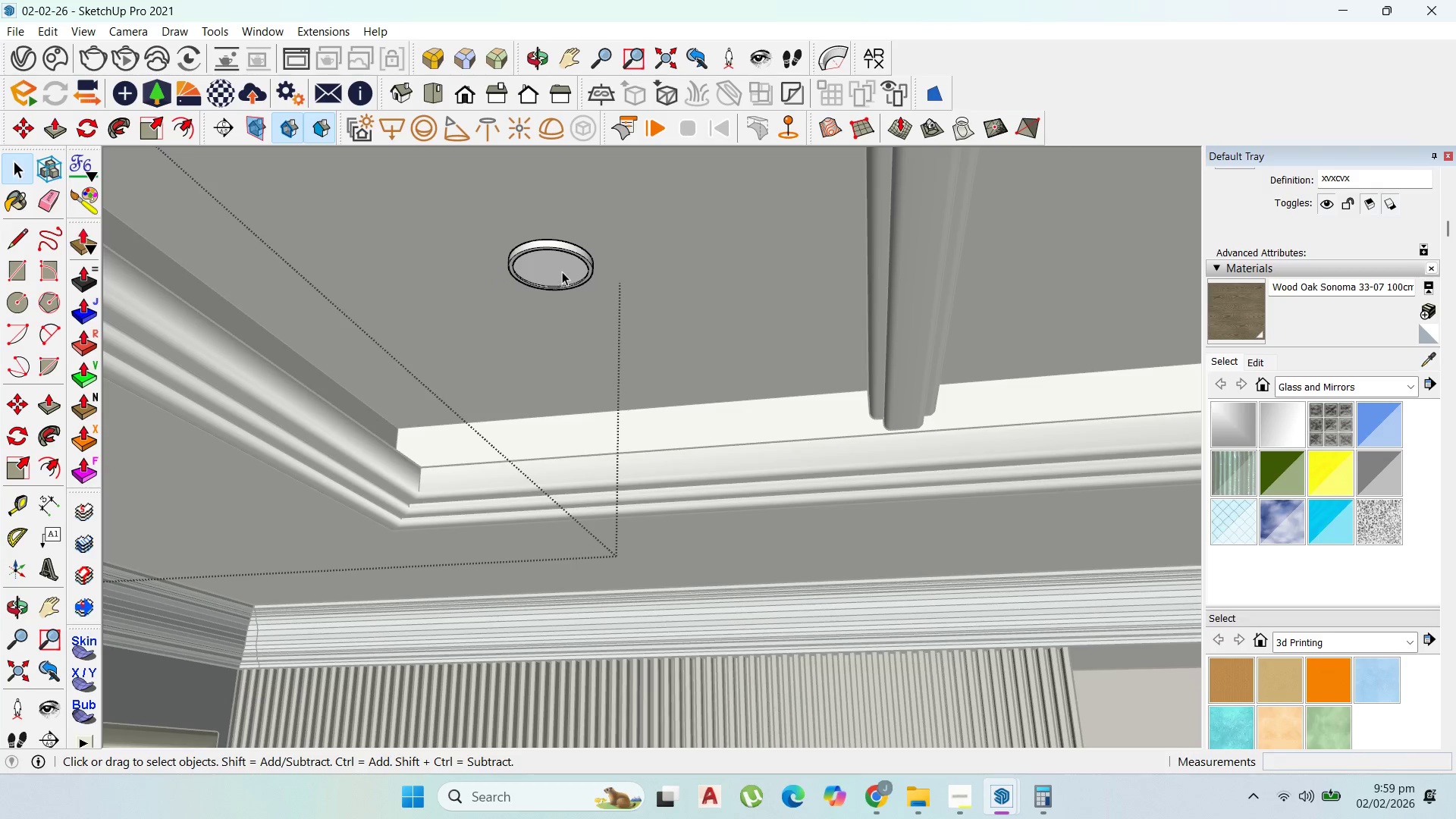 
triple_click([562, 271])
 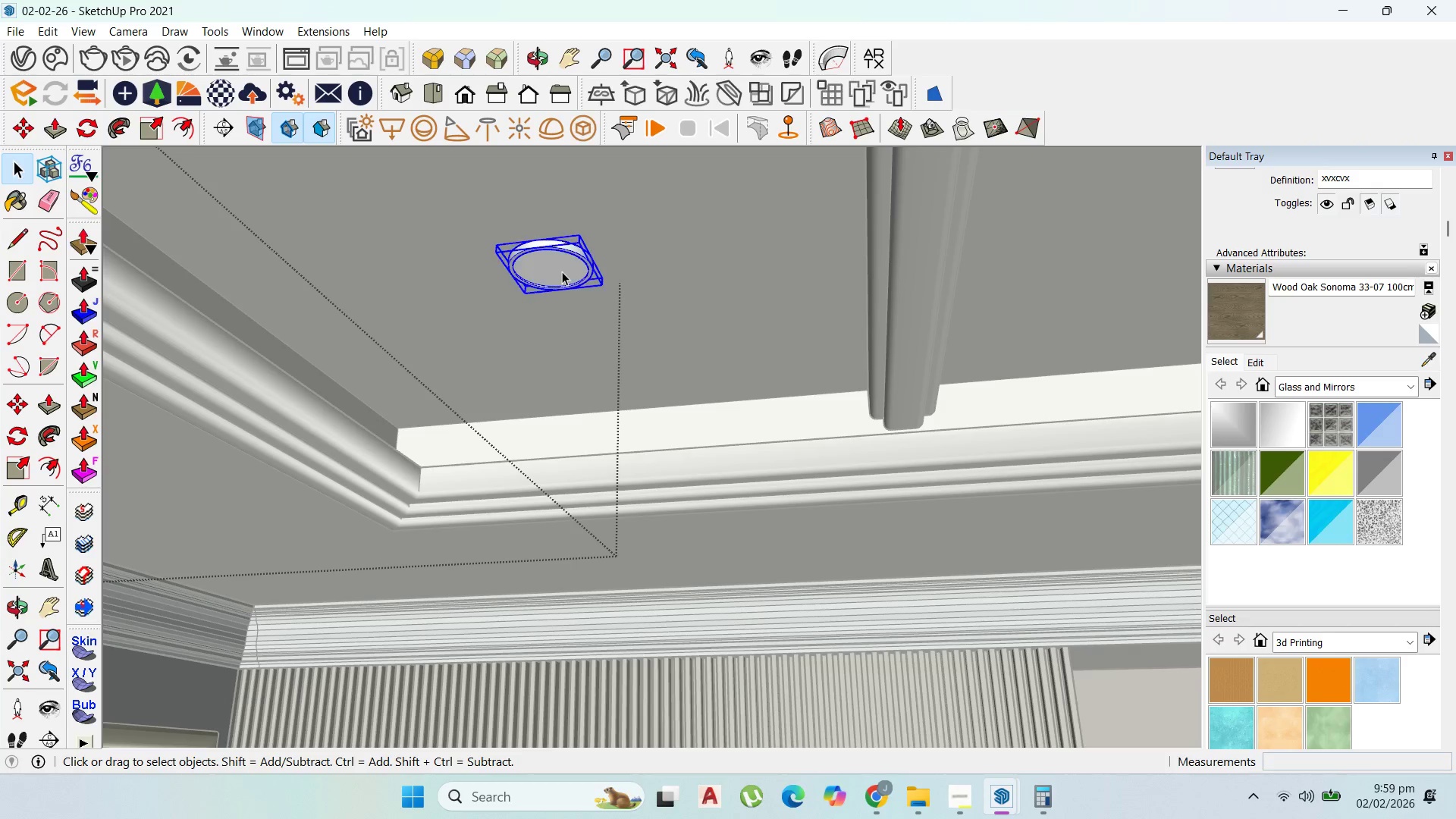 
triple_click([562, 271])
 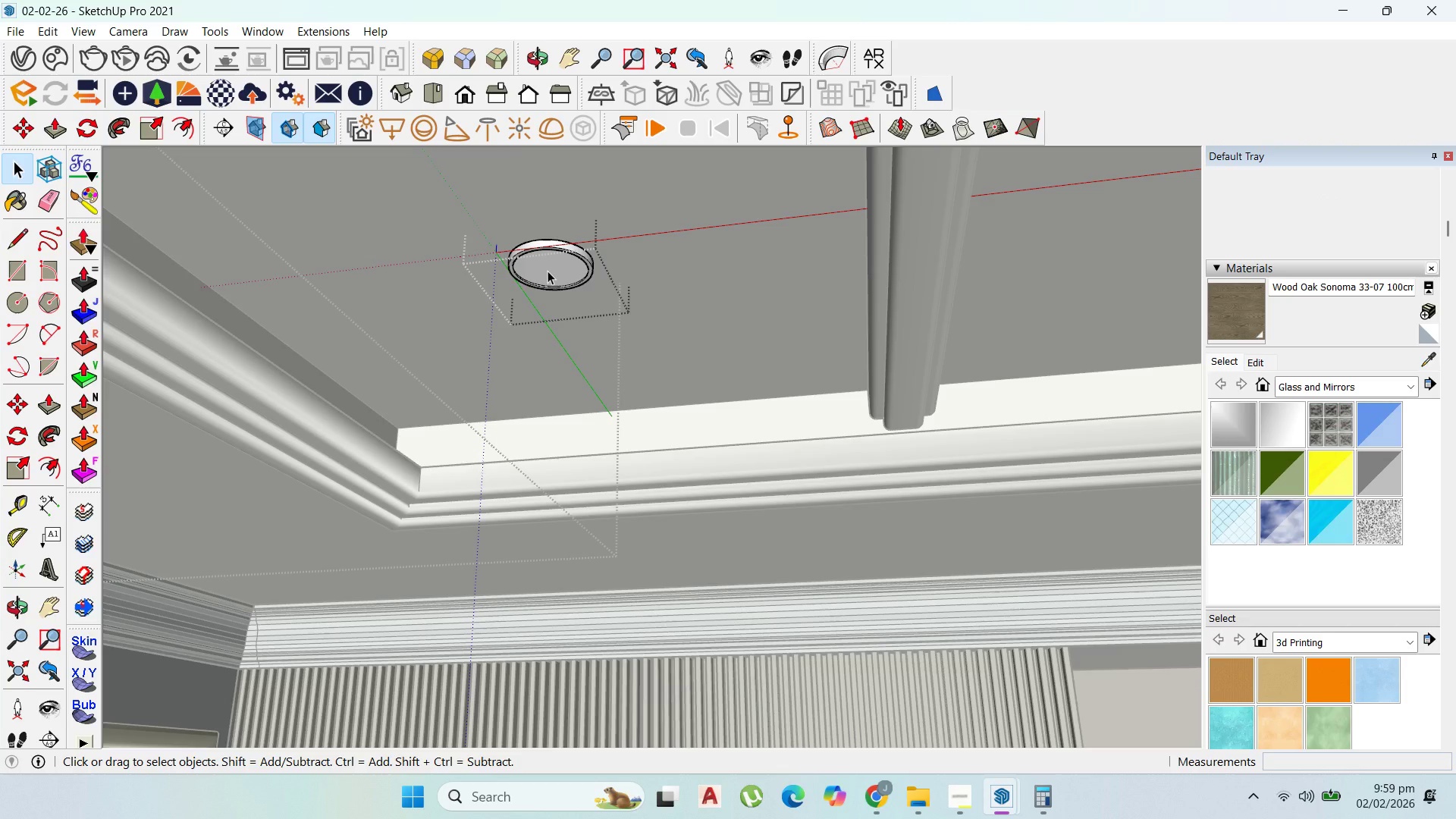 
wait(9.36)
 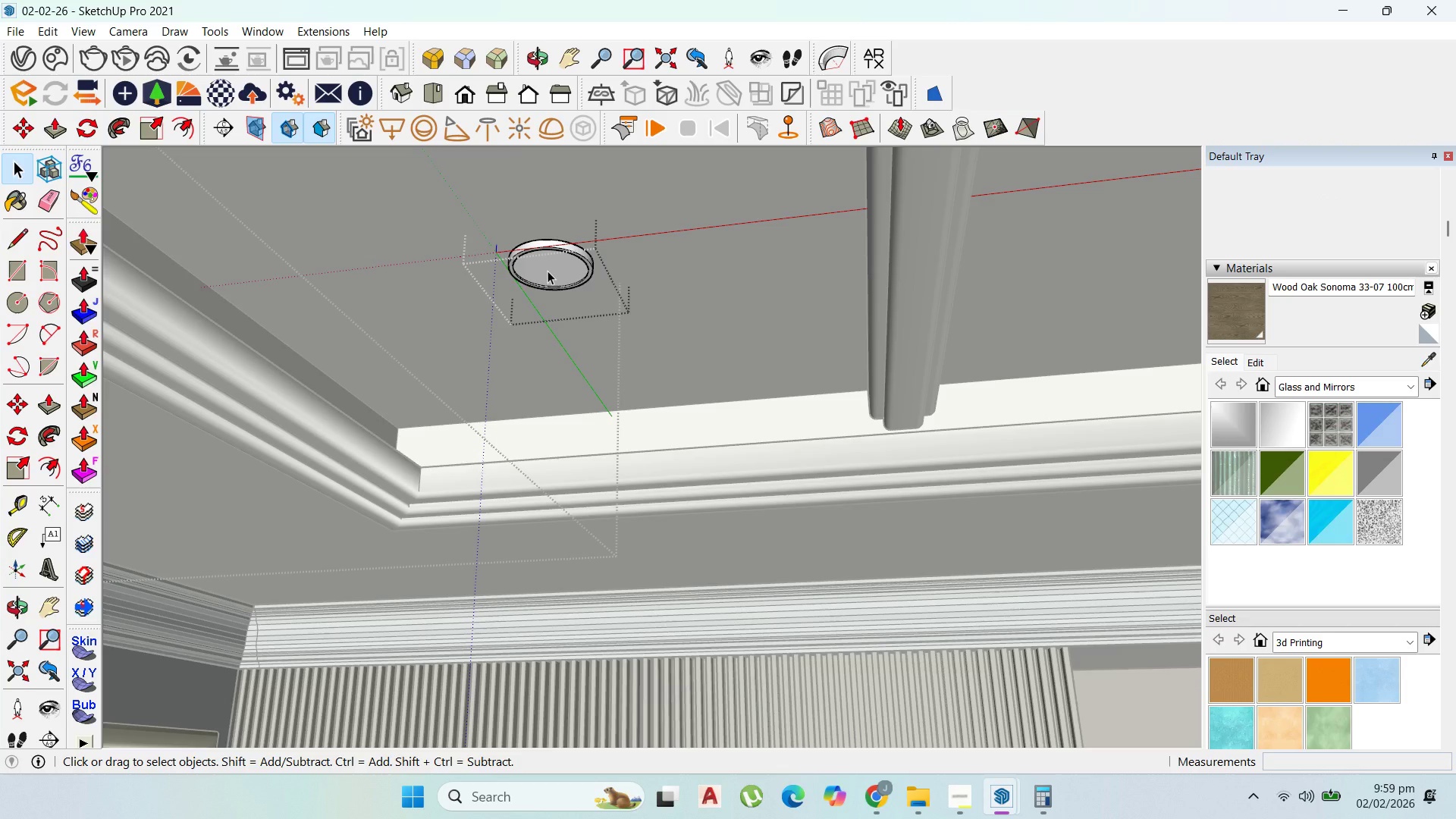 
left_click([14, 52])
 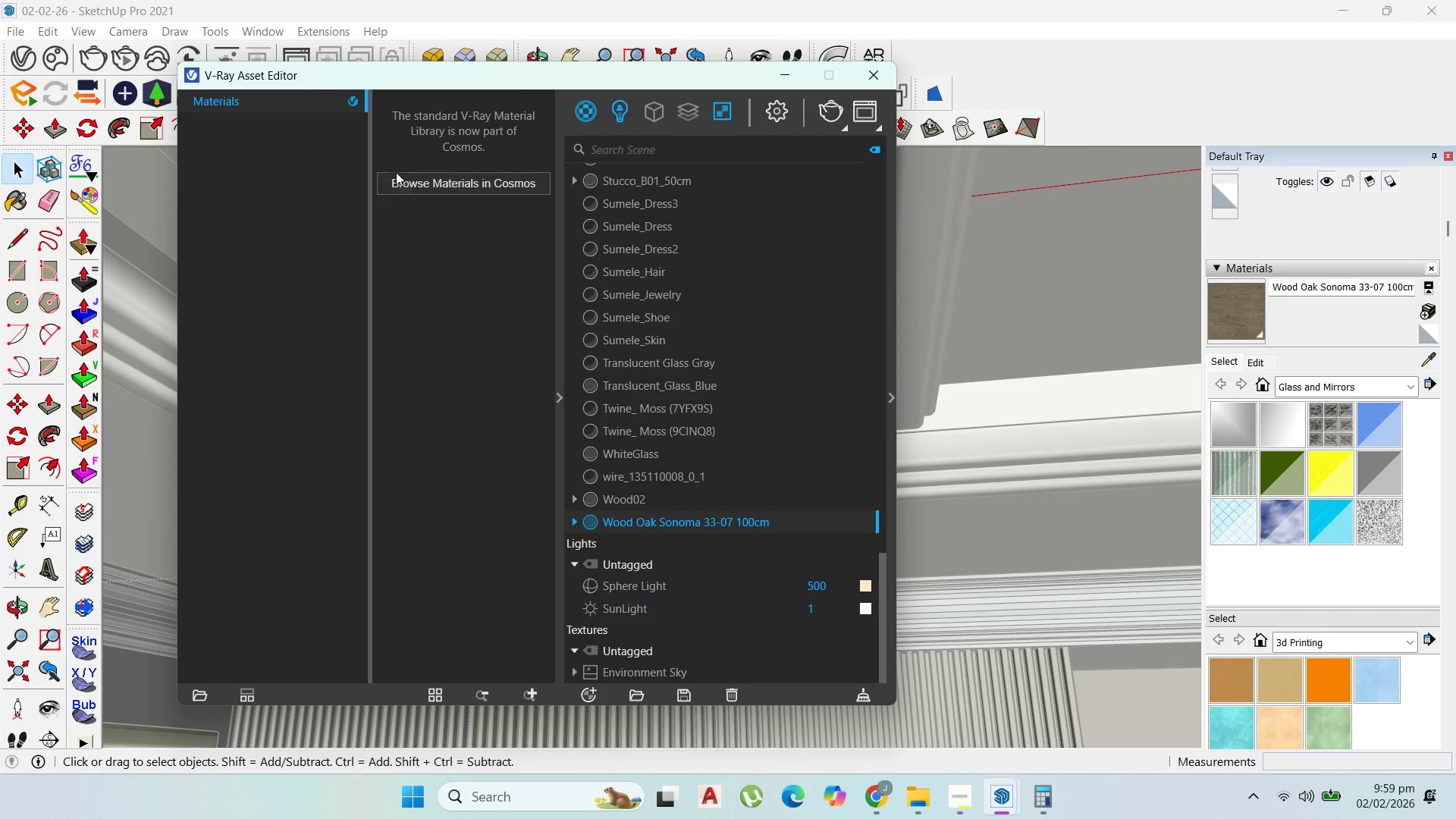 
left_click([407, 187])
 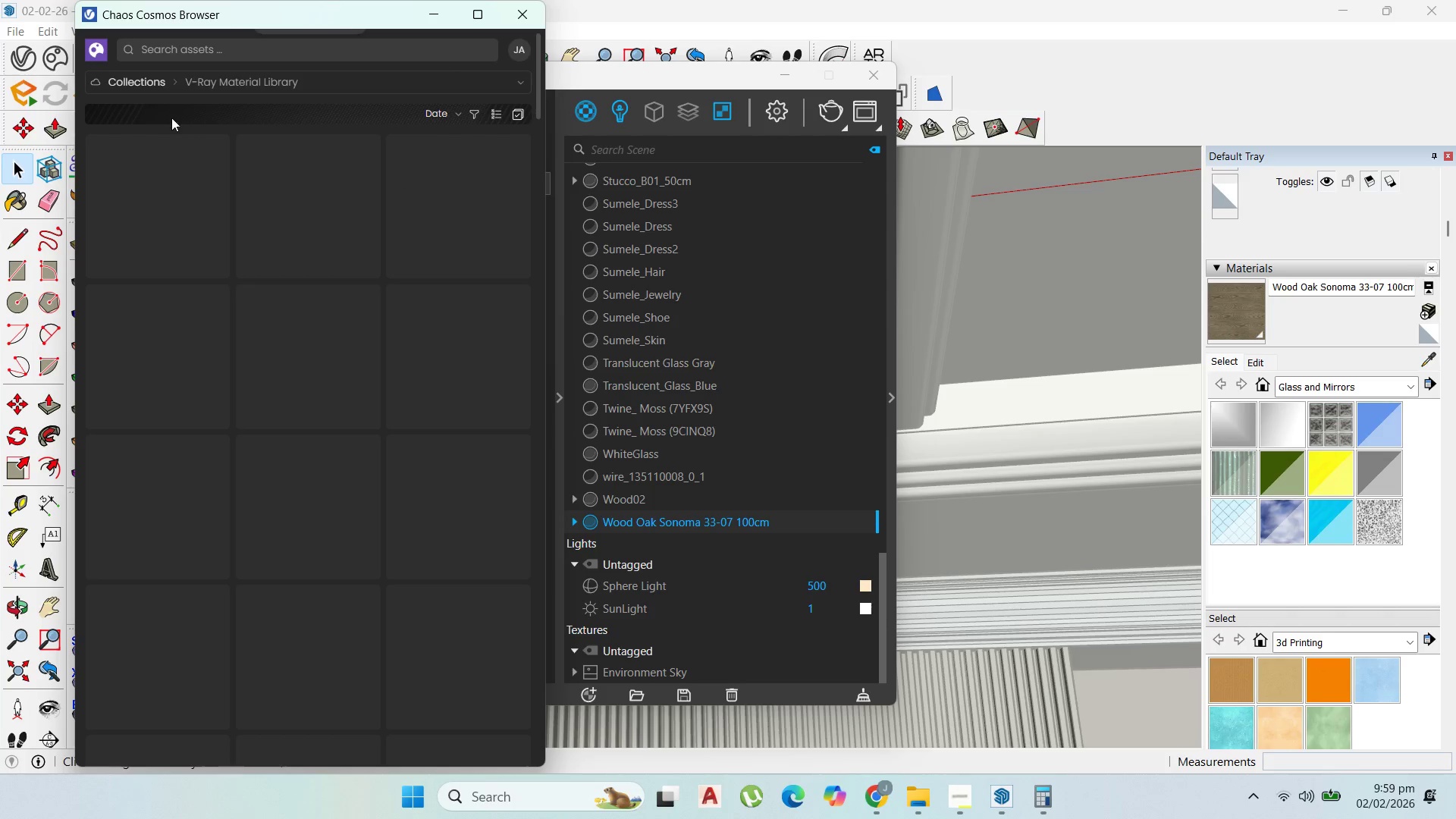 
left_click([165, 83])
 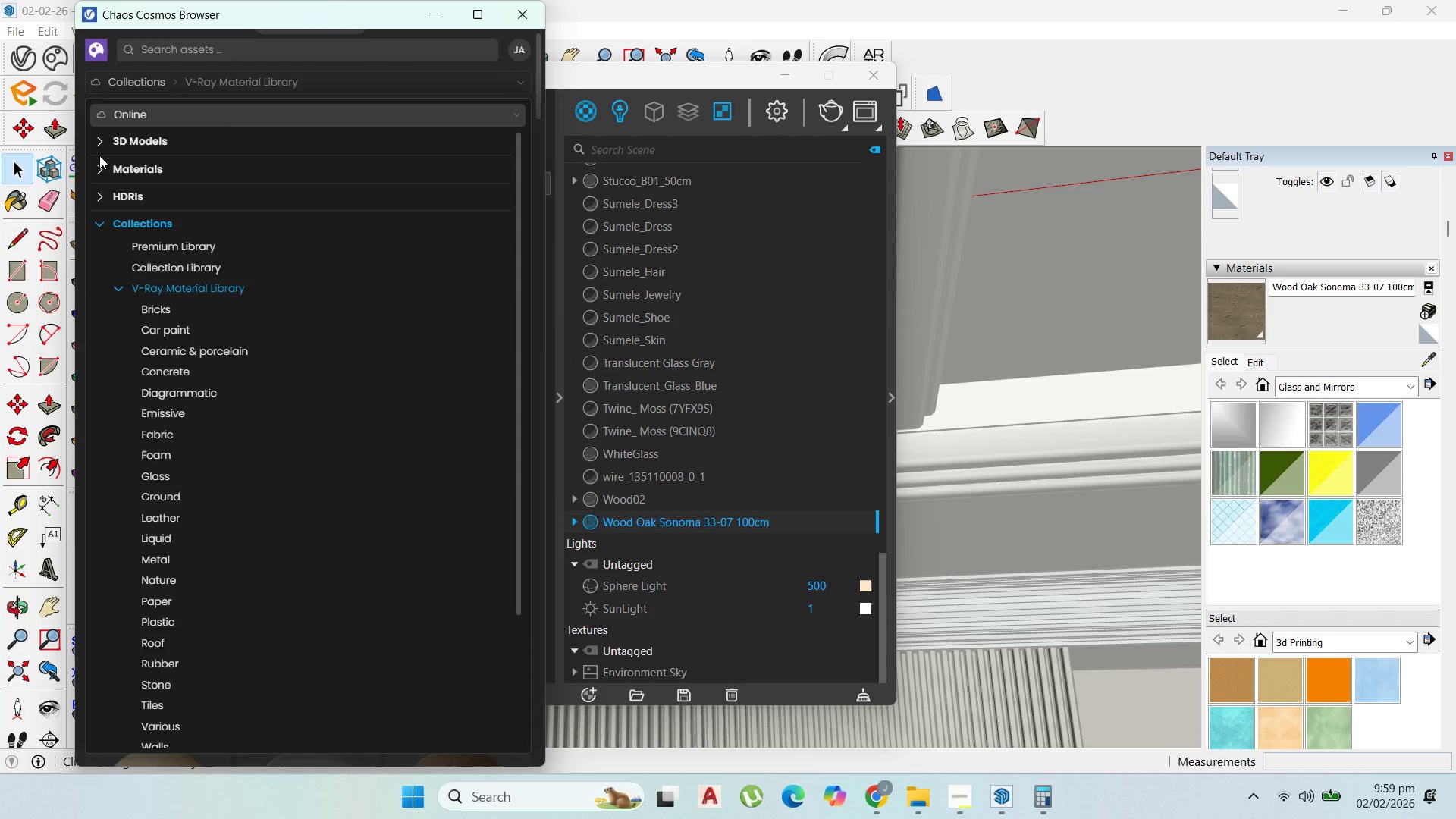 
left_click([99, 170])
 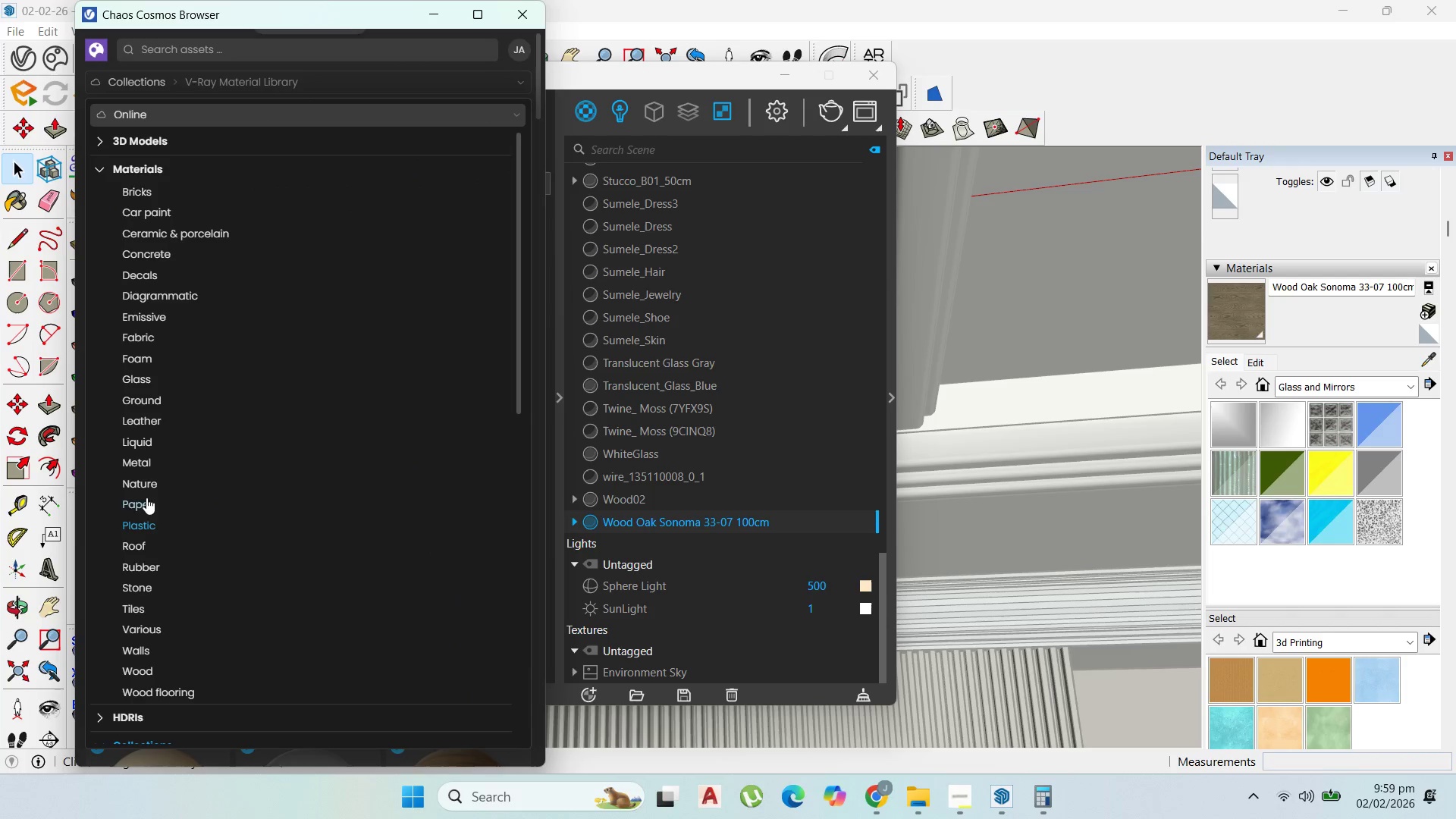 
left_click([140, 311])
 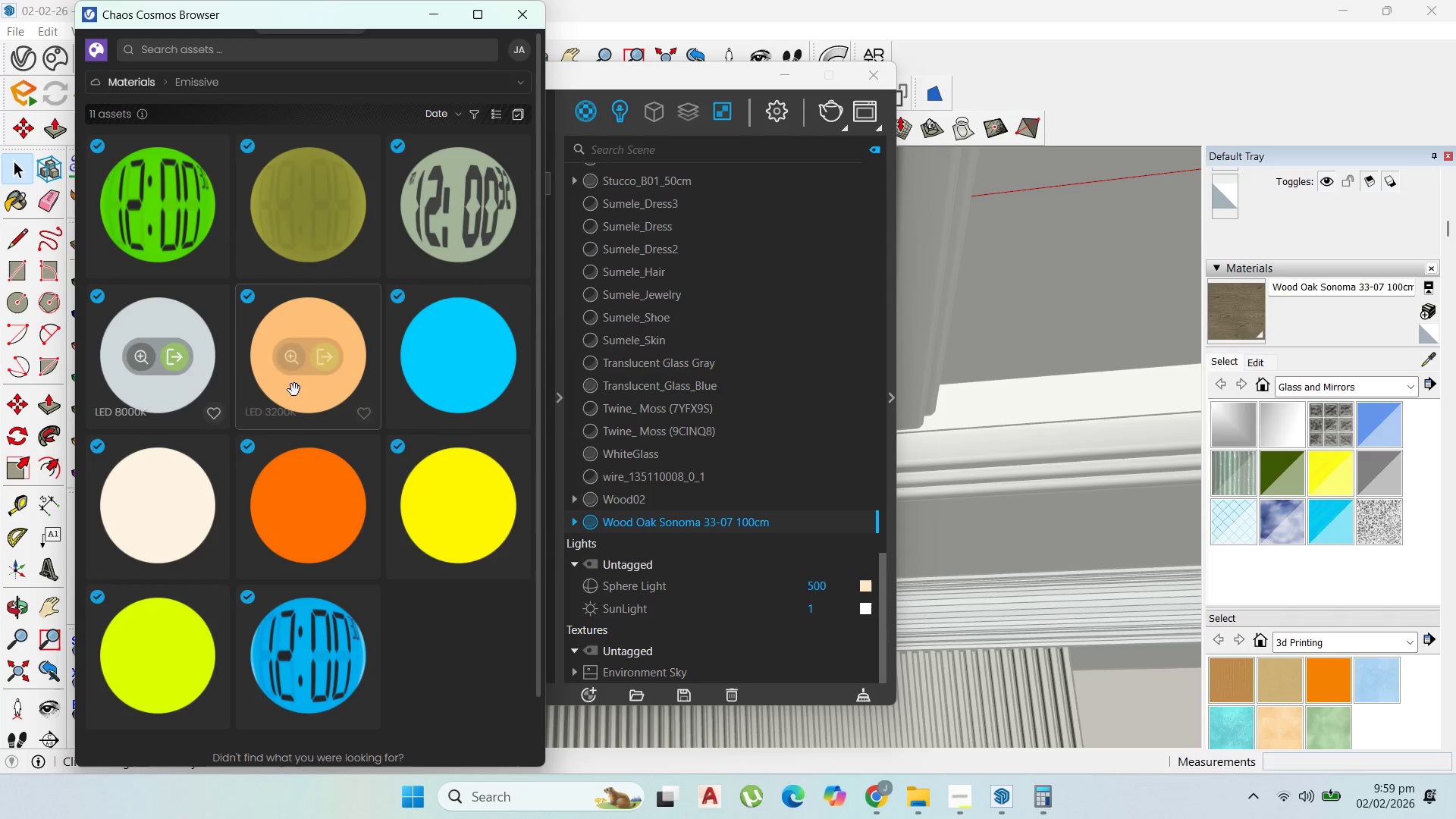 
left_click([176, 516])
 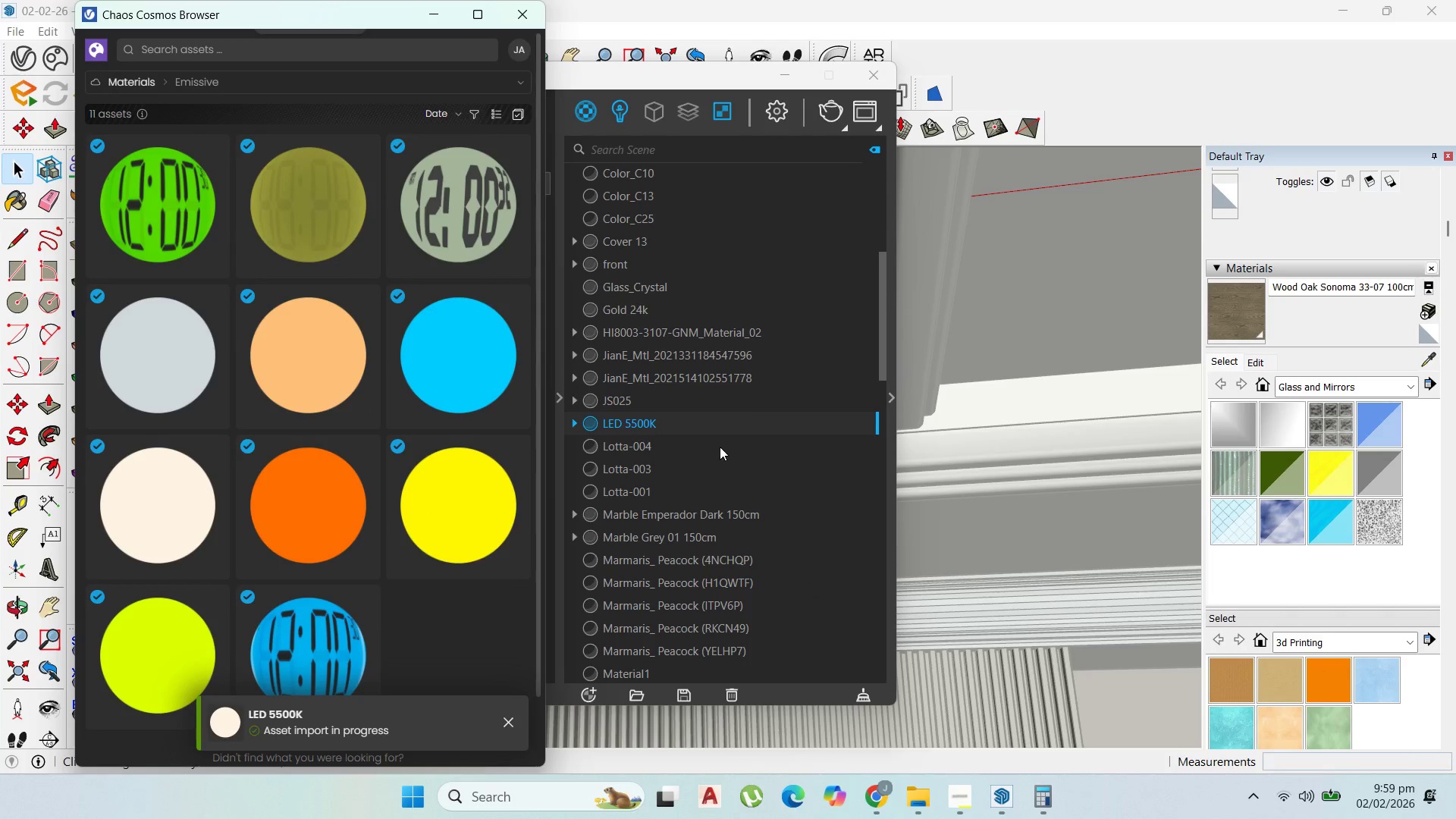 
left_click([686, 422])
 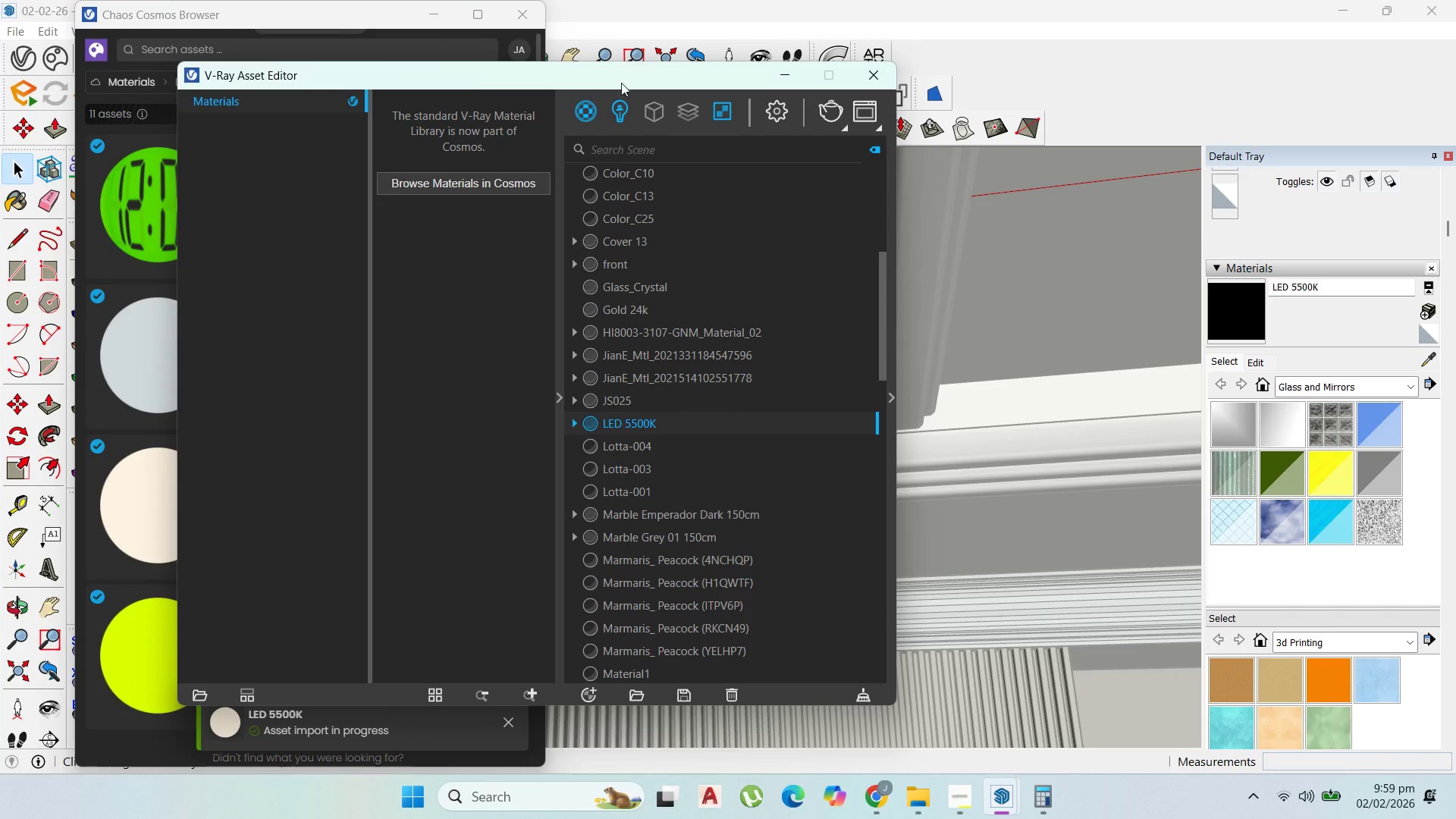 
left_click([787, 82])
 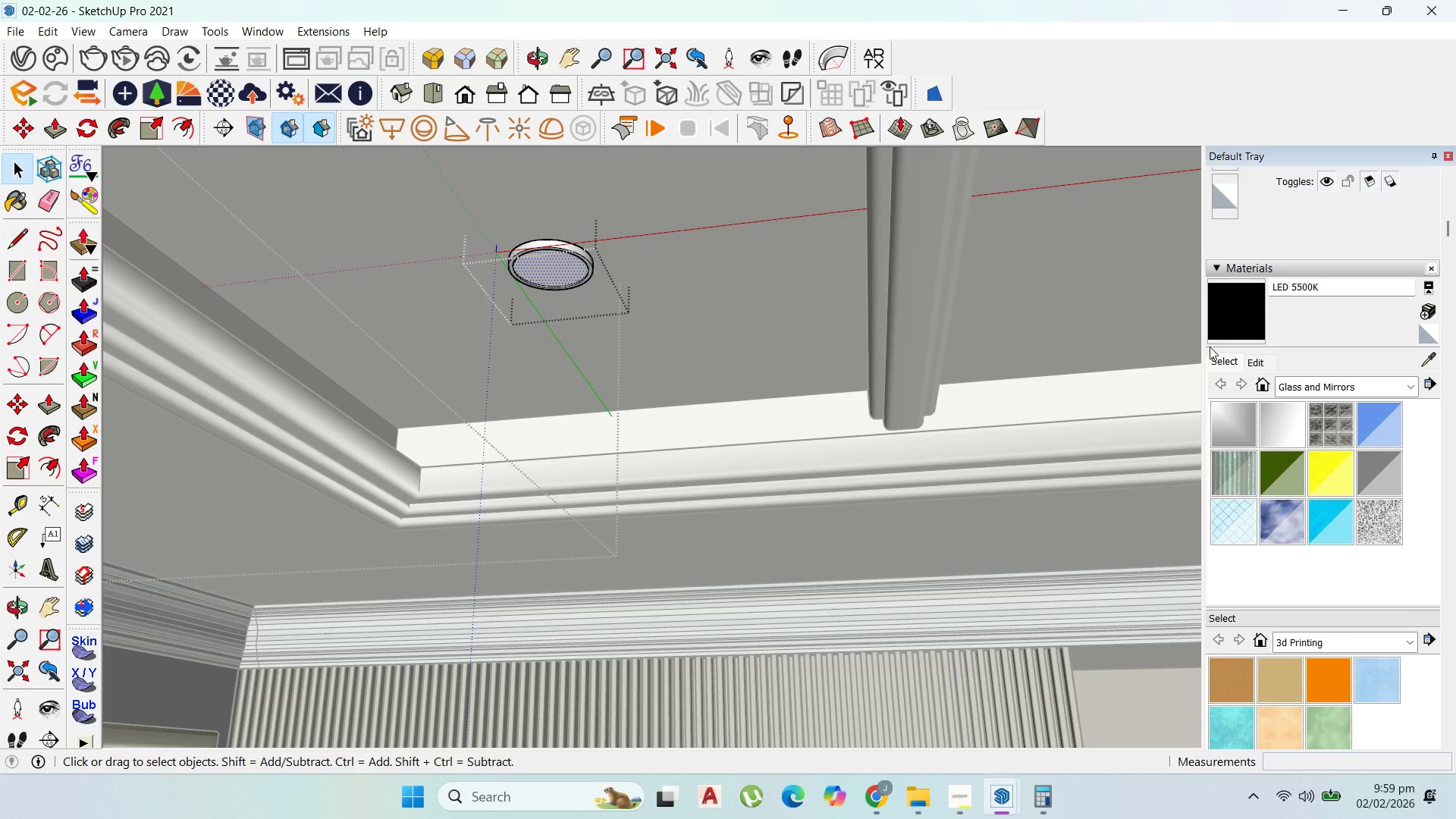 
left_click_drag(start_coordinate=[1238, 308], to_coordinate=[1234, 306])
 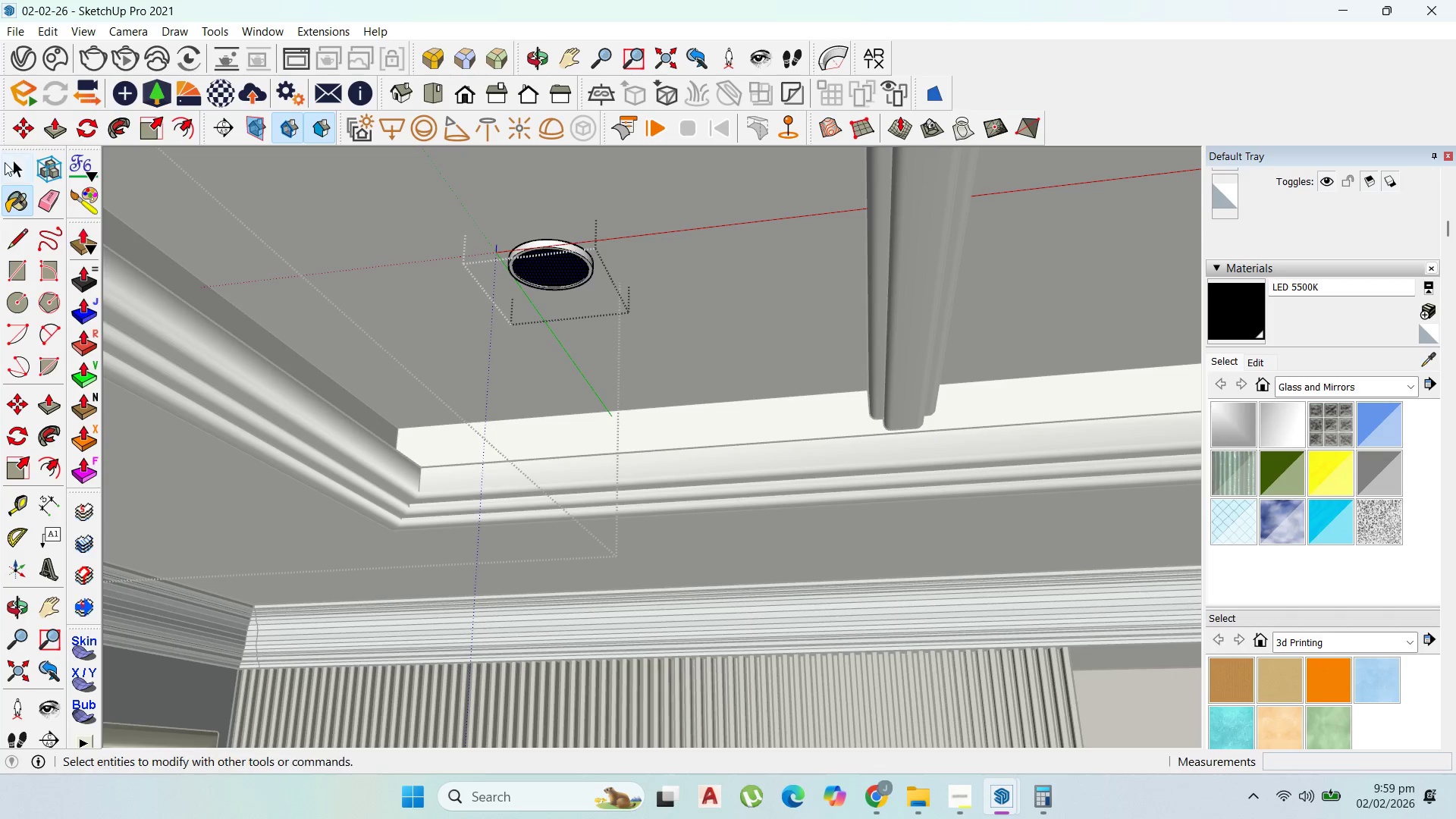 
left_click([11, 167])
 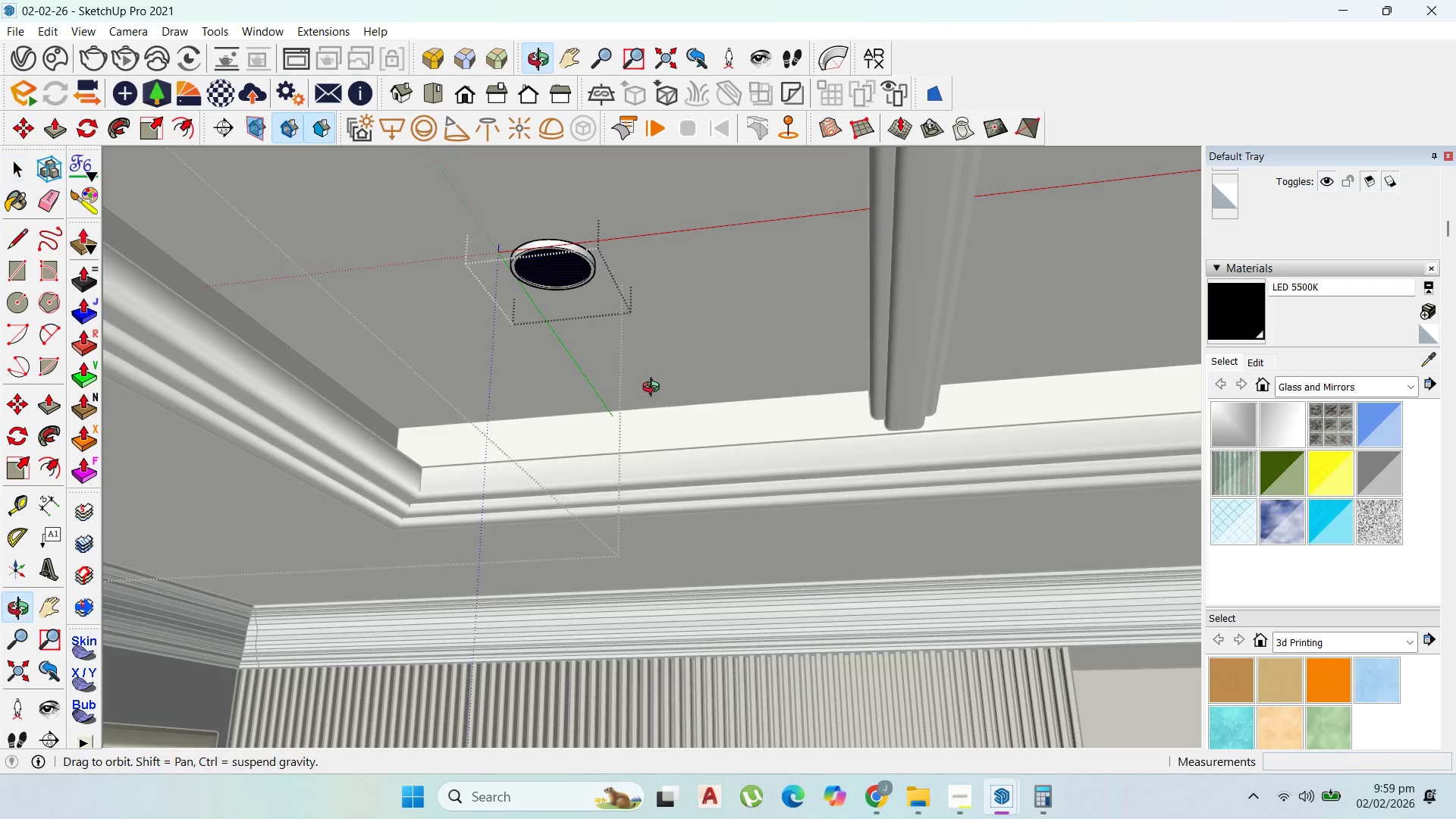 
key(Escape)
 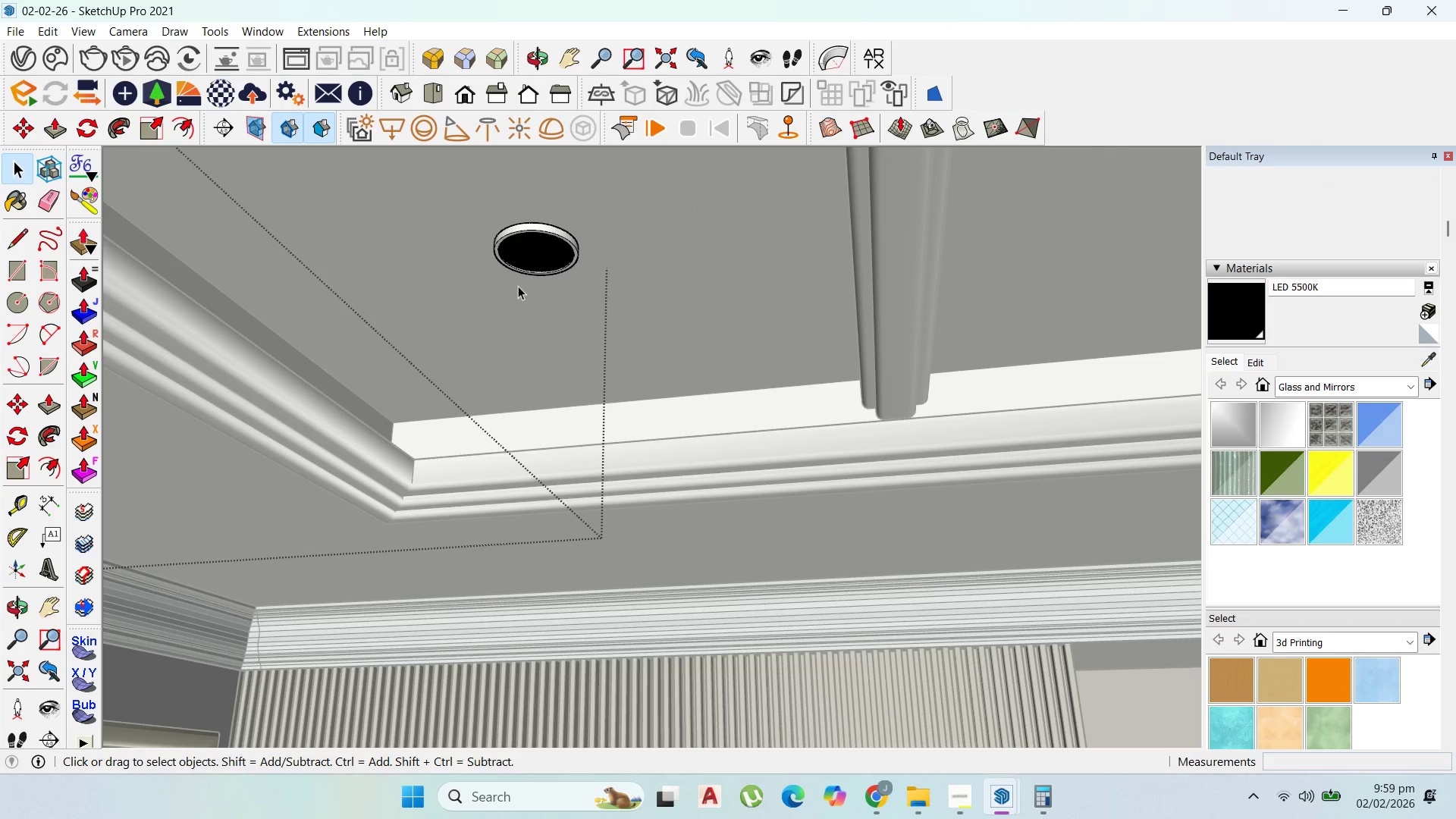 
key(Escape)
 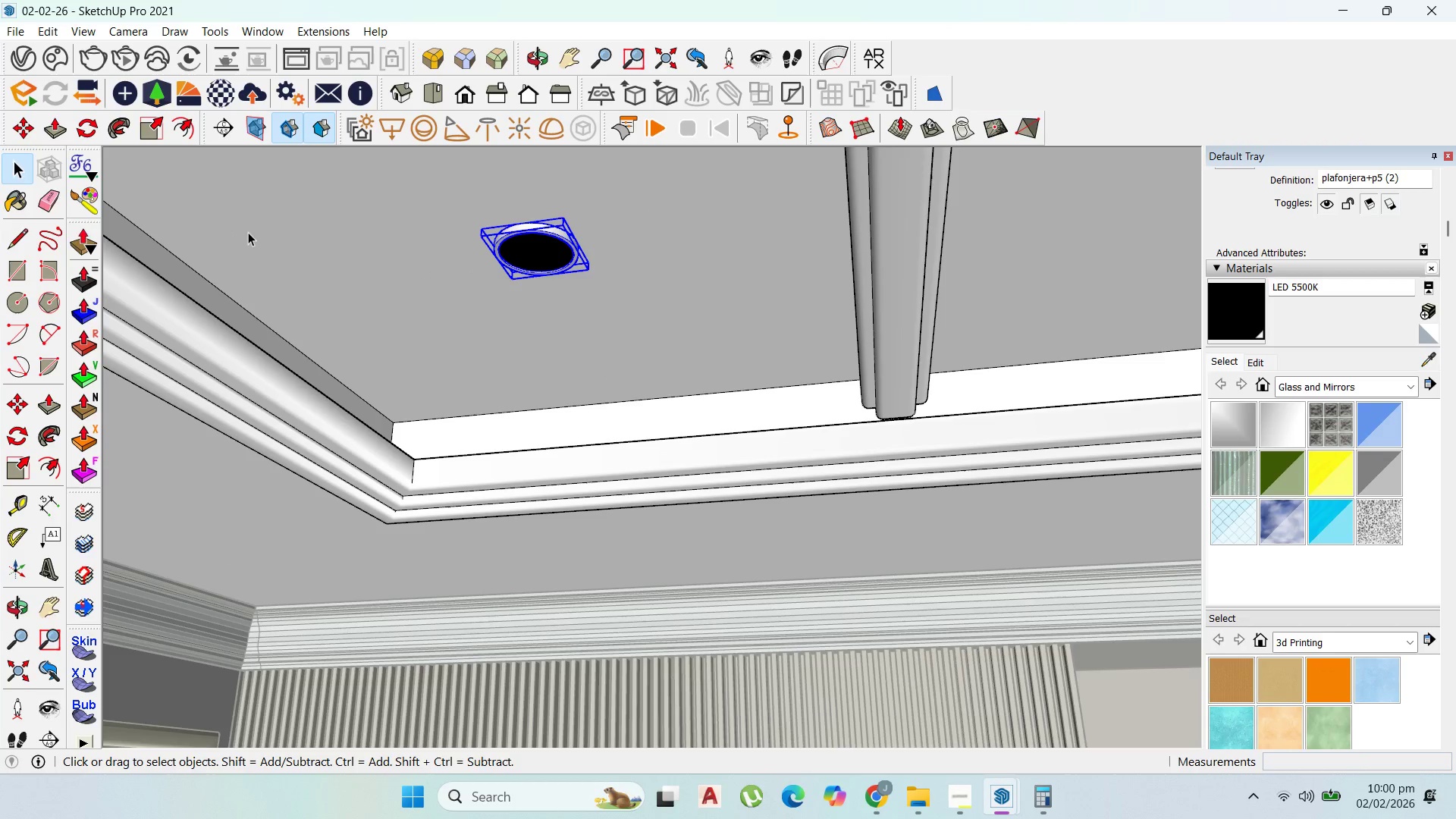 
scroll: coordinate [545, 418], scroll_direction: down, amount: 2.0
 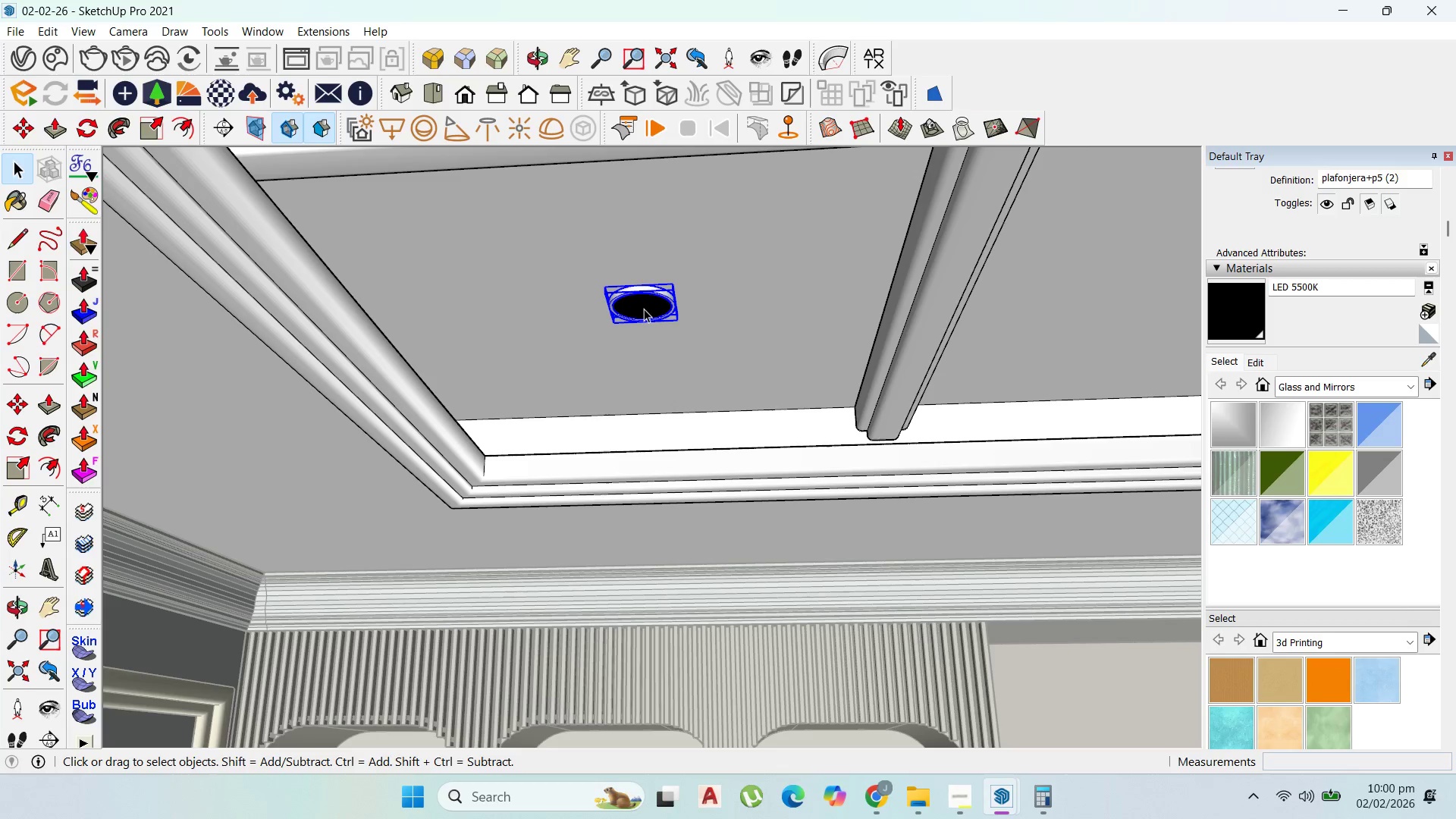 
left_click([645, 307])
 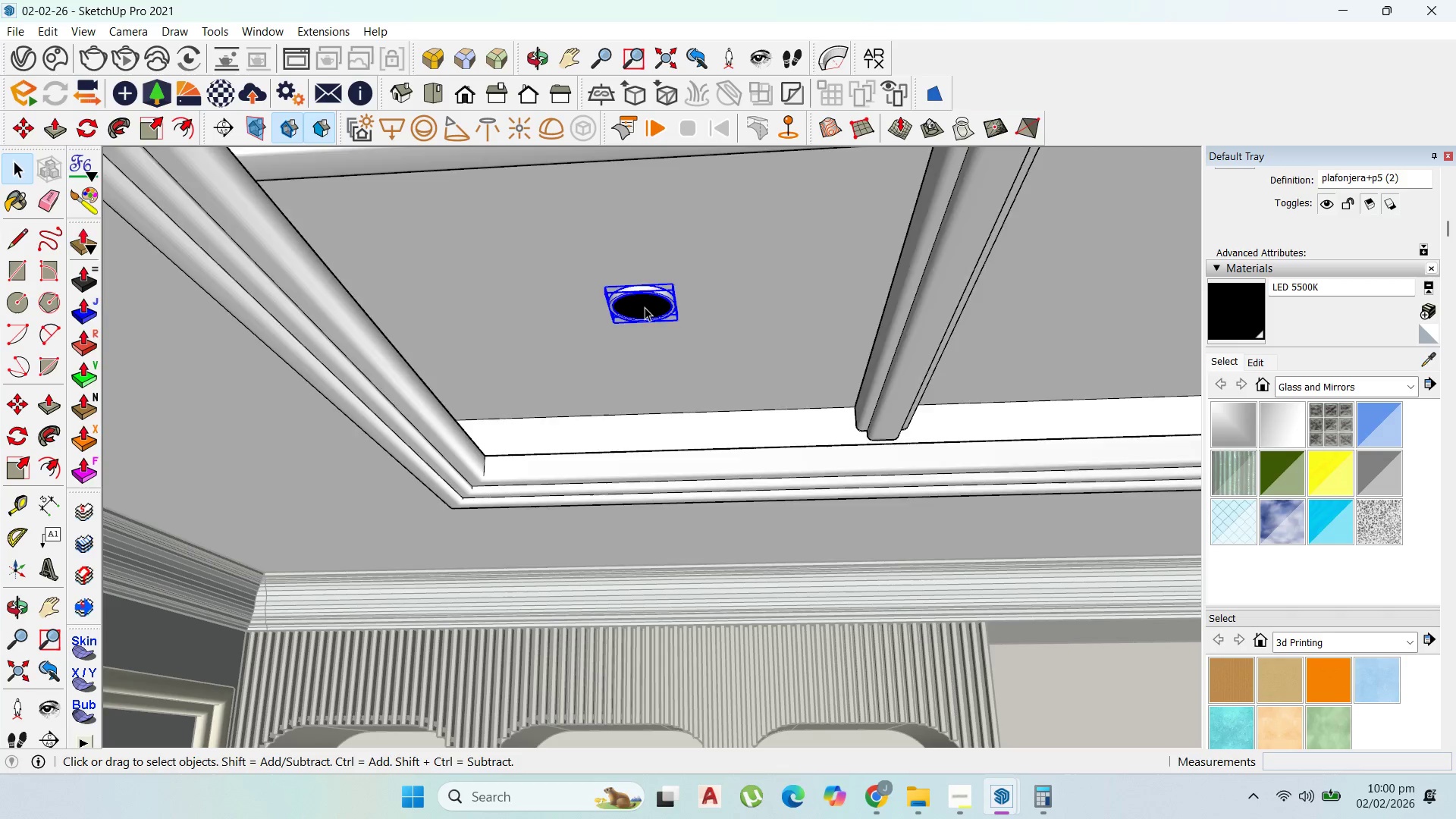 
double_click([645, 306])
 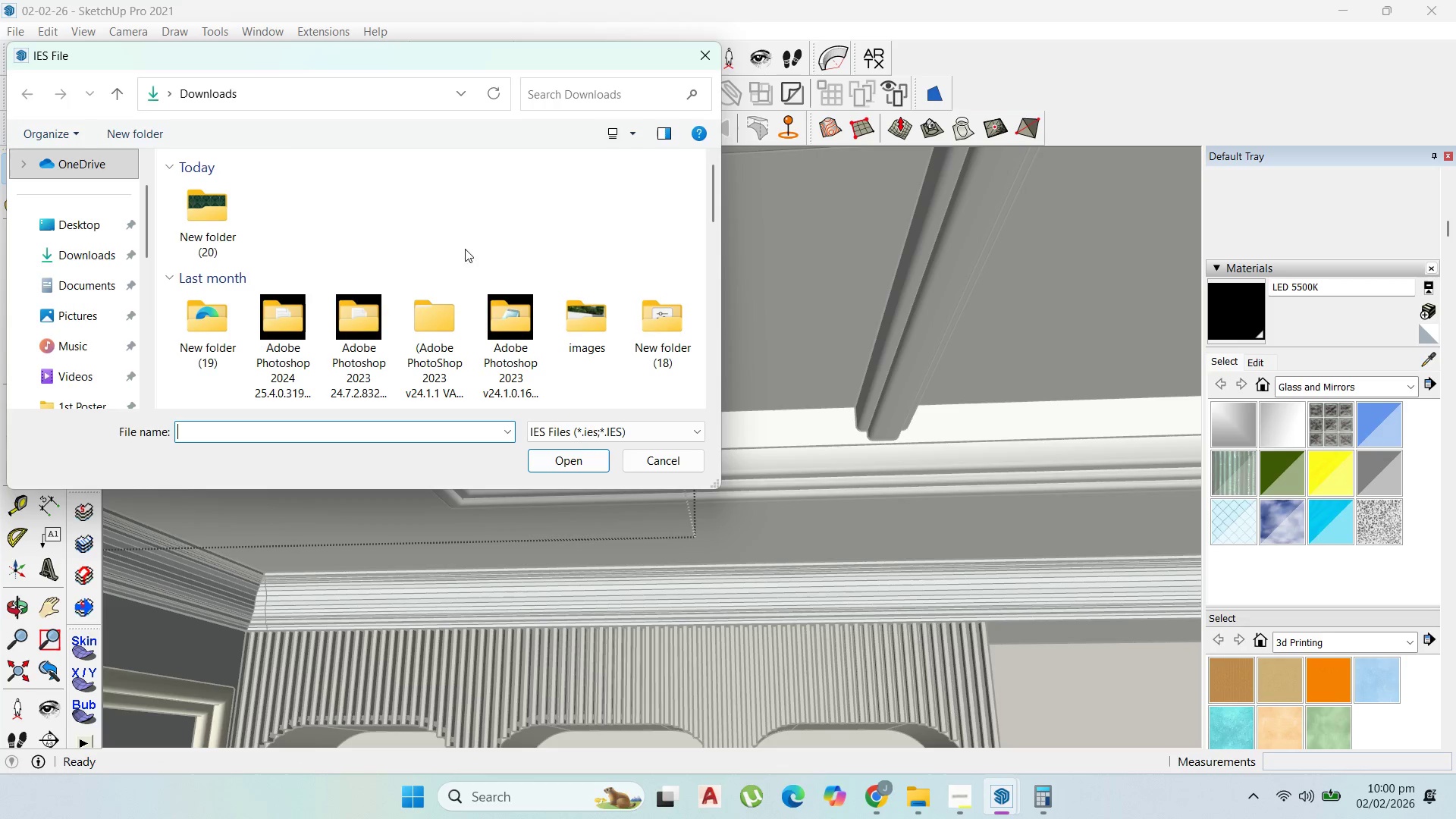 
wait(5.27)
 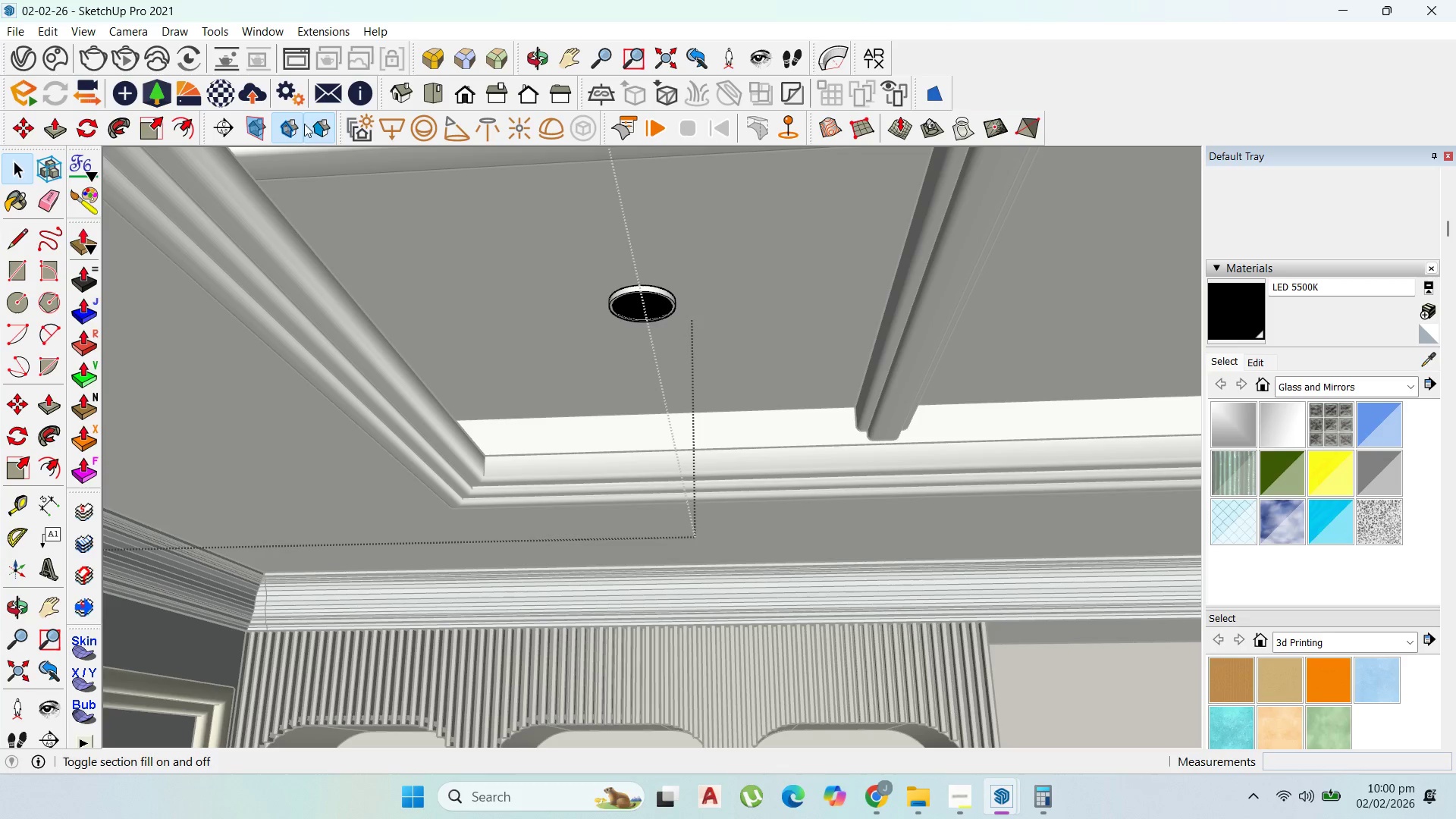 
left_click([80, 213])
 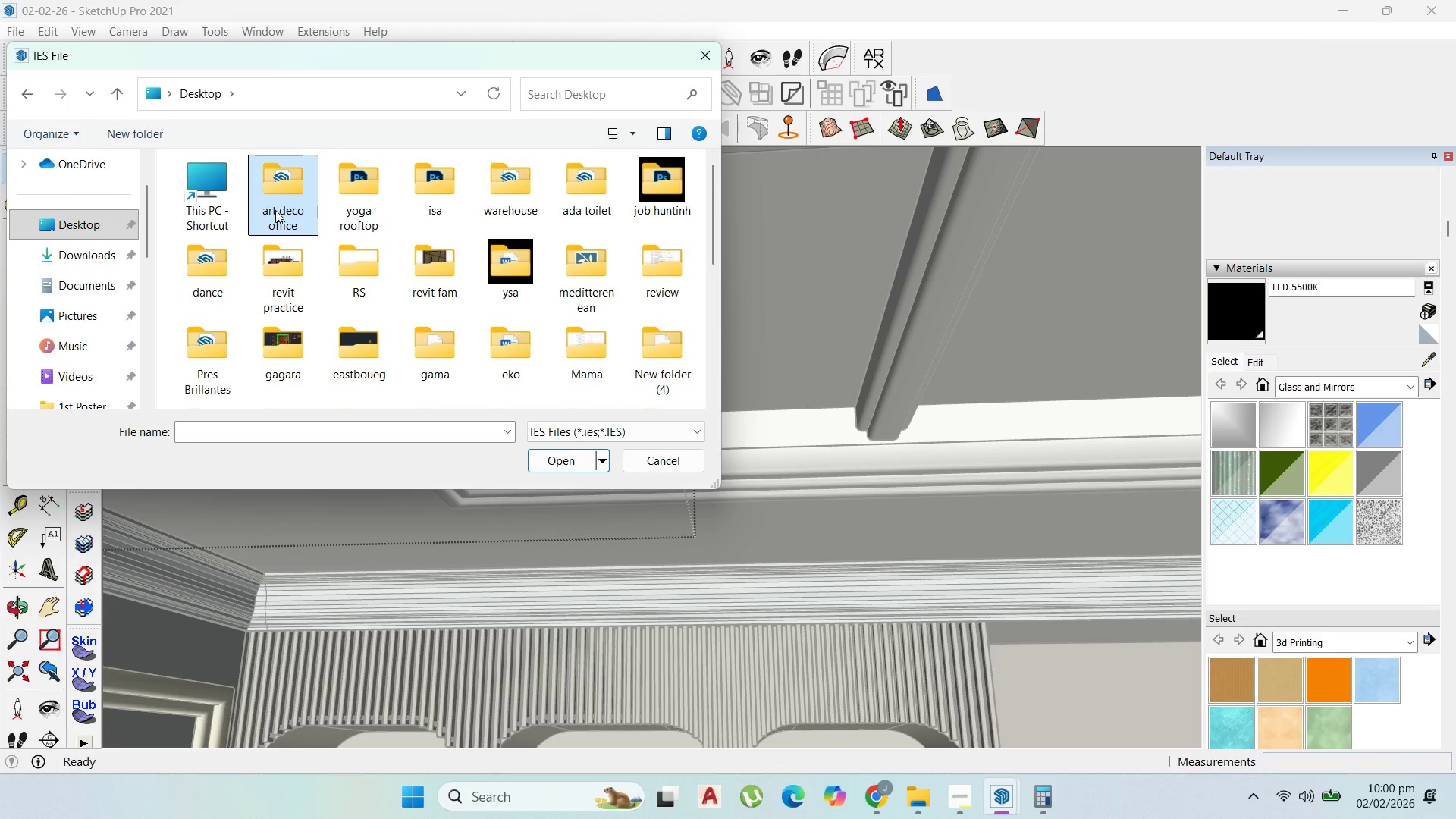 
key(I)
 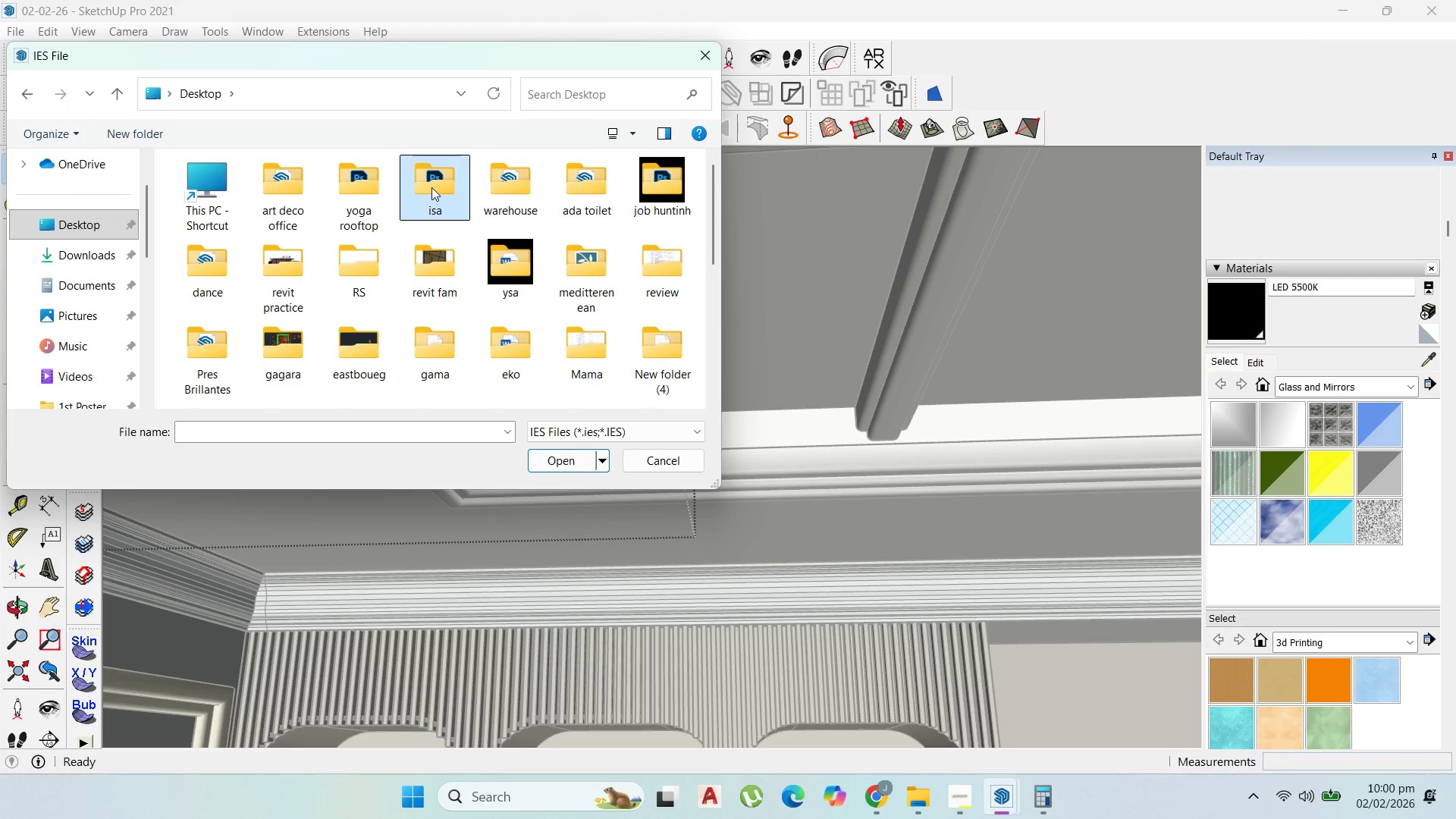 
key(I)
 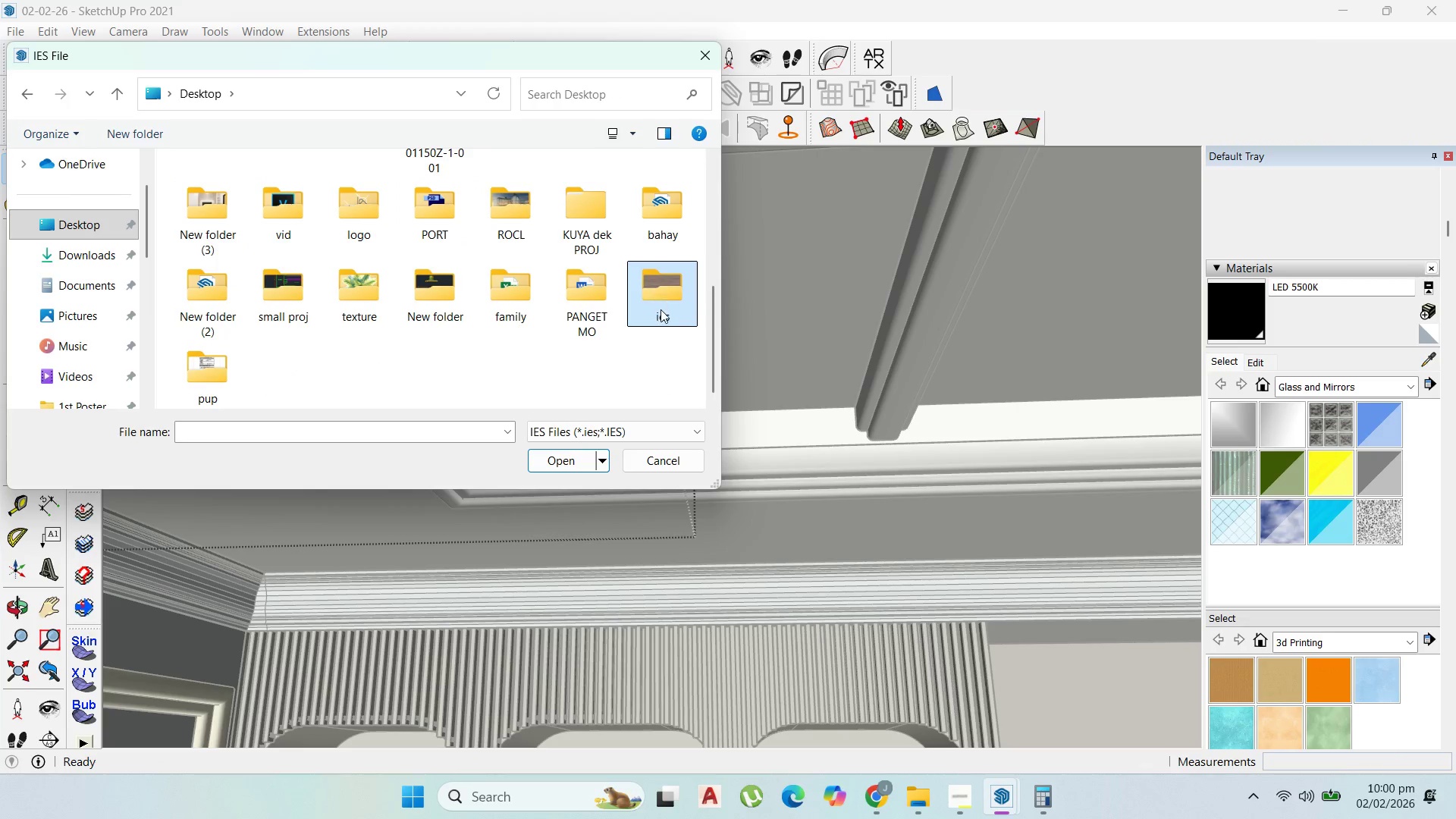 
double_click([661, 309])
 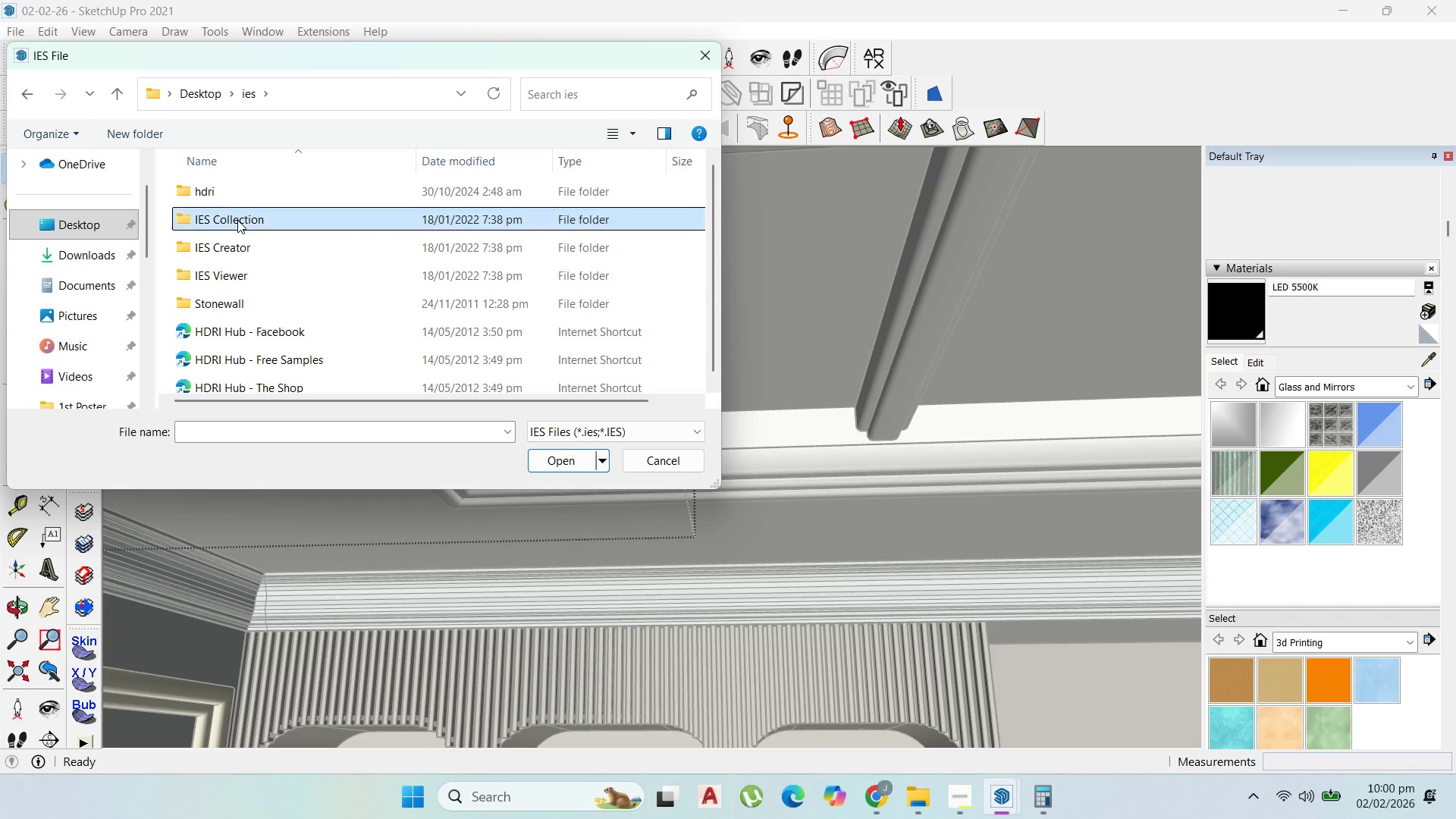 
double_click([237, 219])
 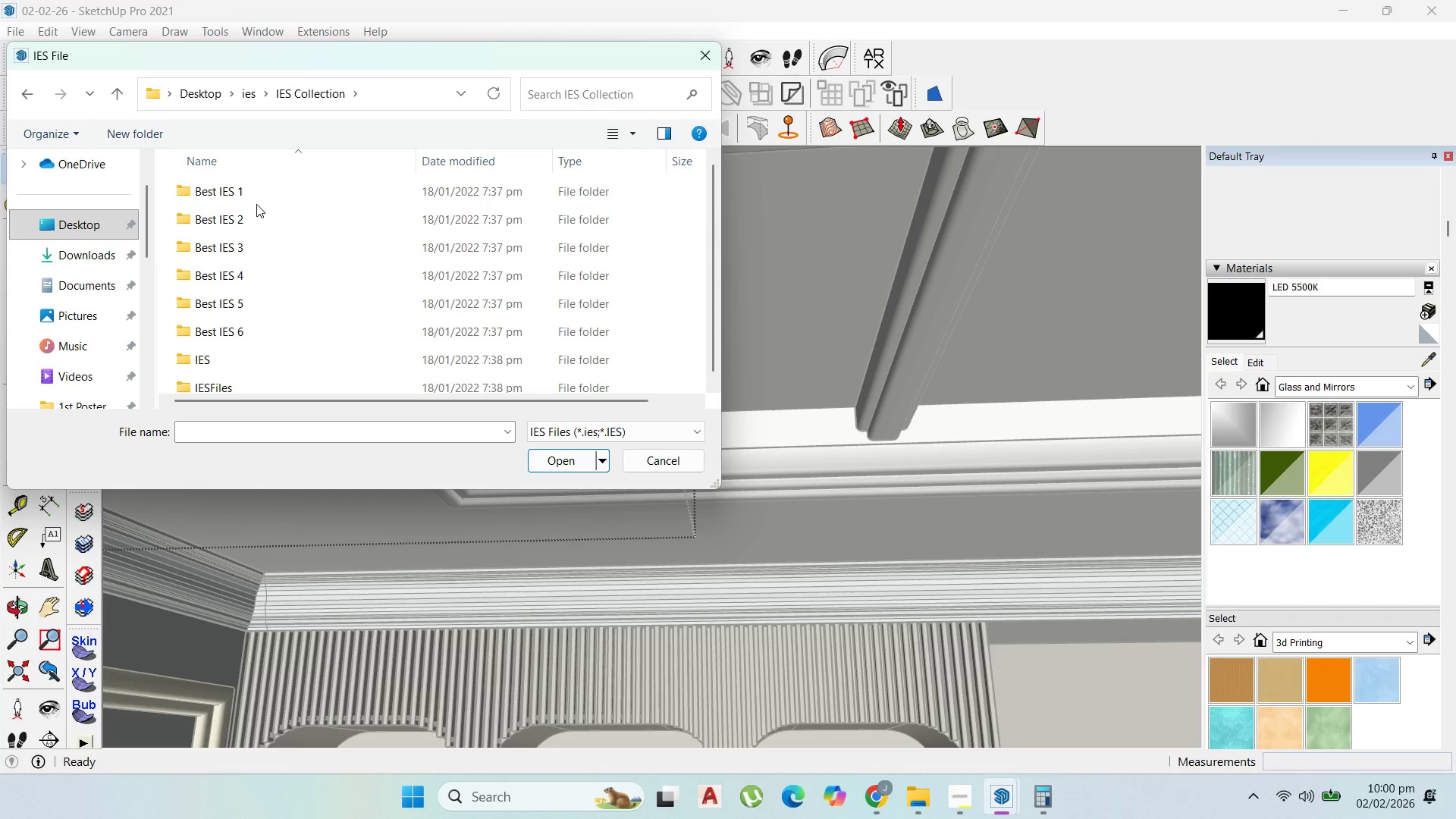 
double_click([261, 193])
 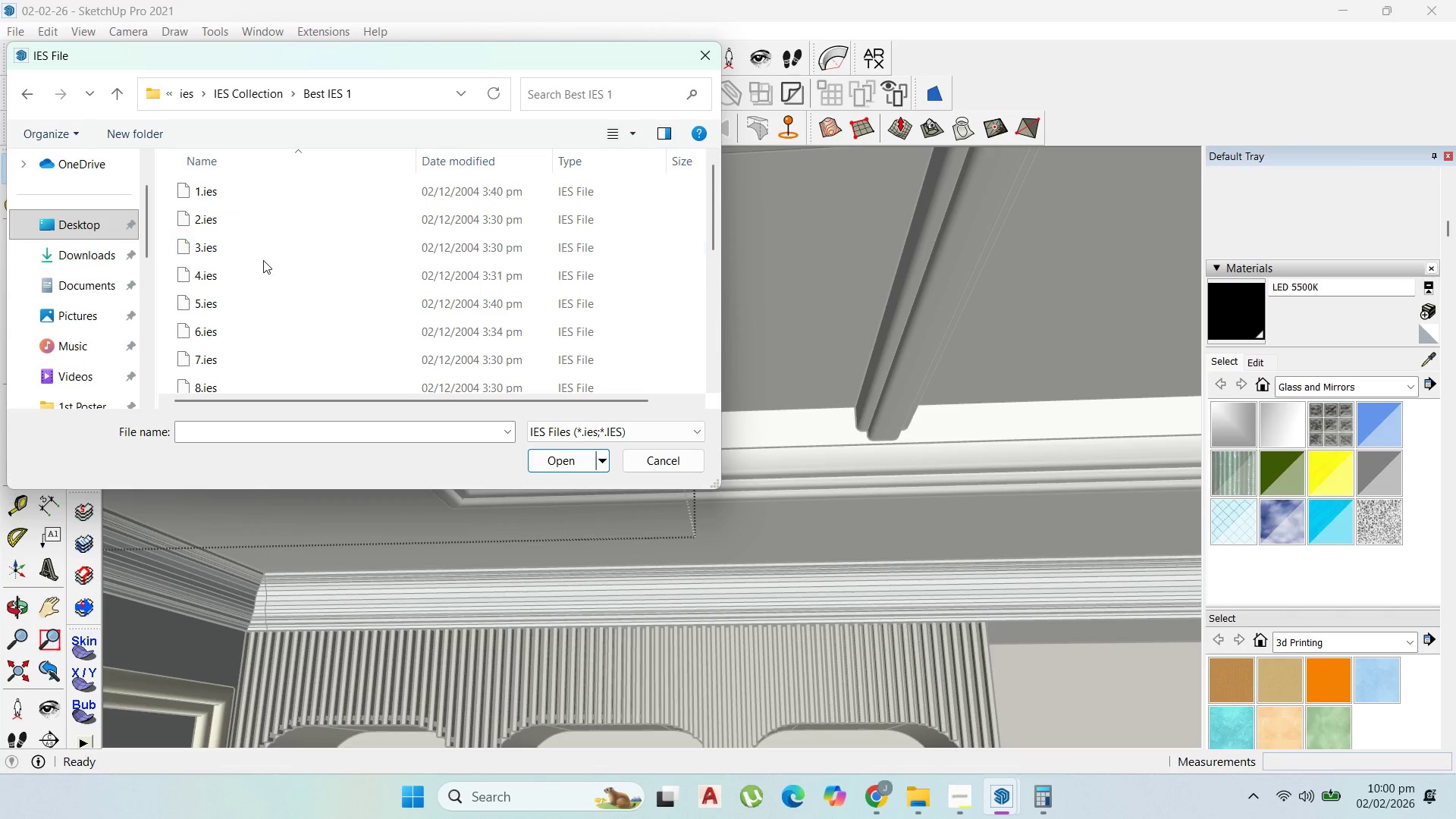 
scroll: coordinate [271, 281], scroll_direction: down, amount: 5.0
 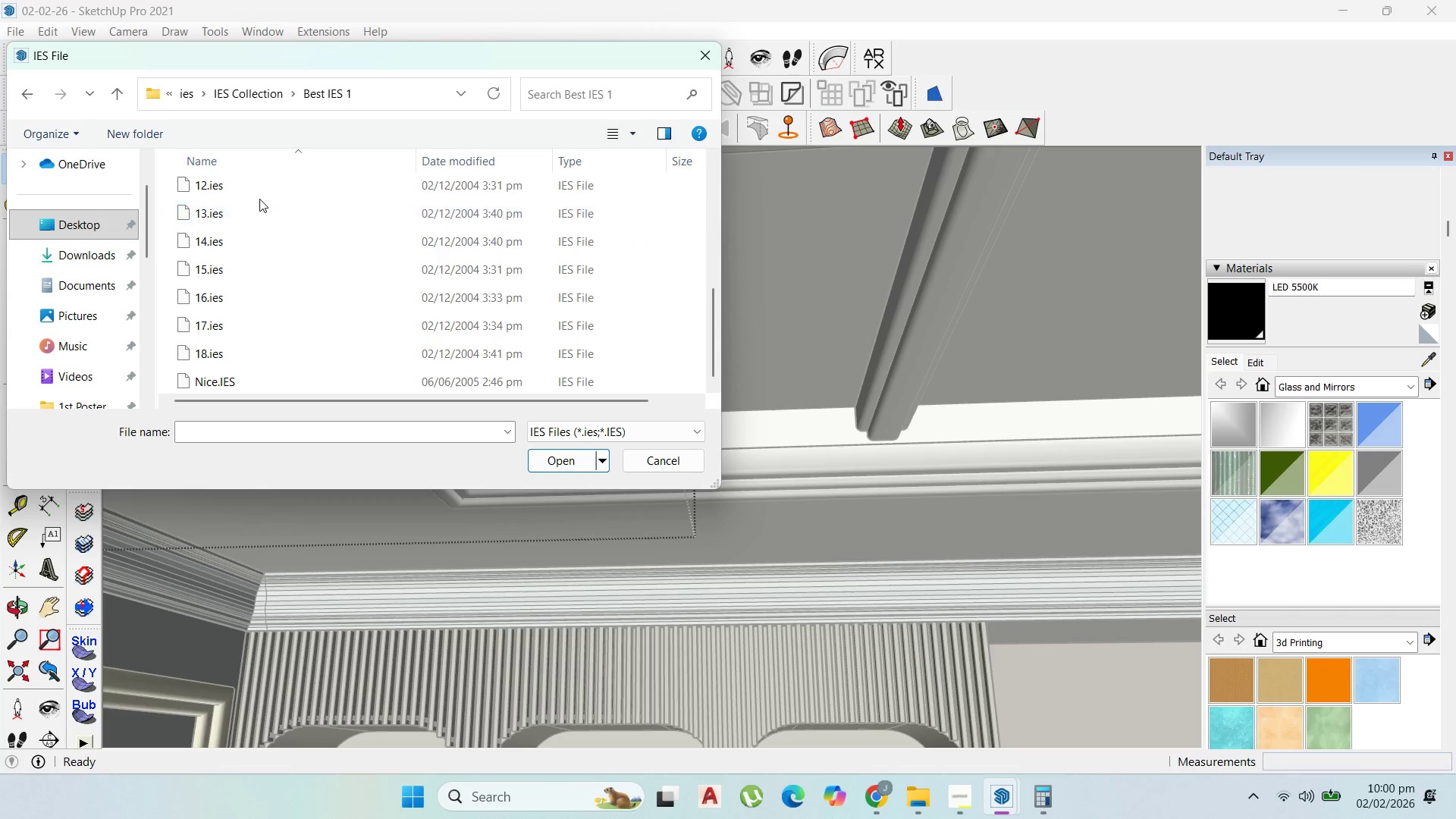 
left_click([262, 189])
 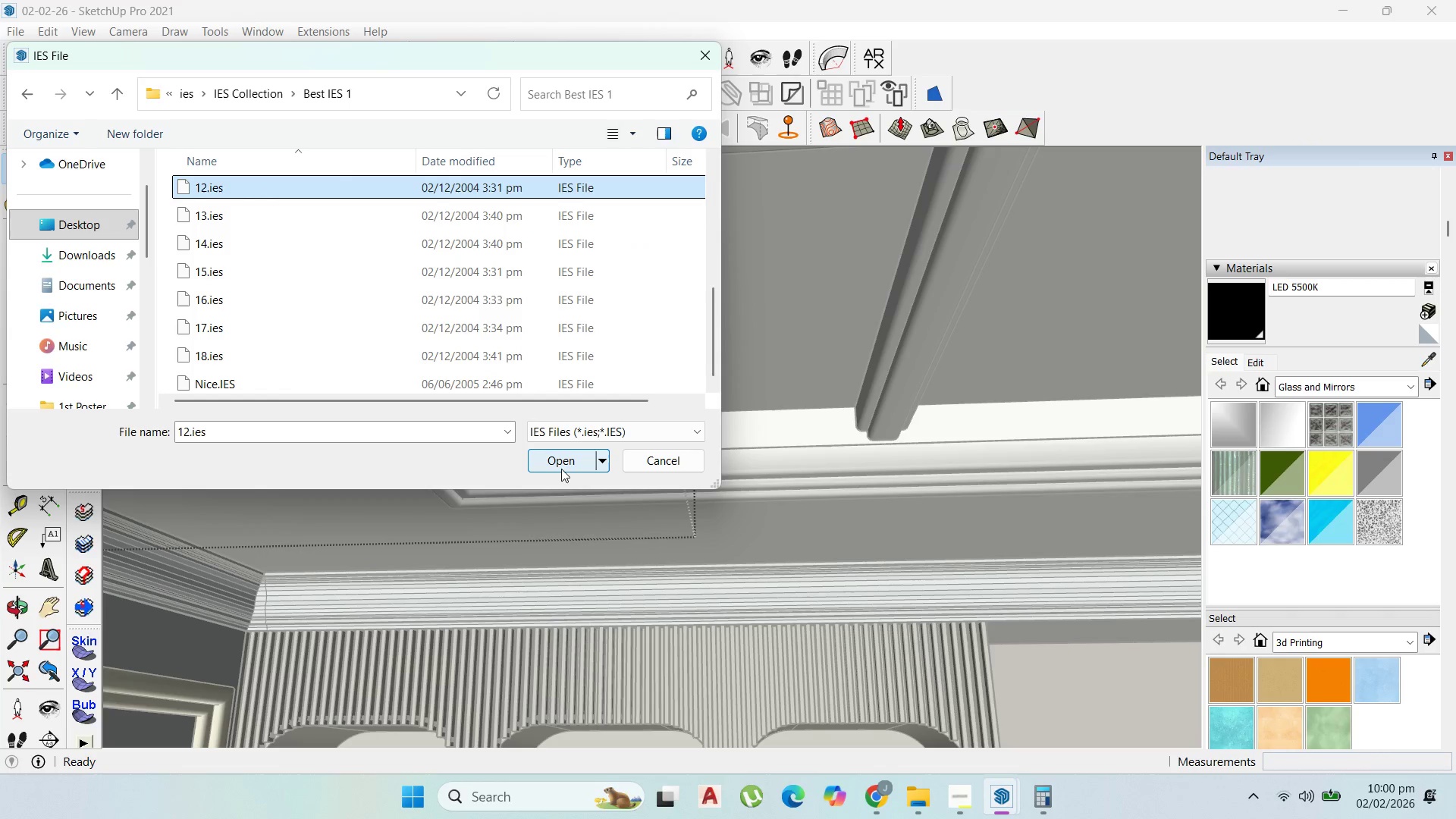 
left_click([563, 466])
 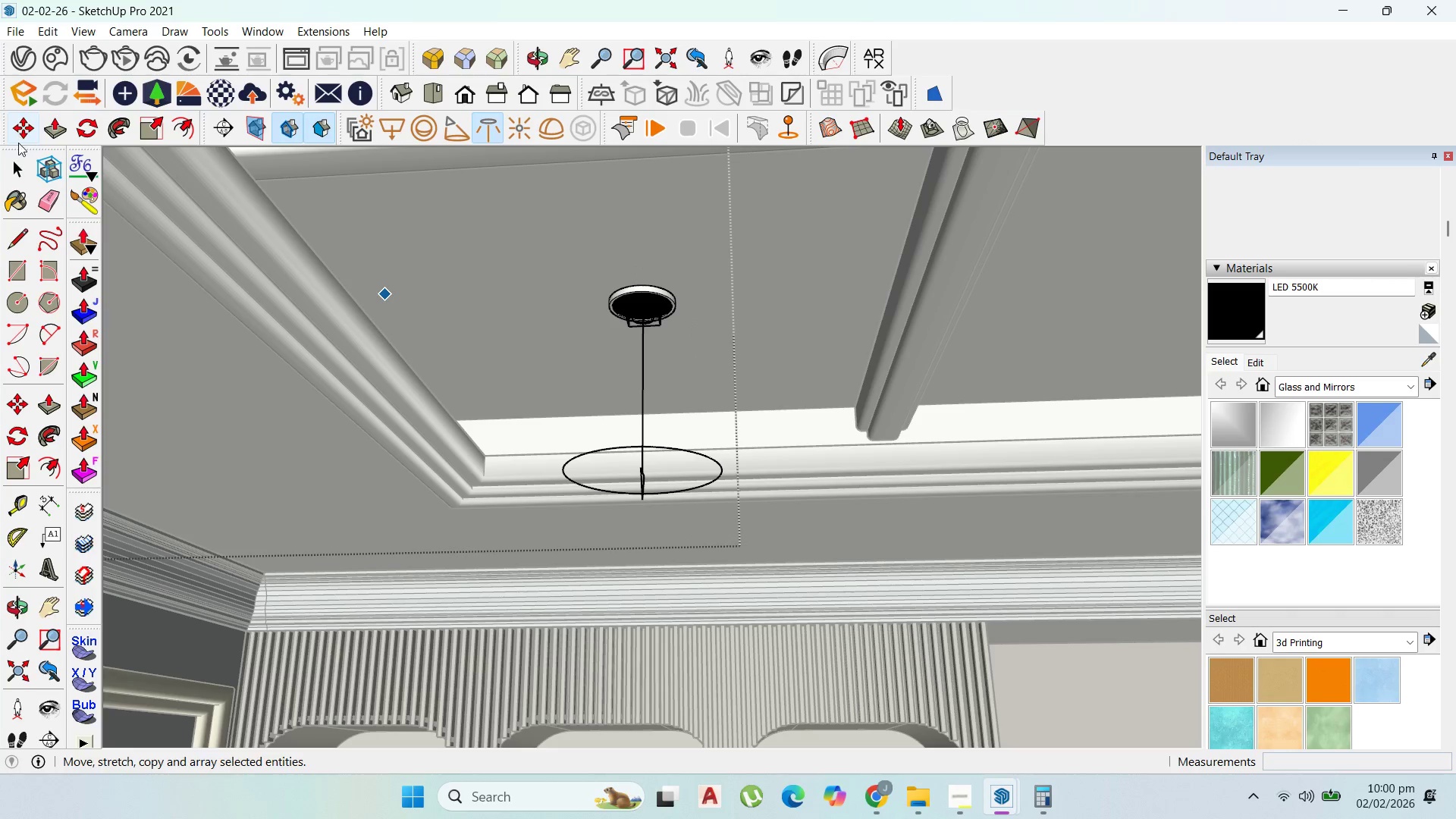 
left_click([651, 309])
 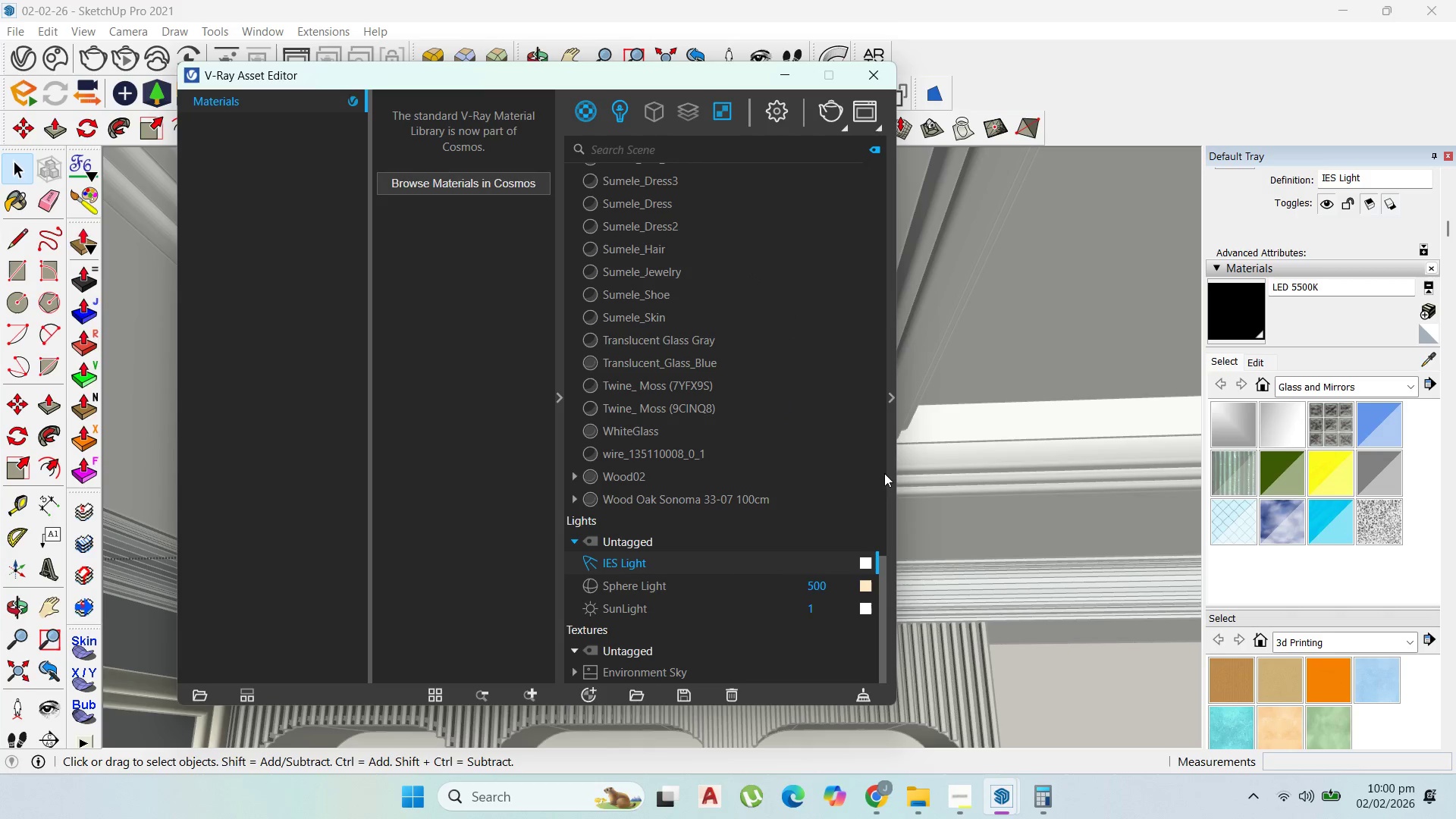 
wait(8.16)
 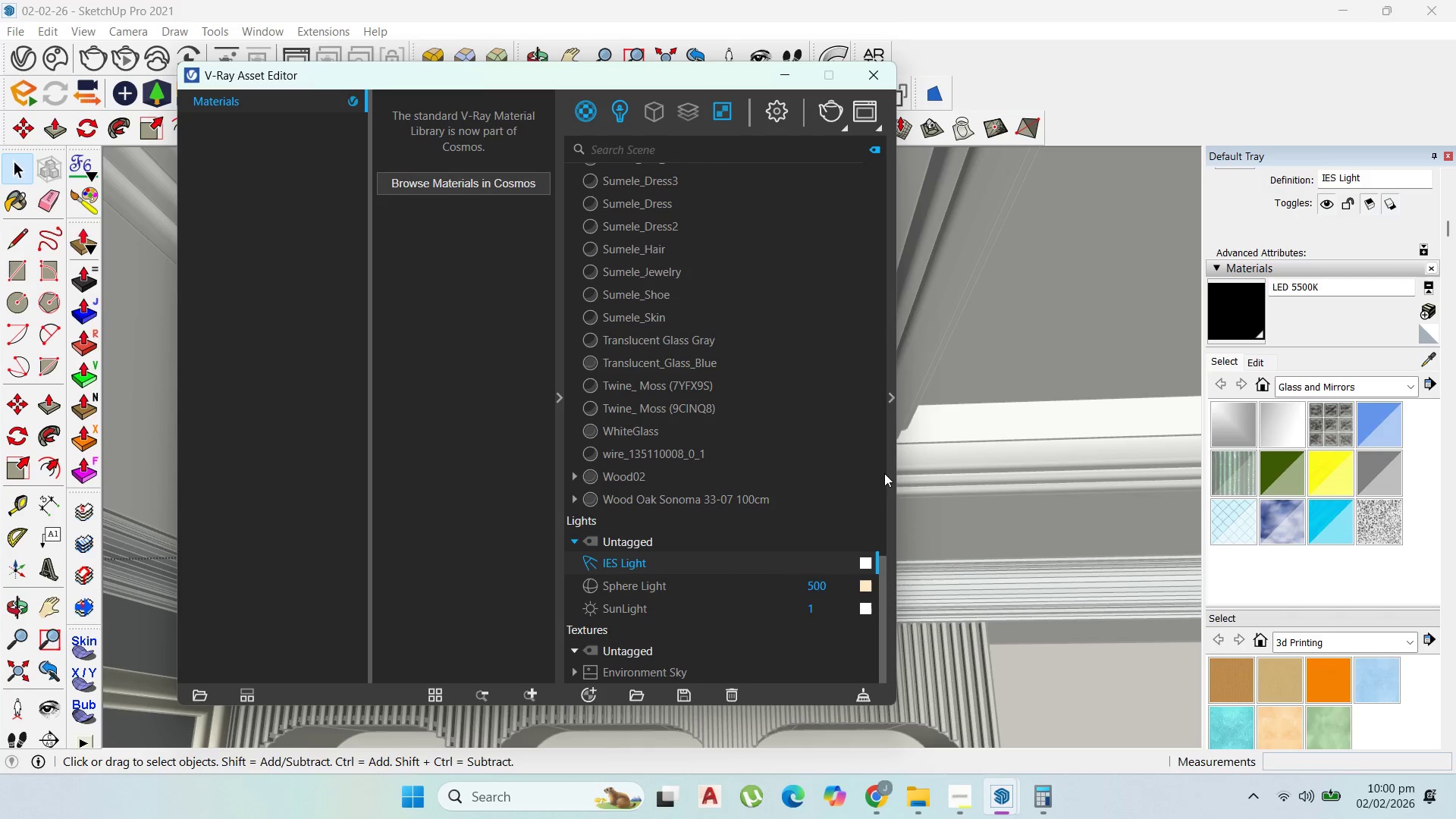 
left_click_drag(start_coordinate=[1073, 425], to_coordinate=[891, 423])
 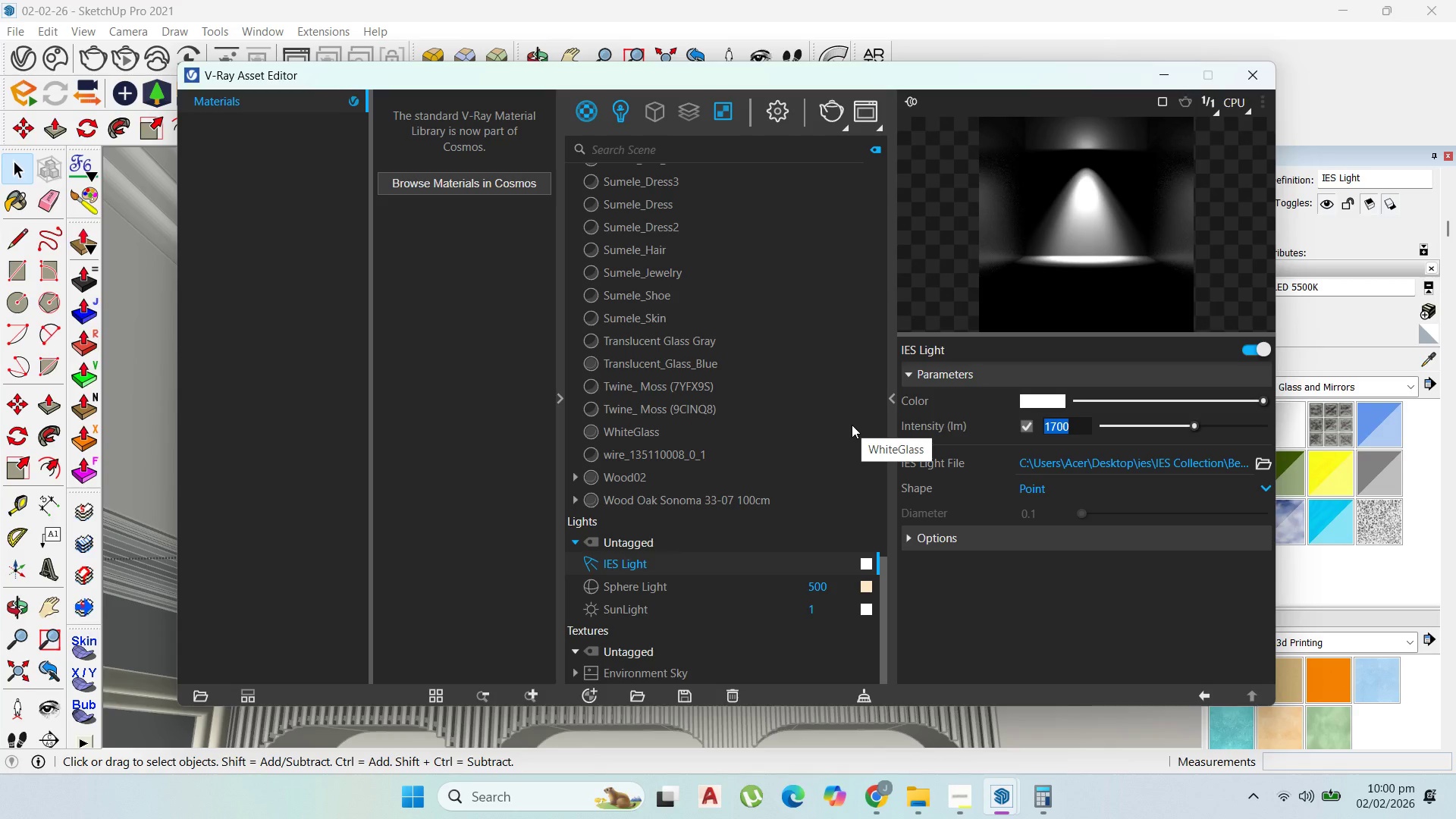 
key(Numpad3)
 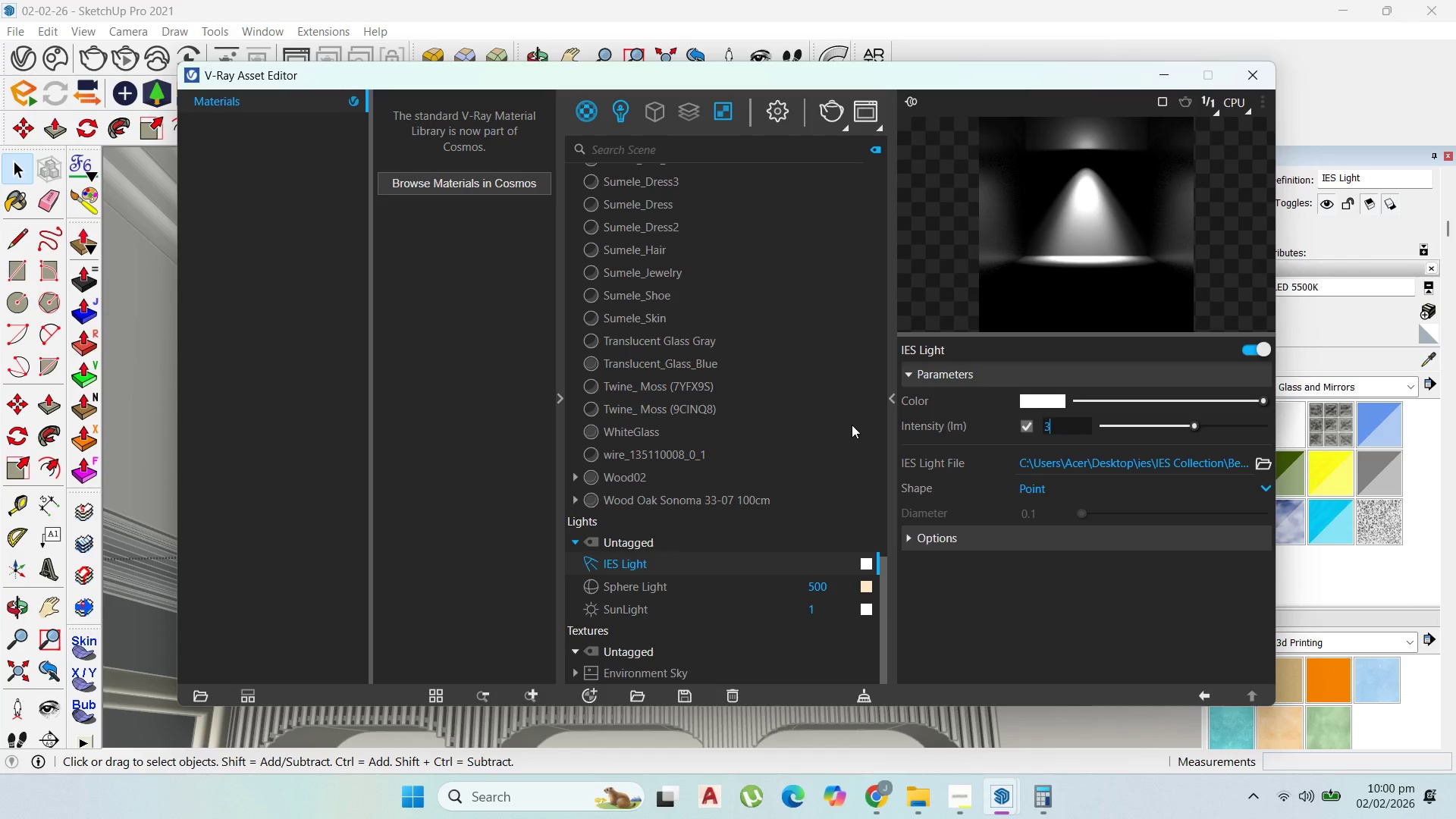 
key(Numpad0)
 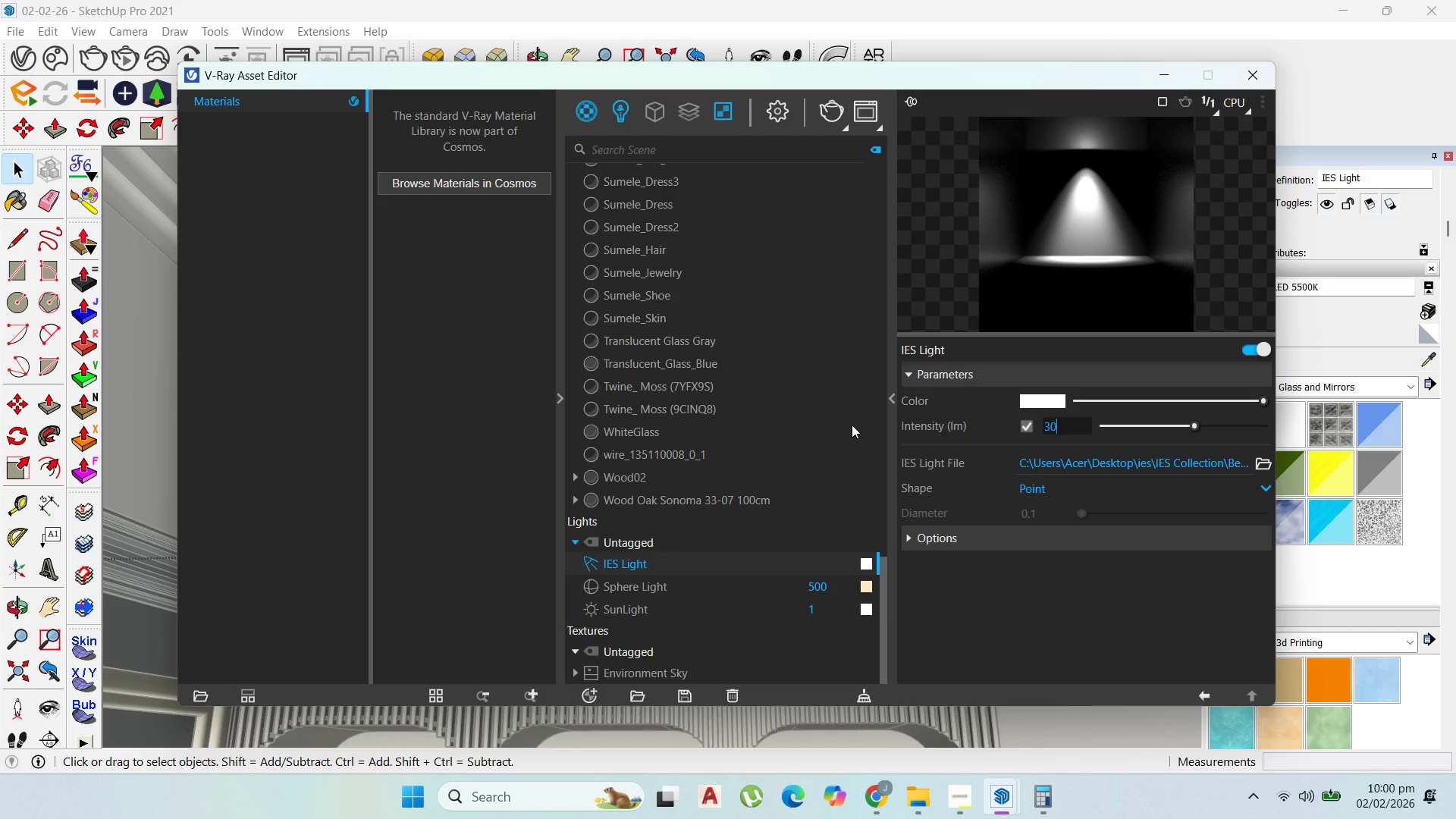 
key(Numpad0)
 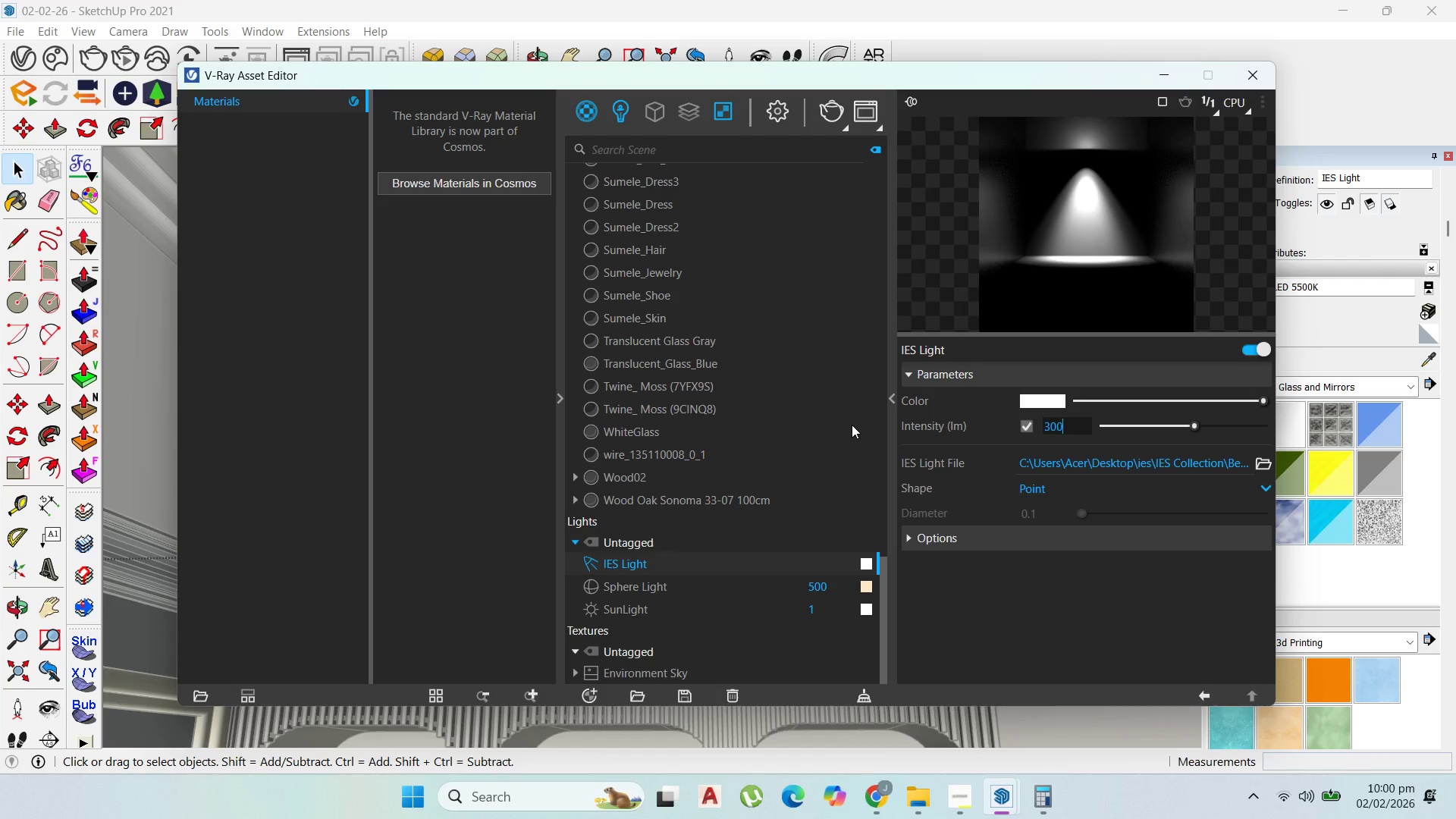 
key(Numpad0)
 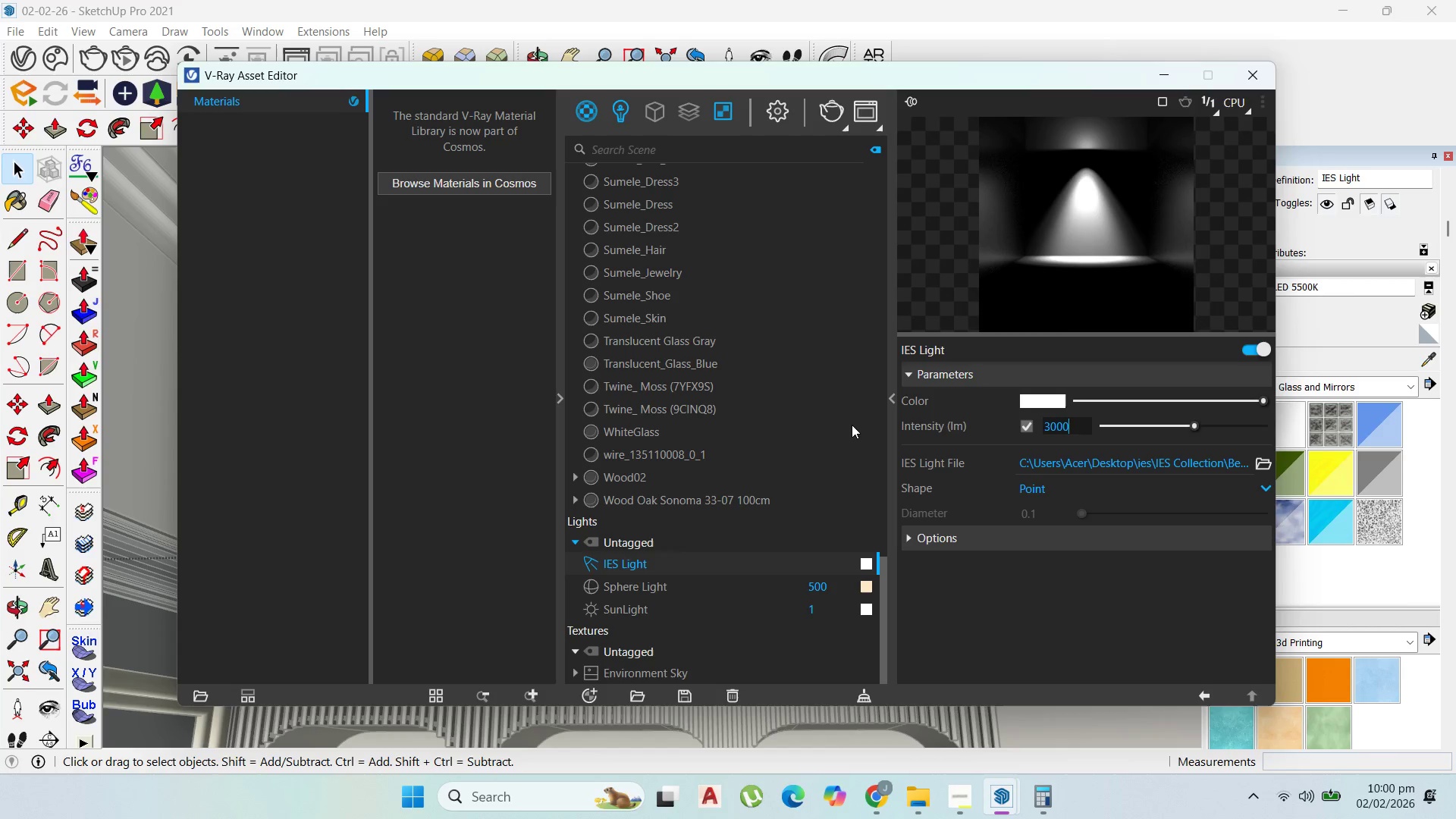 
key(Numpad0)
 